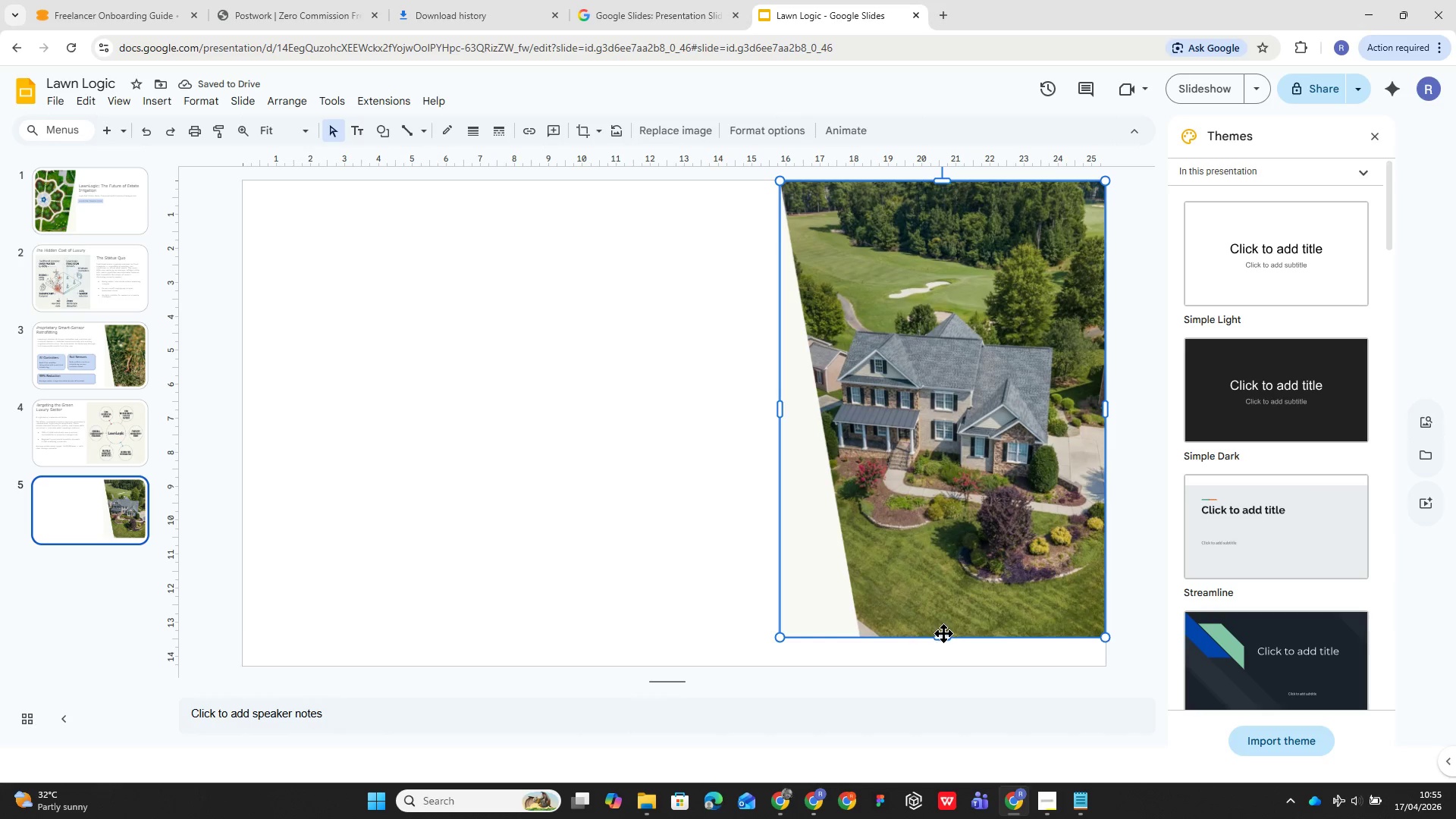 
left_click_drag(start_coordinate=[944, 640], to_coordinate=[937, 663])
 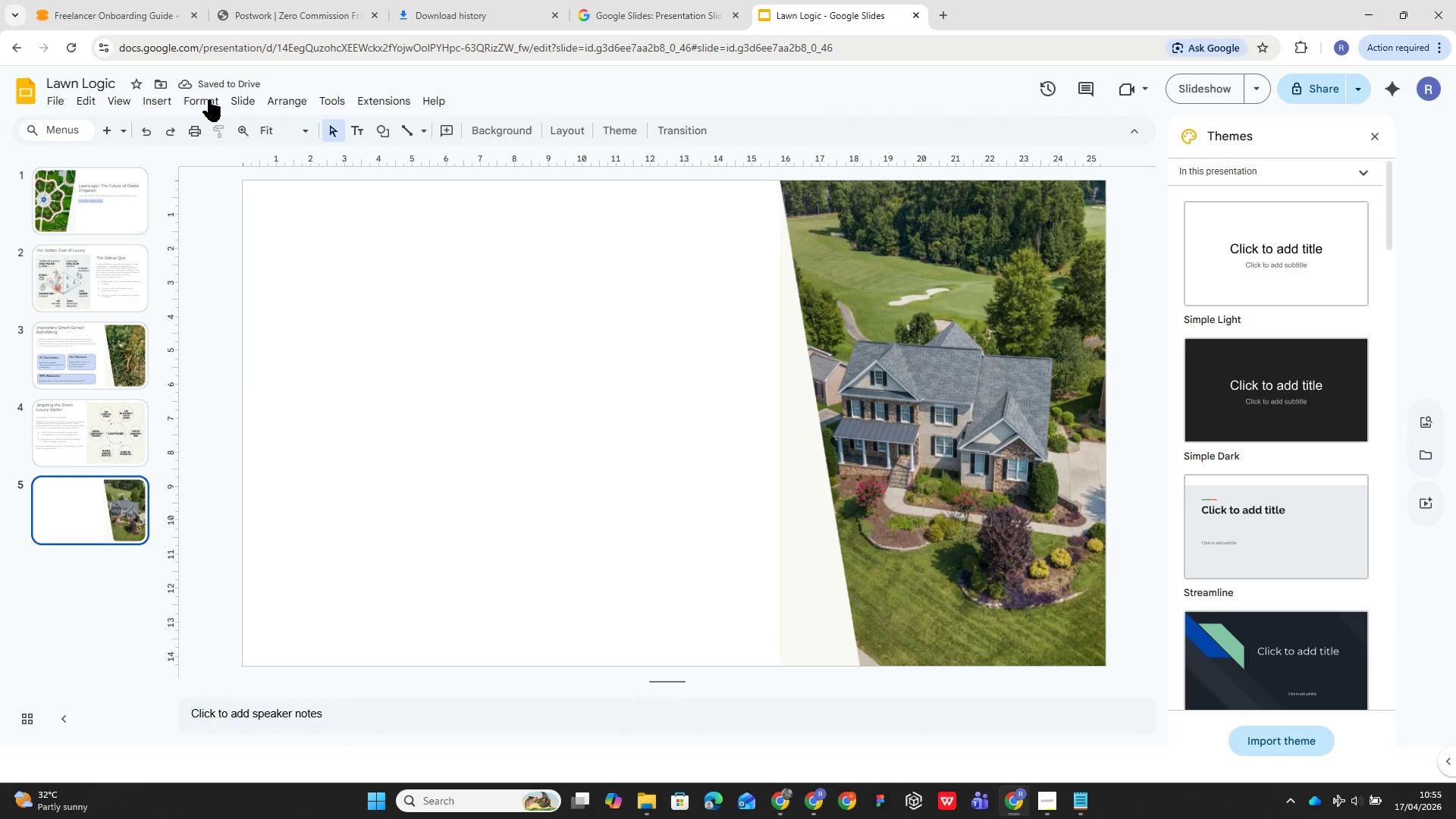 
left_click([355, 127])
 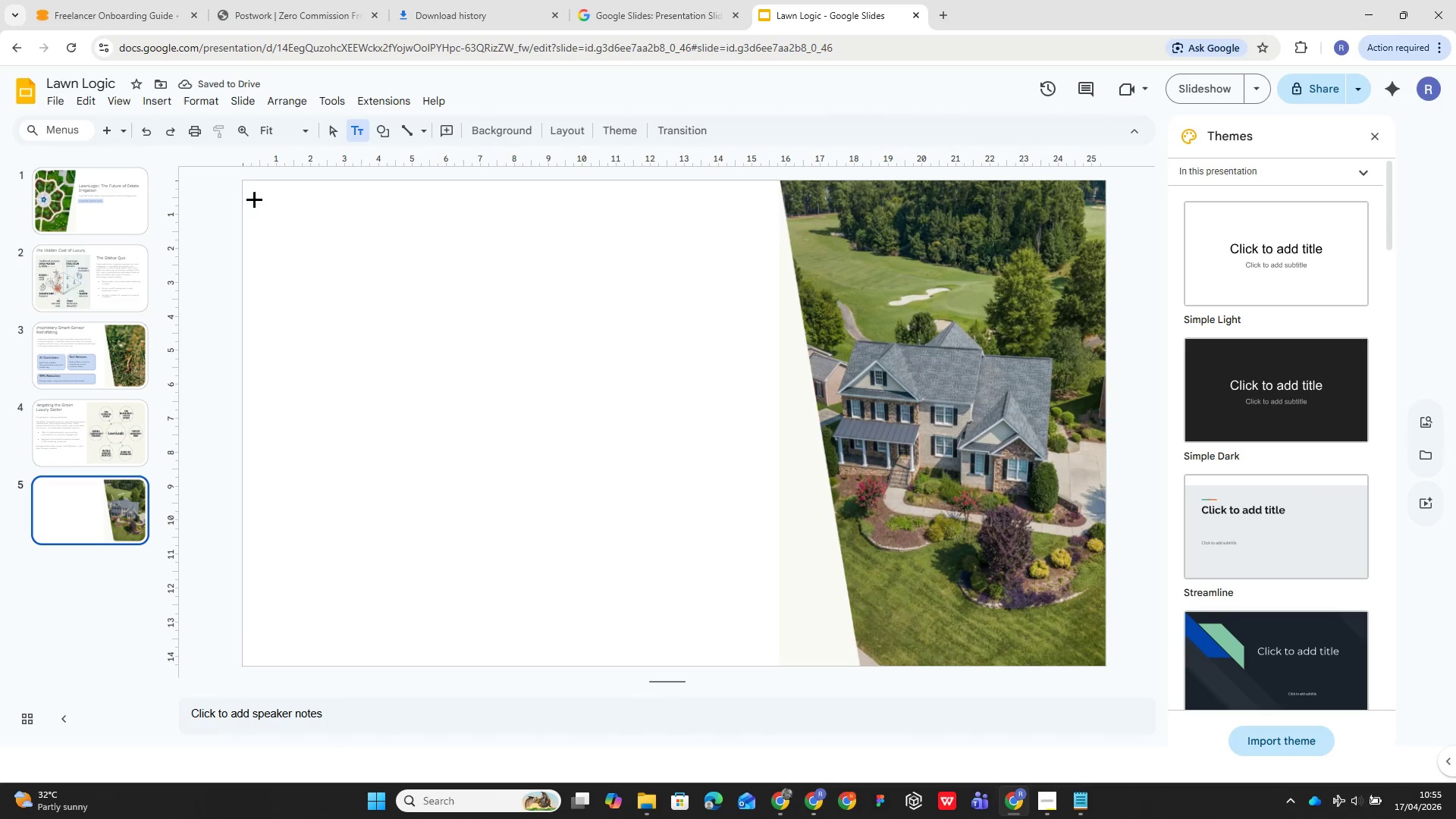 
left_click_drag(start_coordinate=[247, 196], to_coordinate=[780, 254])
 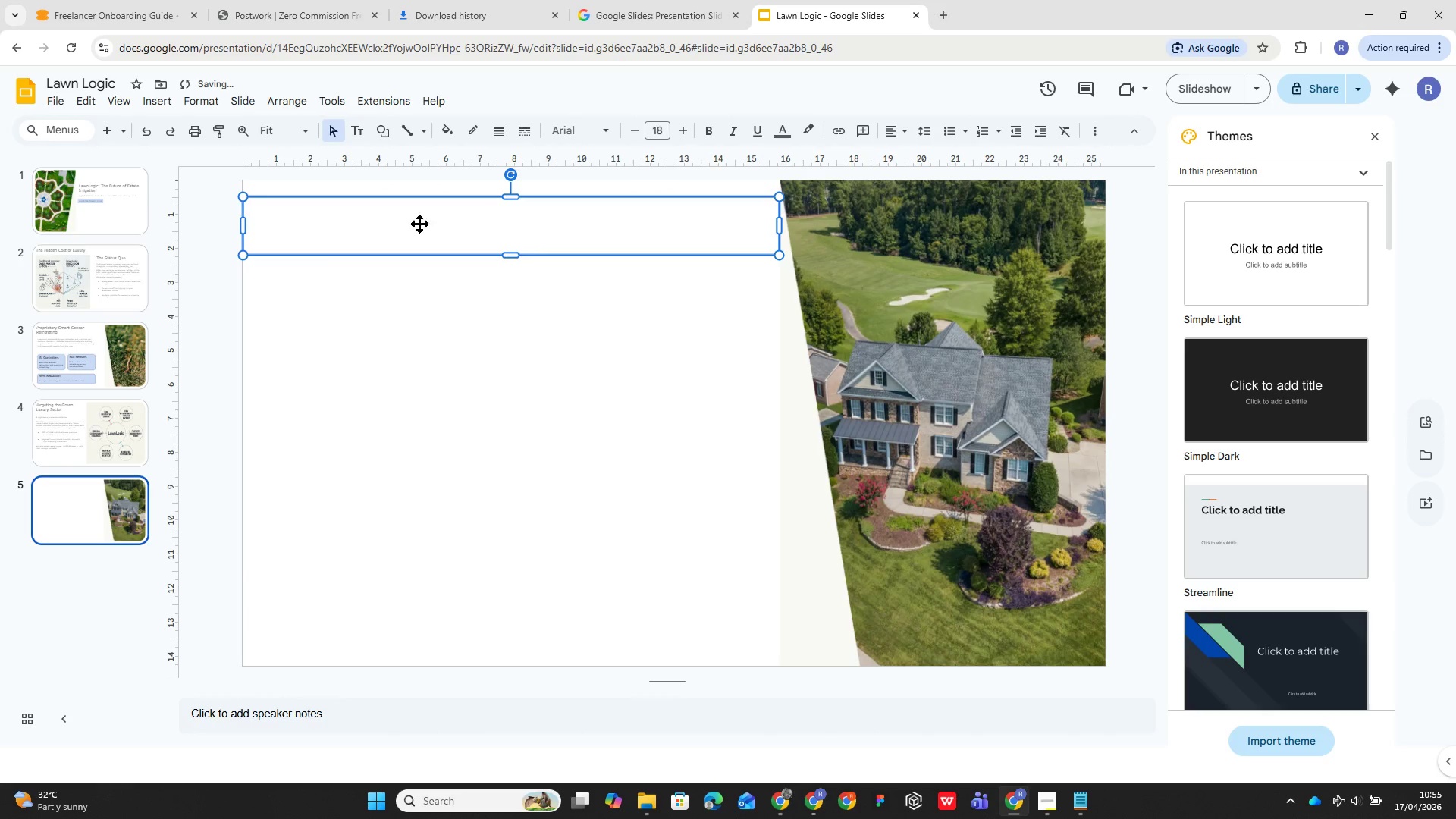 
left_click_drag(start_coordinate=[422, 206], to_coordinate=[426, 191])
 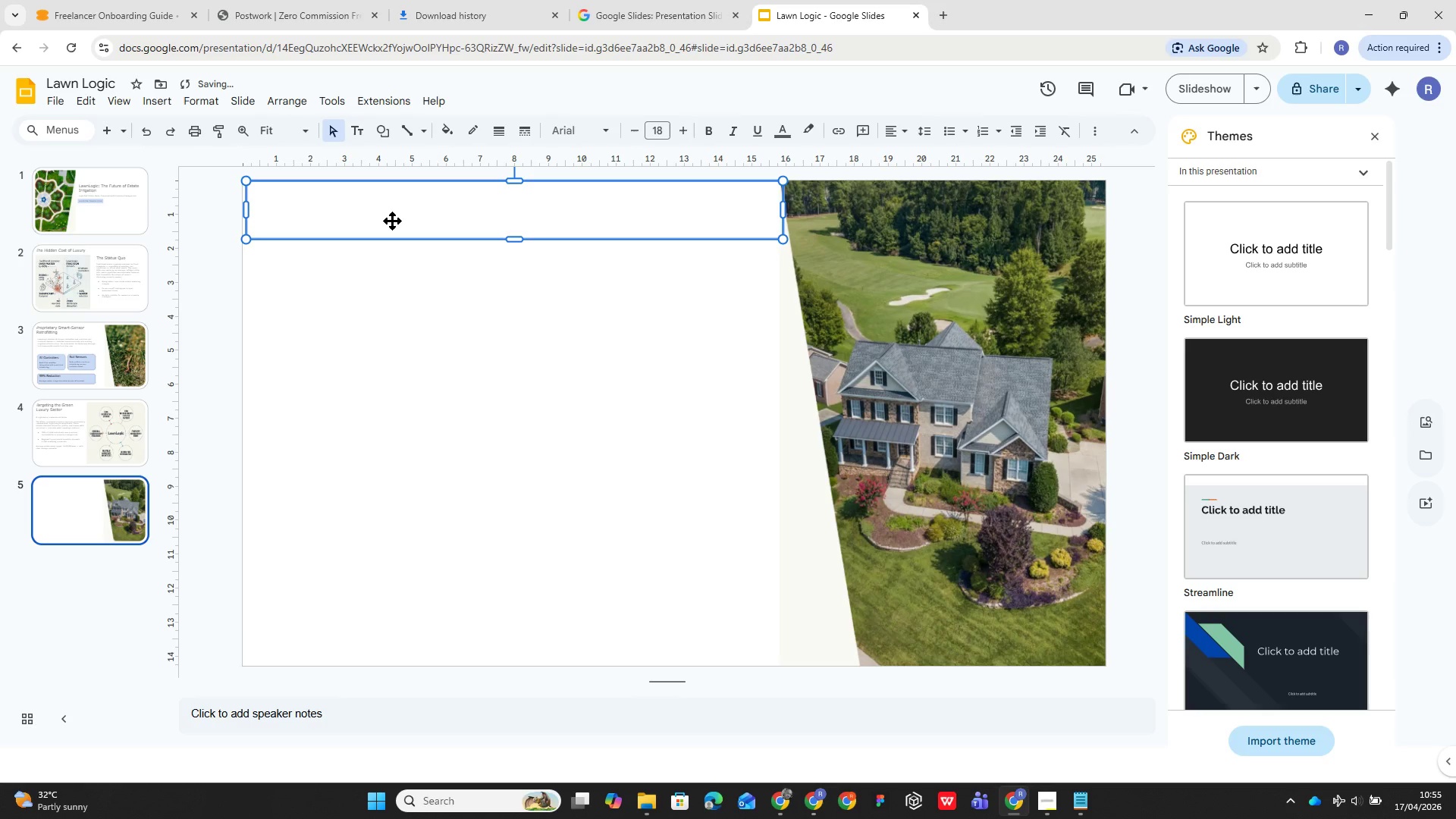 
double_click([392, 221])
 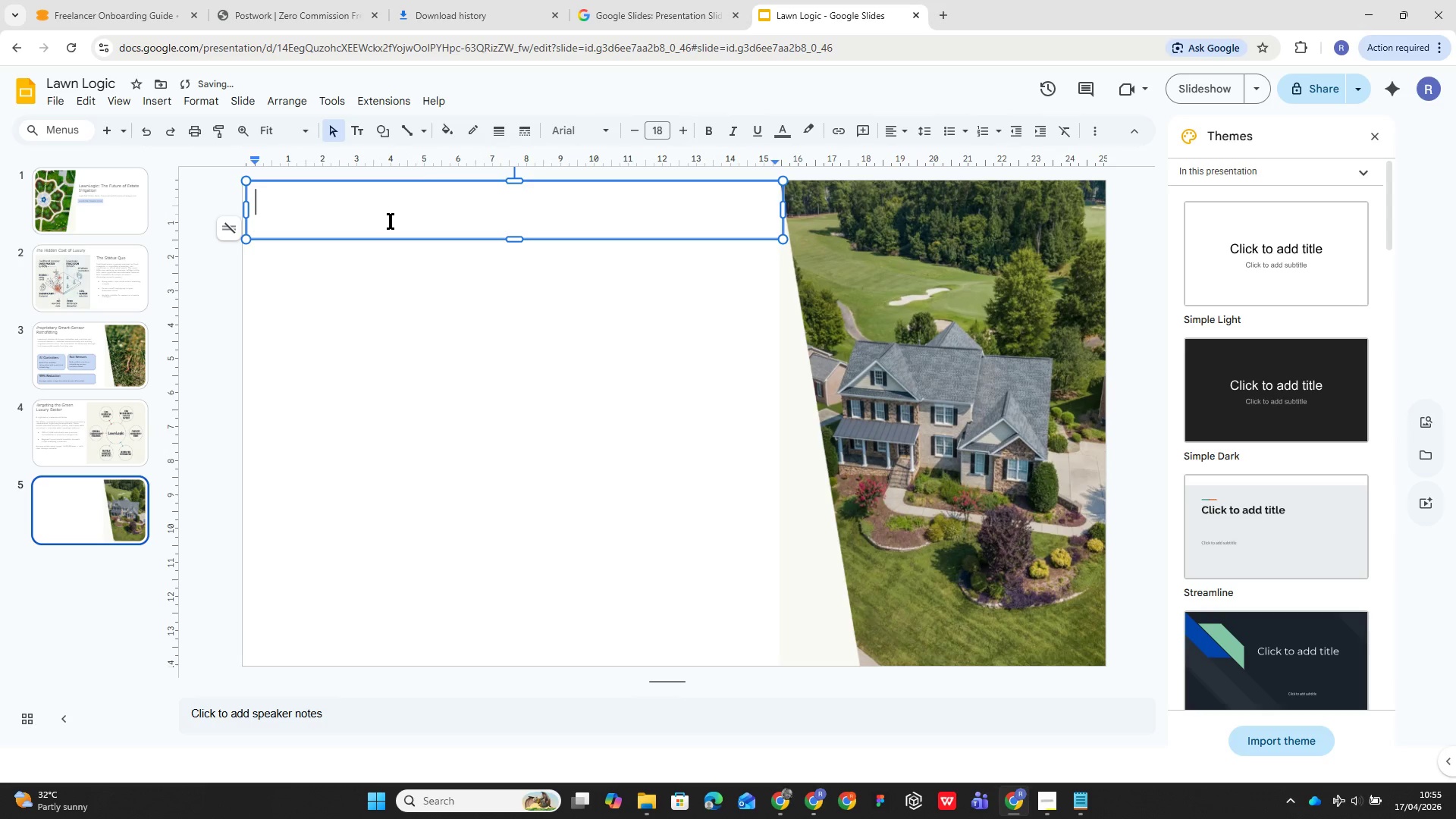 
triple_click([391, 221])
 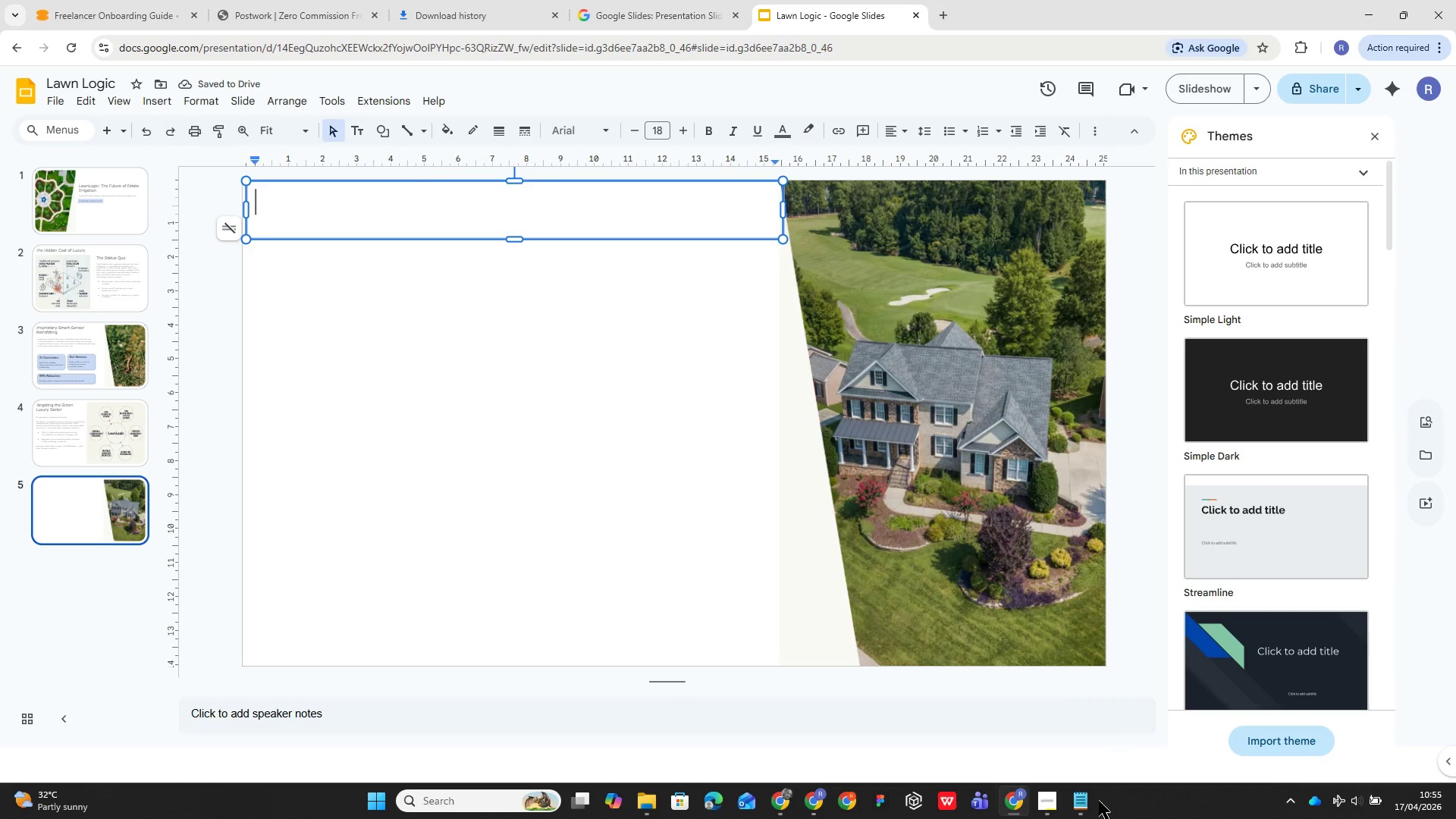 
left_click([1082, 795])
 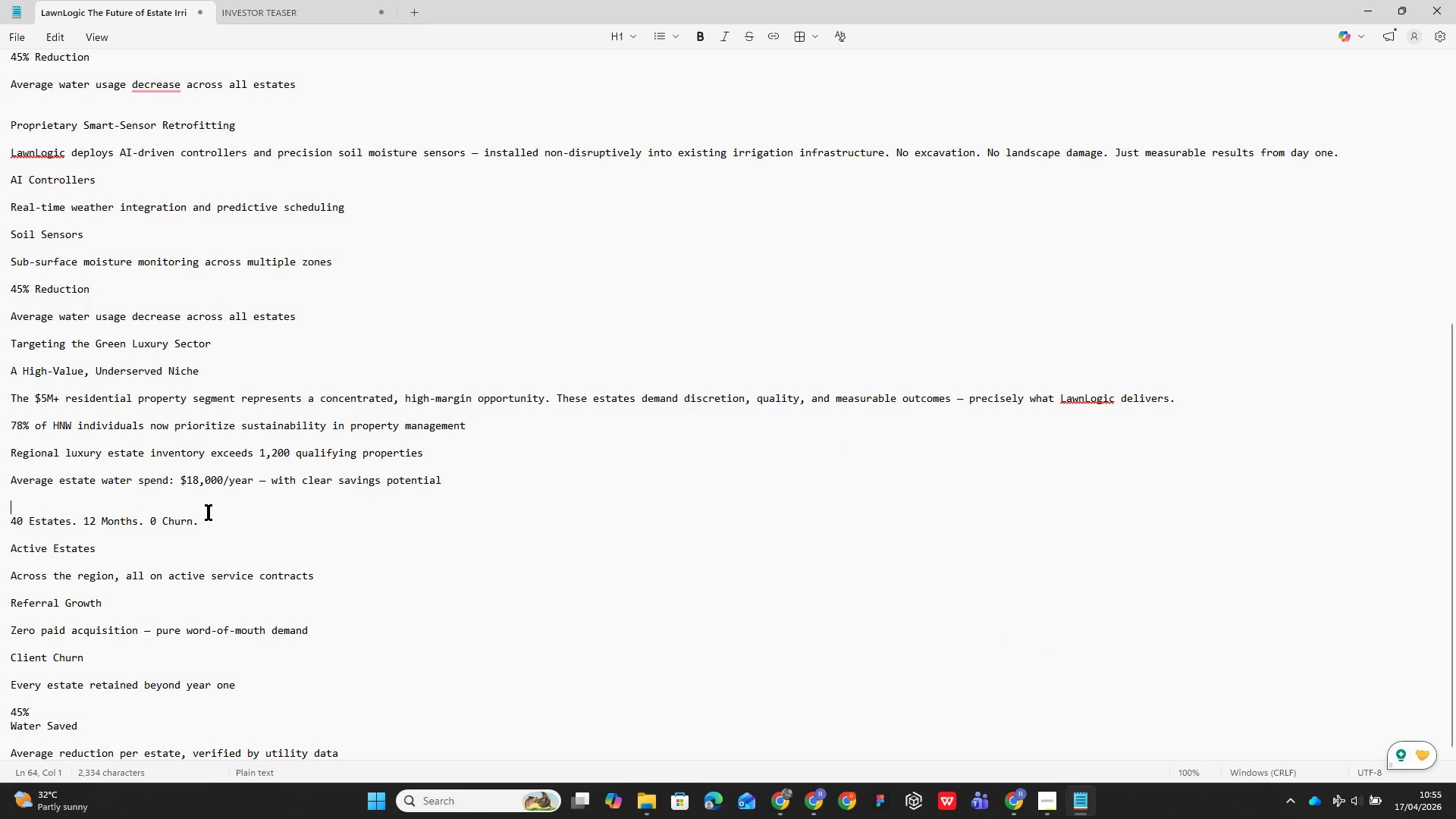 
left_click_drag(start_coordinate=[212, 526], to_coordinate=[89, 515])
 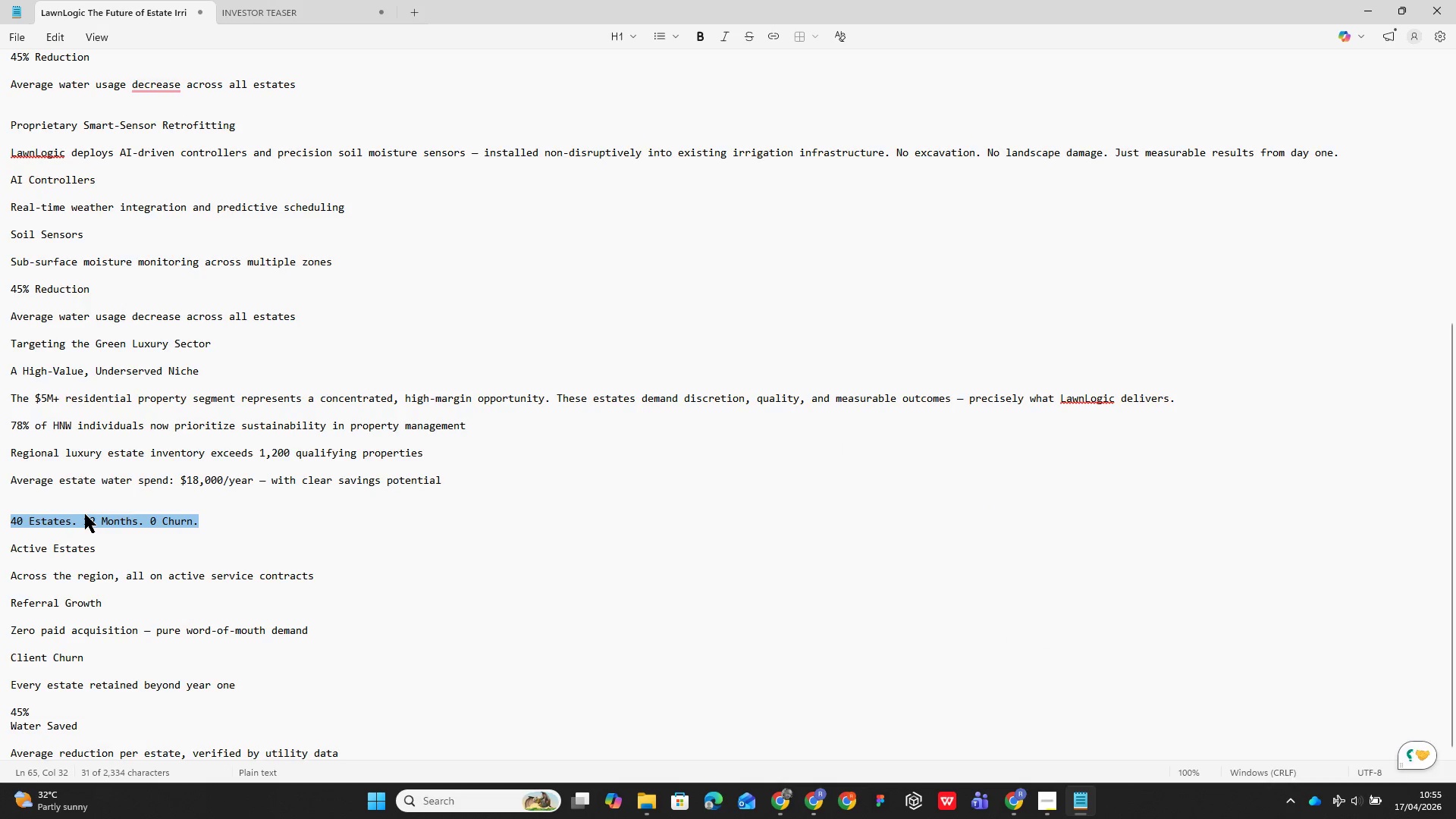 
key(Control+C)
 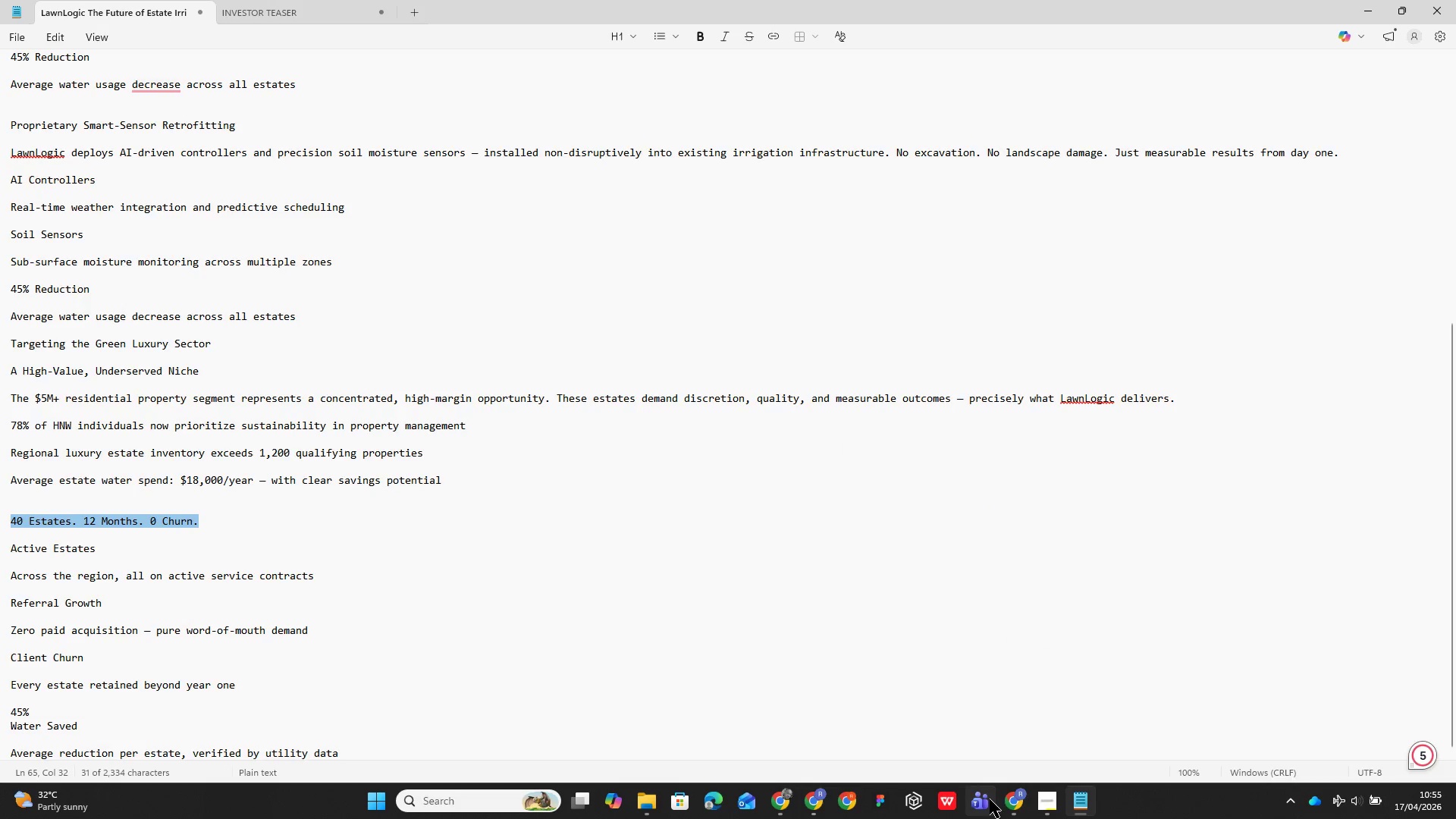 
left_click([1002, 802])
 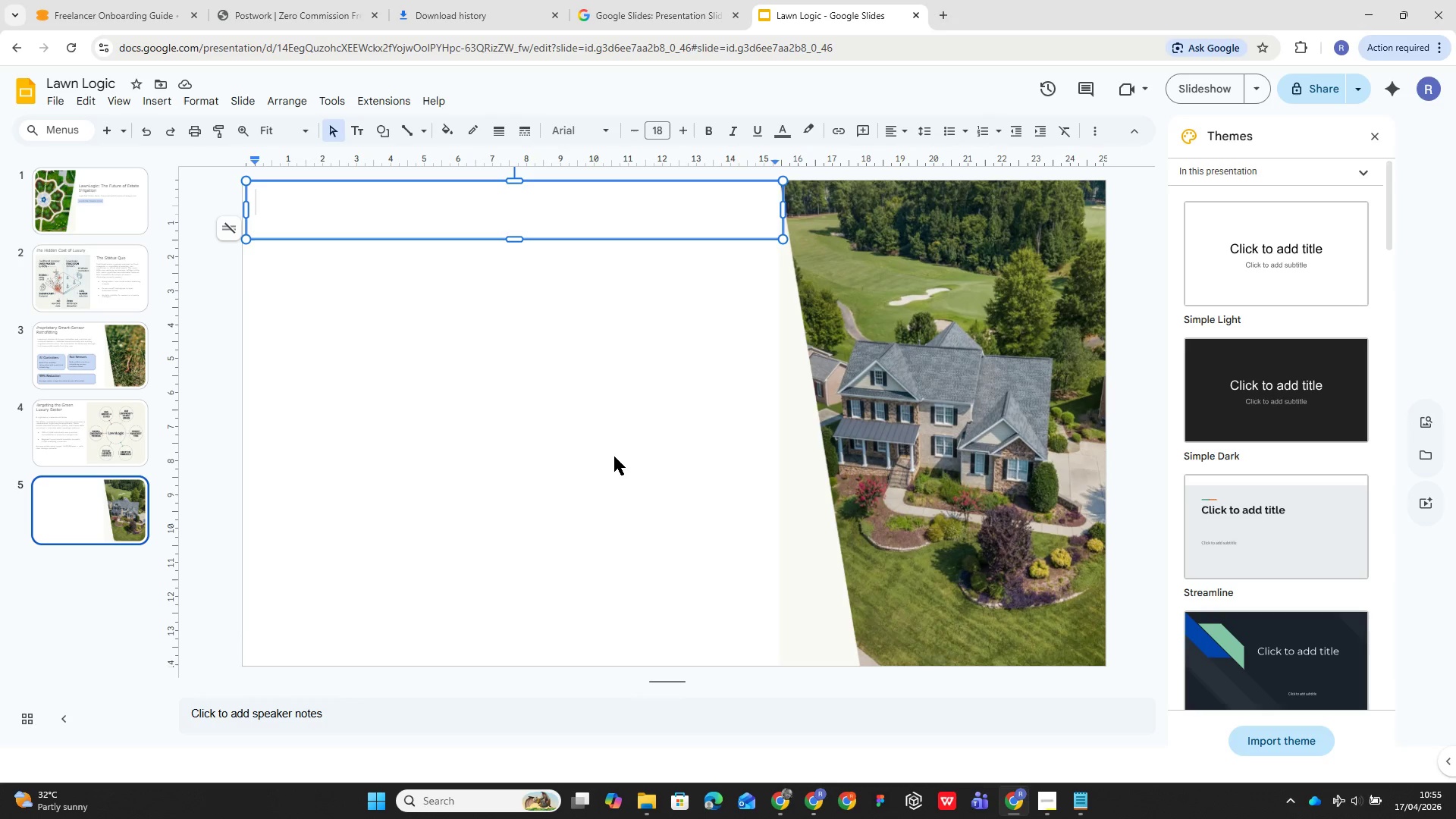 
key(Control+V)
 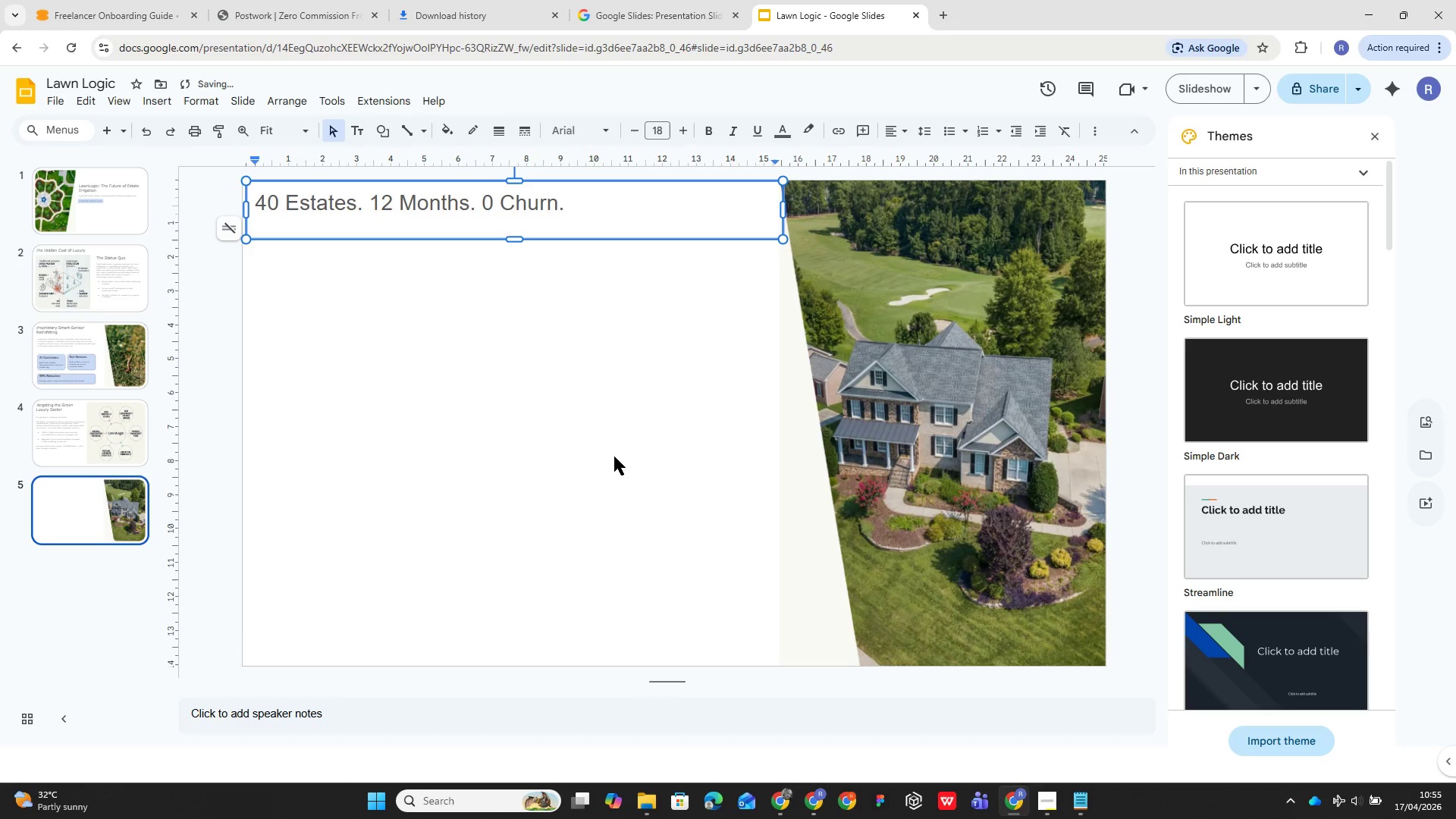 
key(Control+A)
 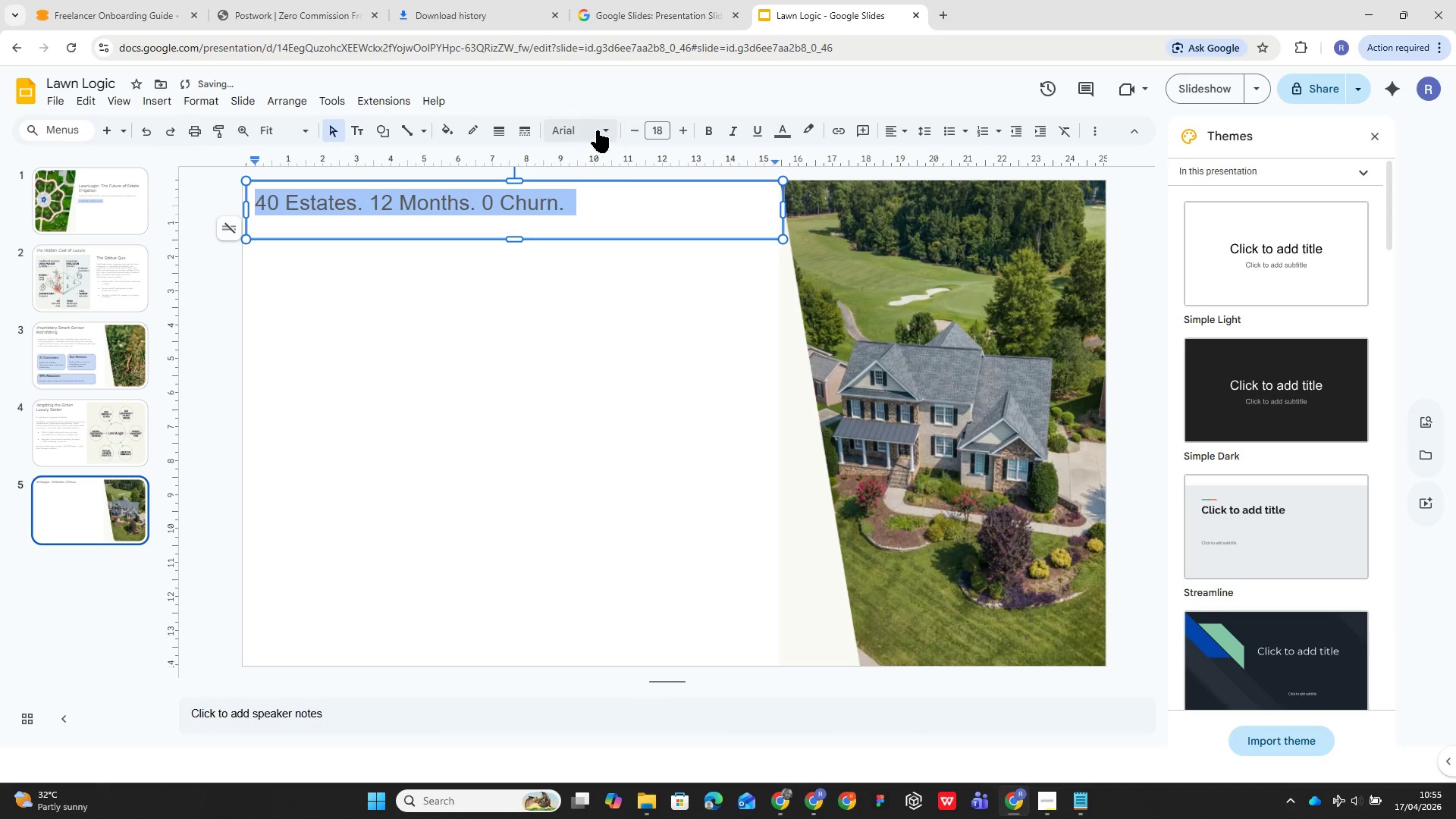 
left_click([597, 130])
 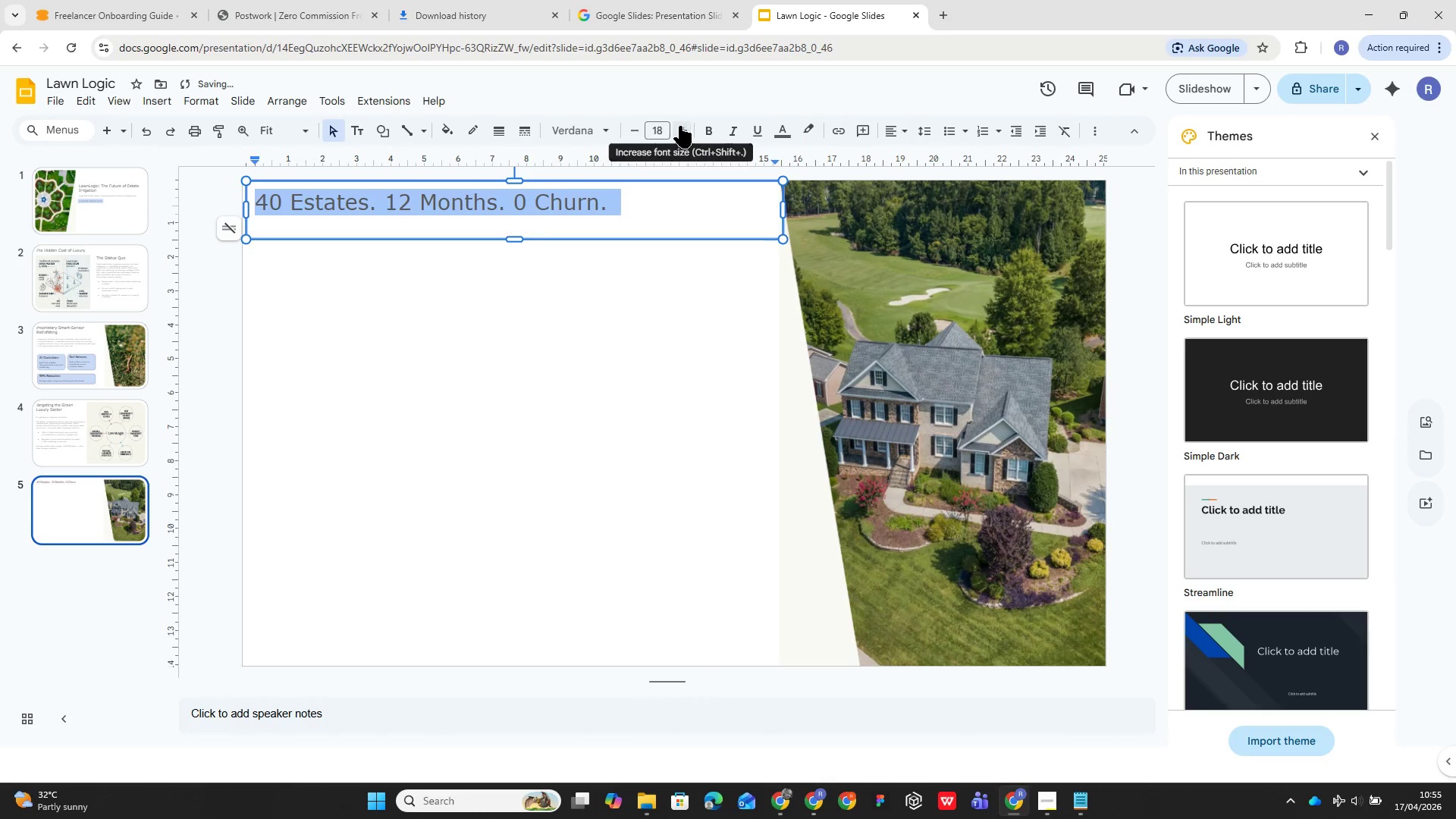 
left_click([665, 131])
 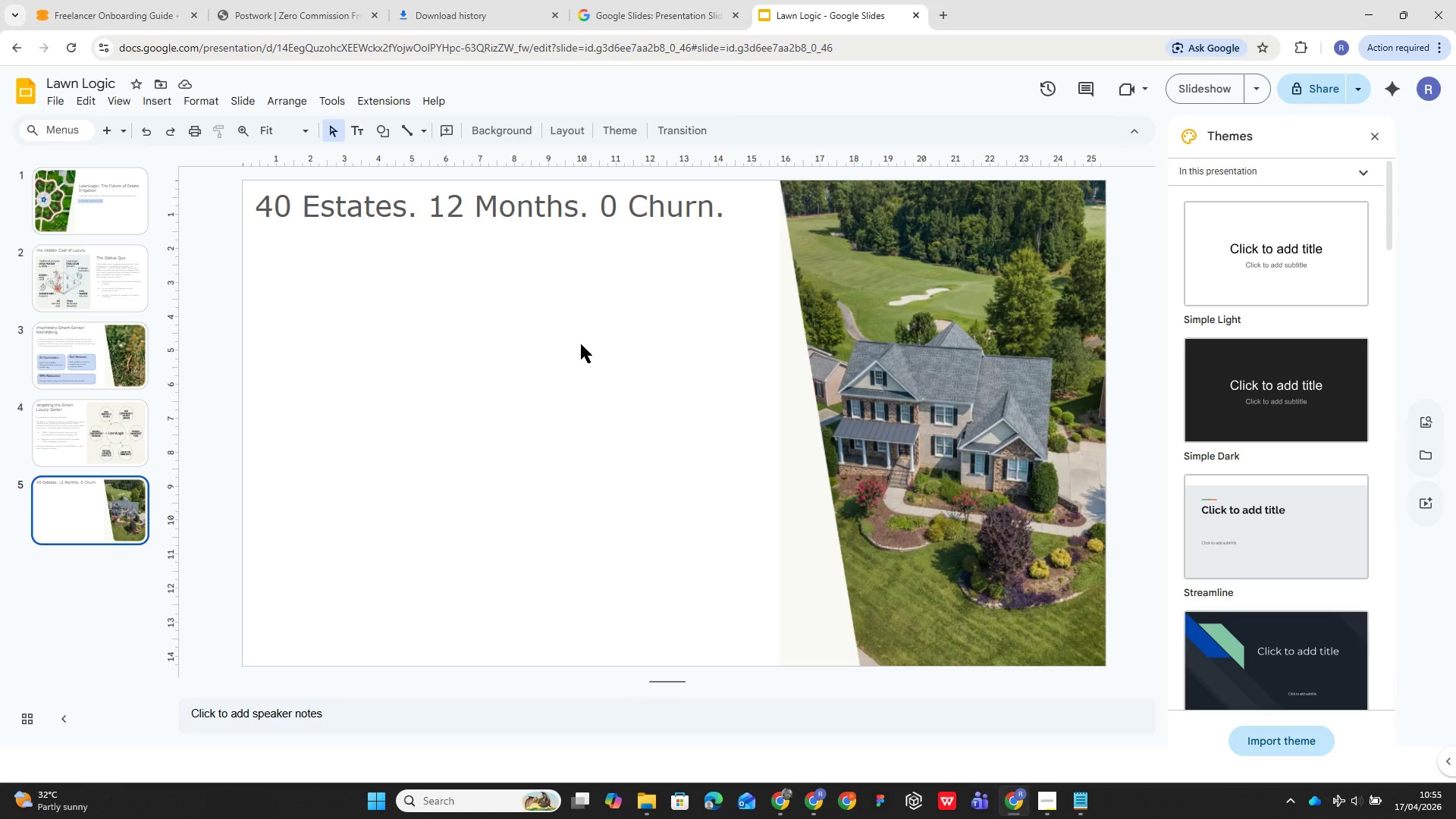 
wait(16.14)
 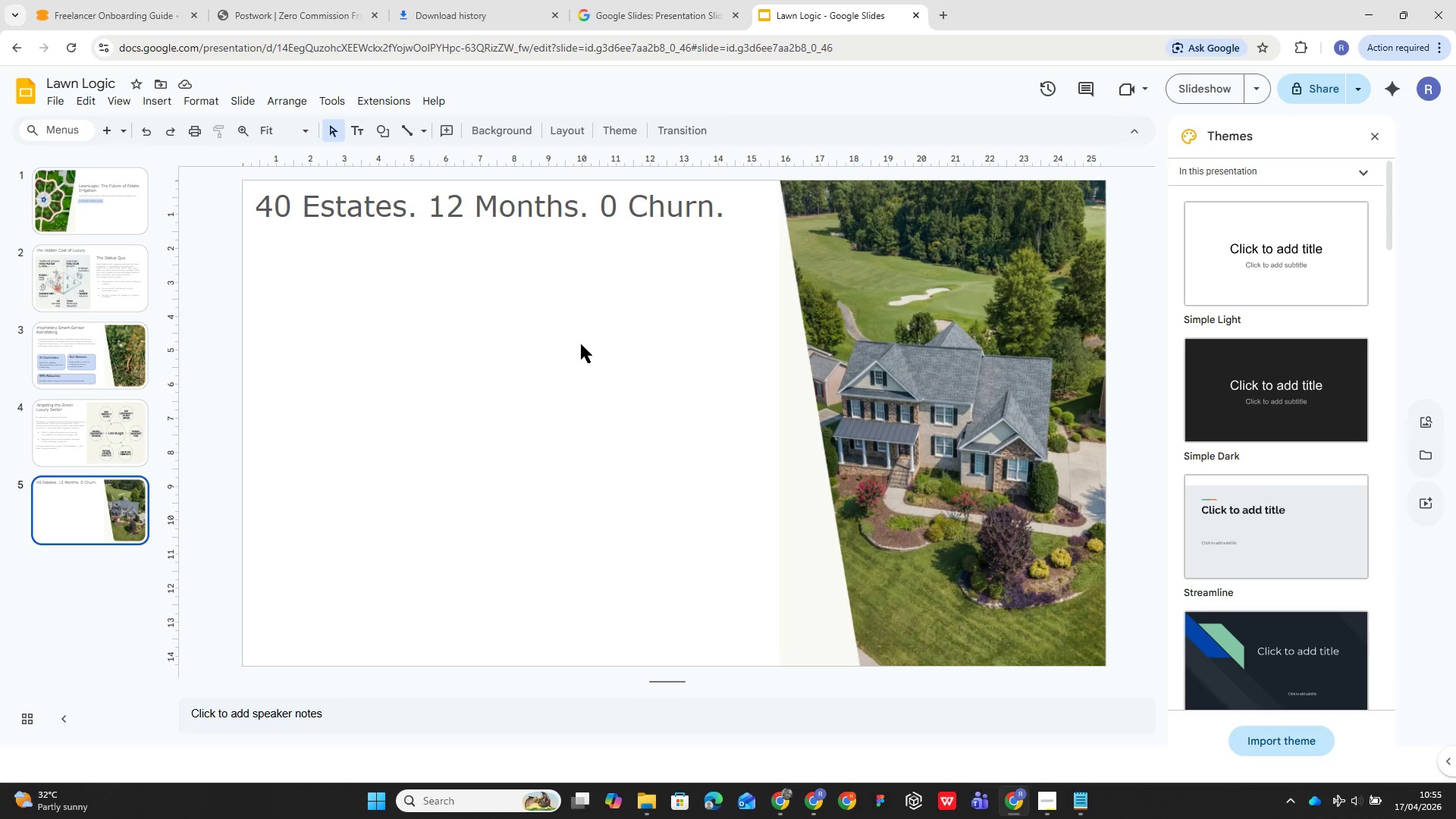 
left_click([306, 255])
 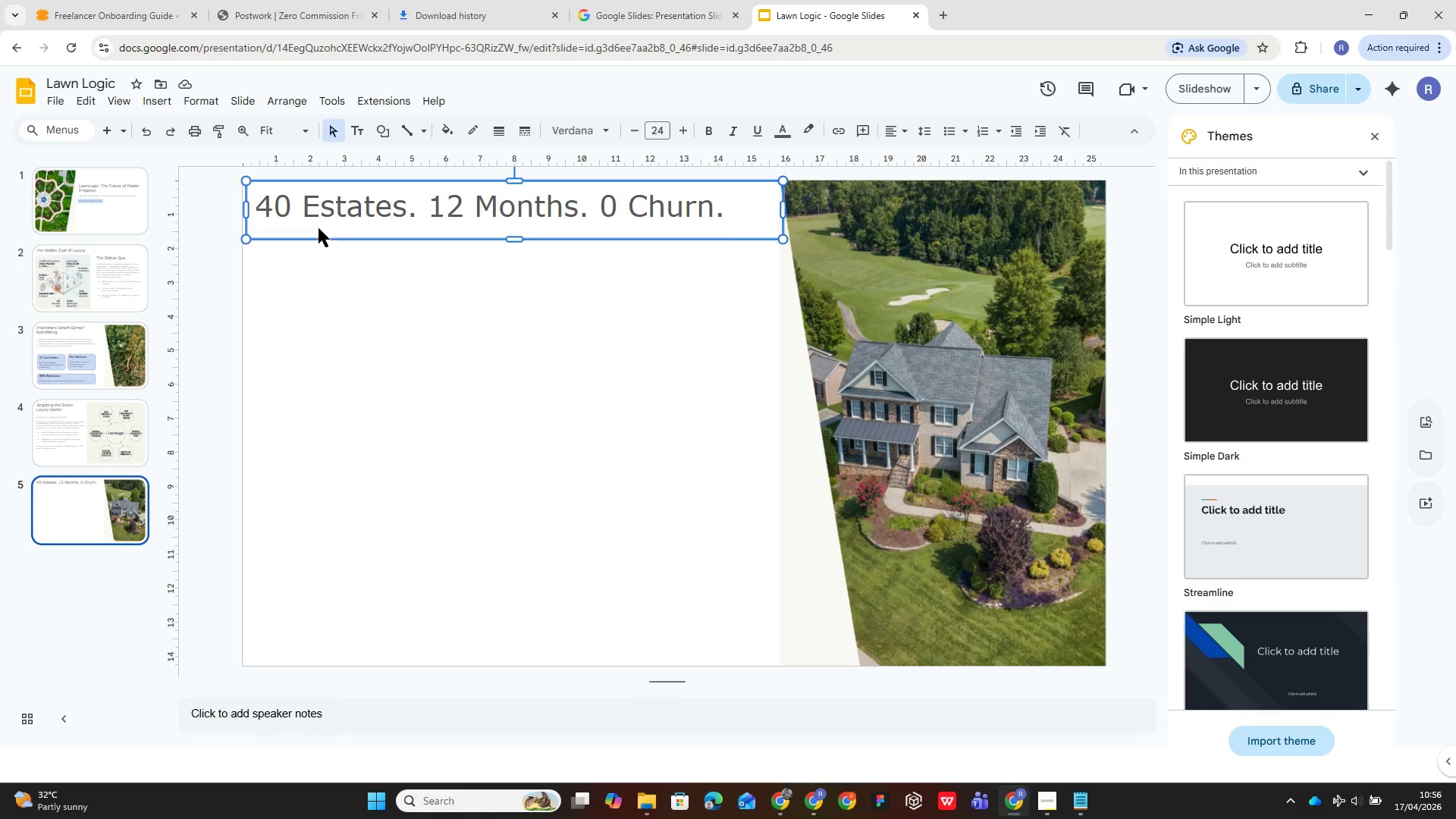 
left_click([318, 228])
 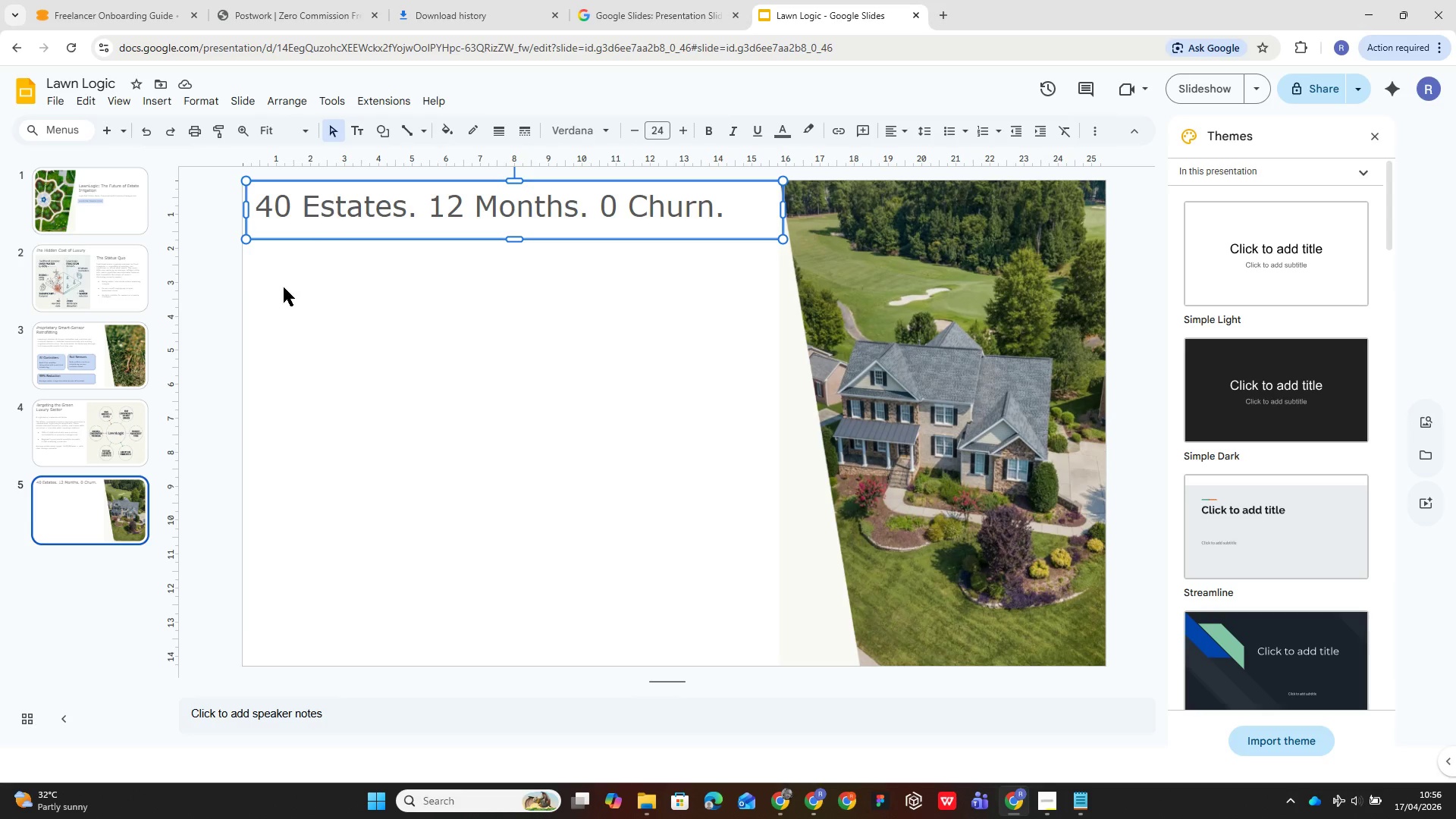 
left_click([285, 290])
 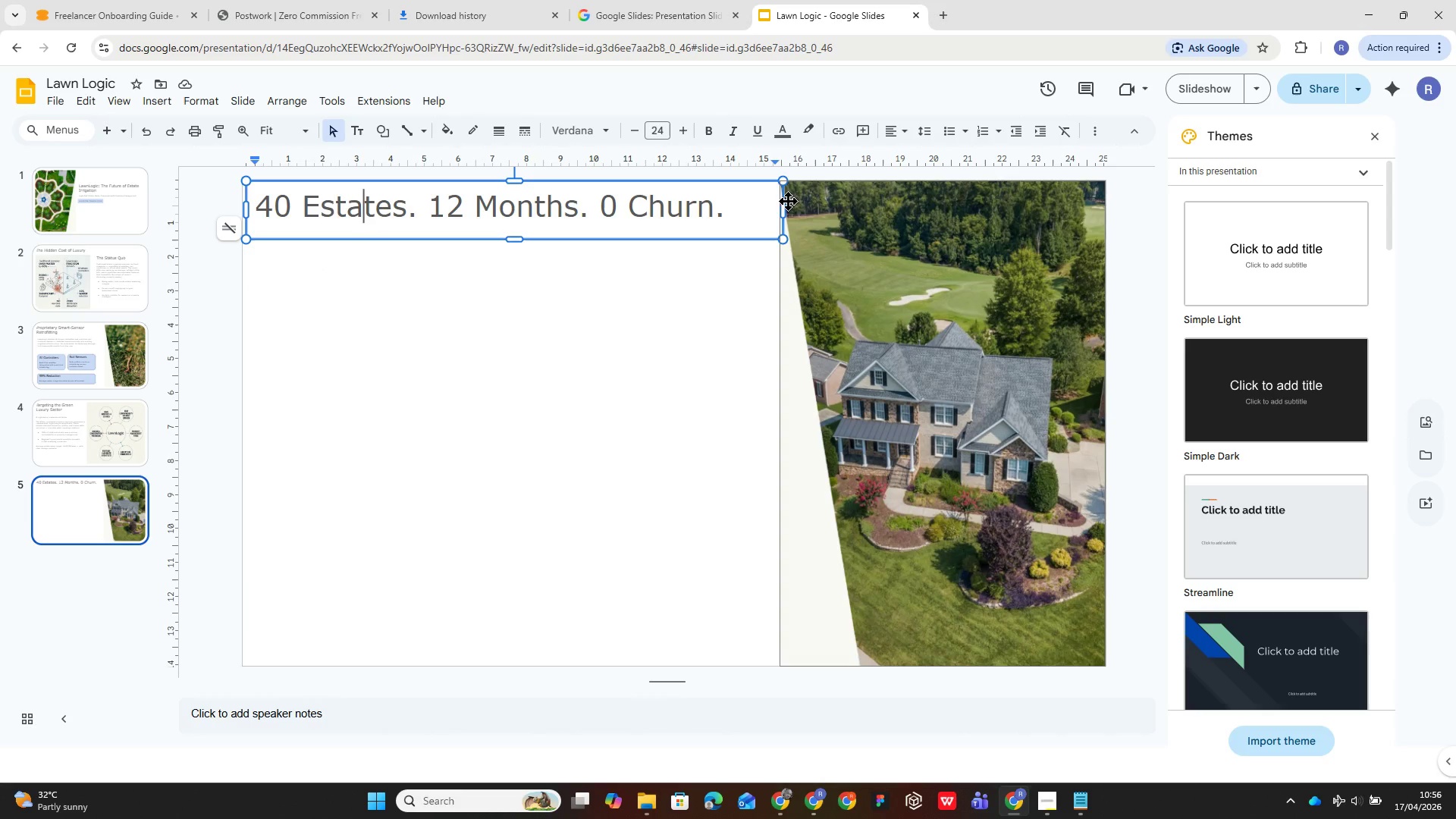 
left_click([781, 135])
 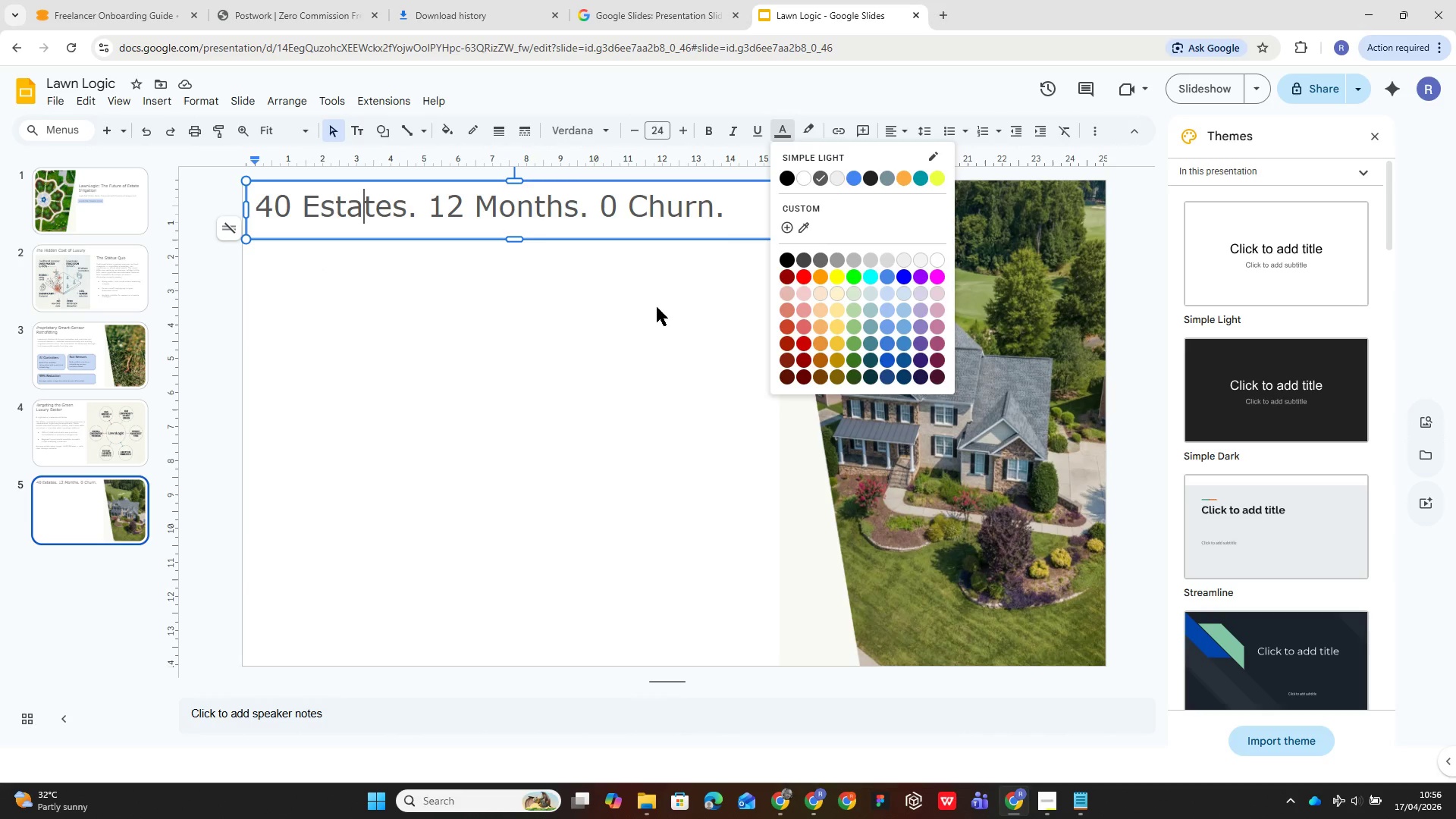 
left_click([654, 311])
 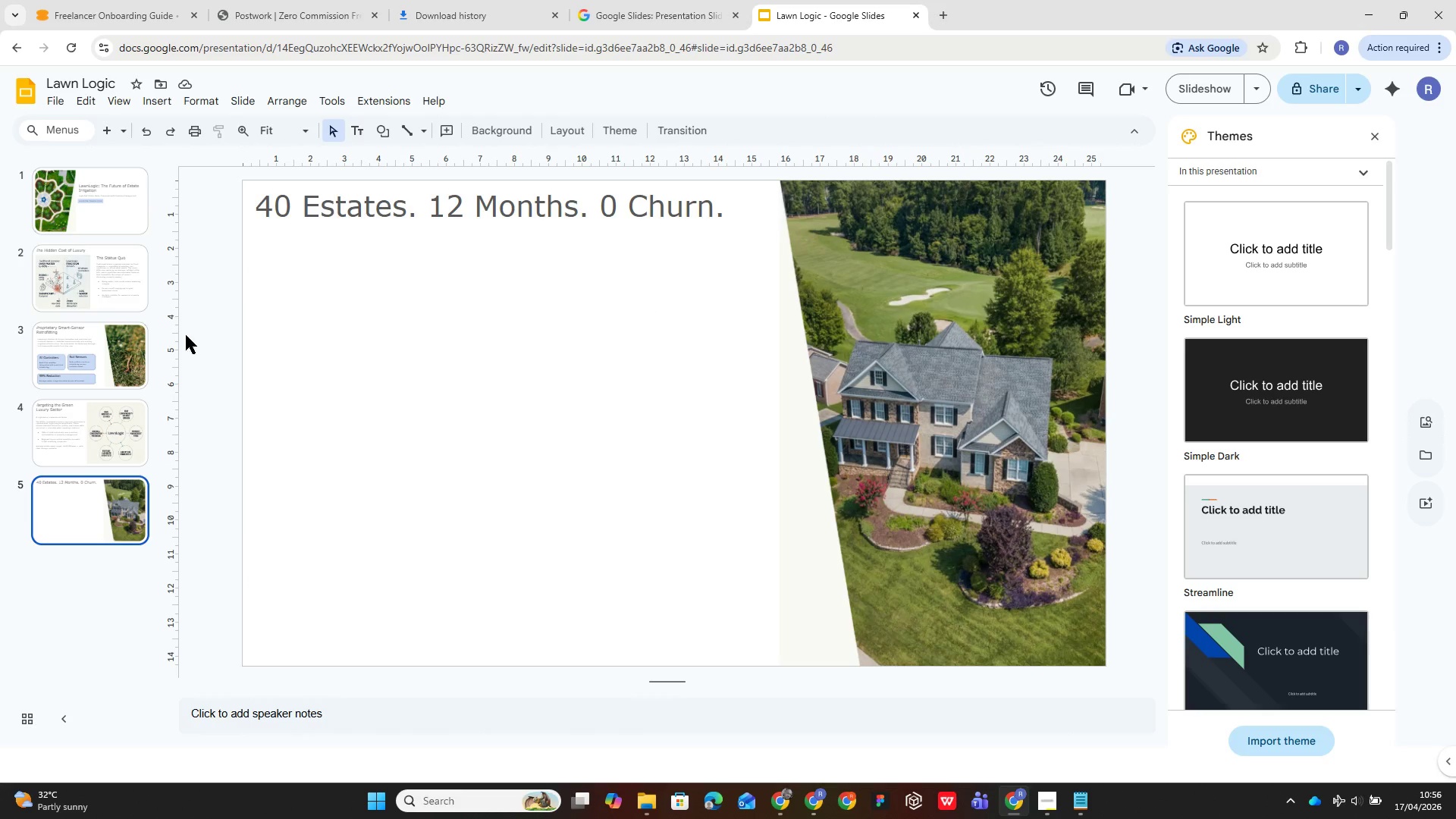 
scroll: coordinate [508, 419], scroll_direction: up, amount: 9.0
 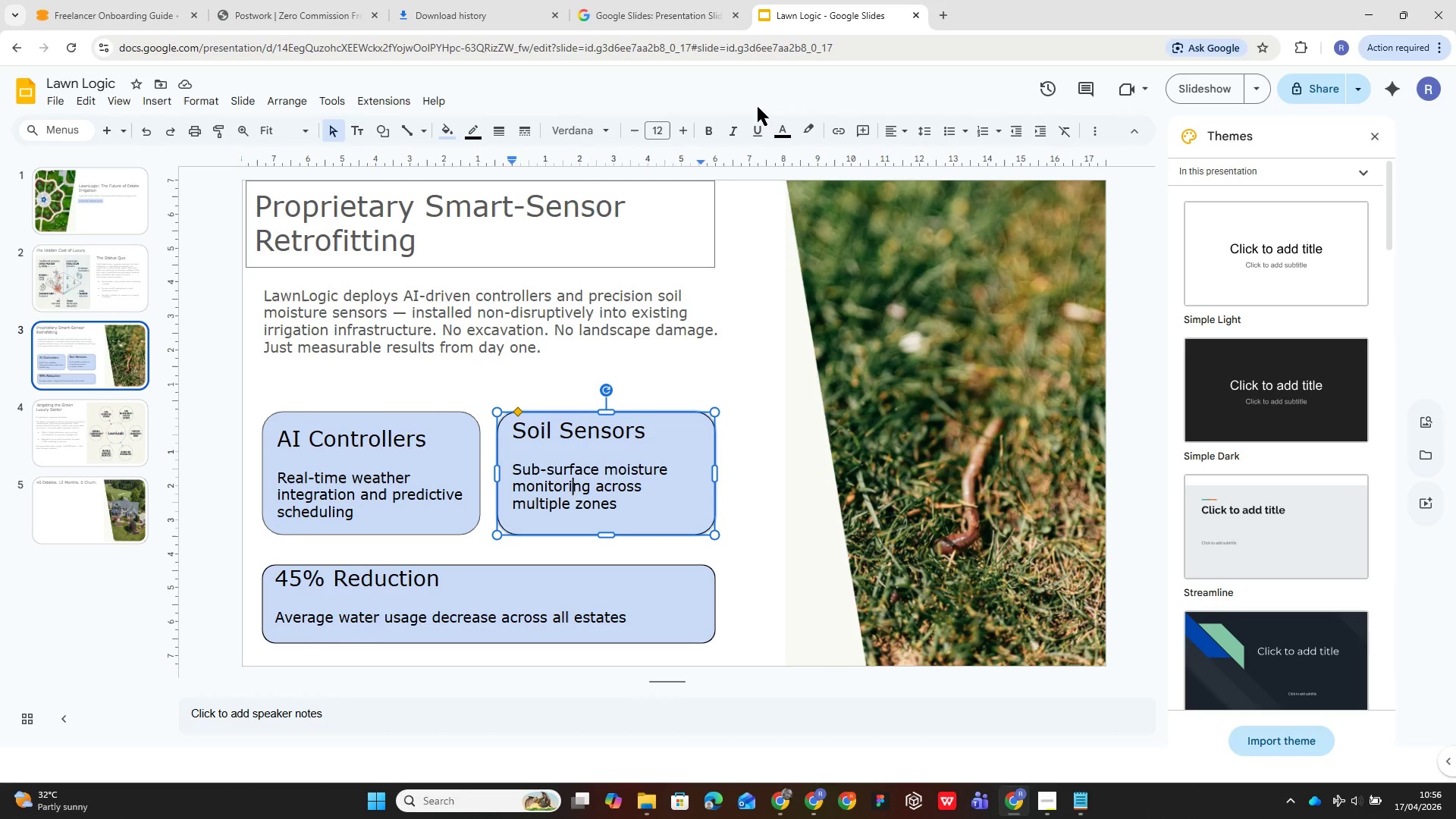 
left_click([776, 133])
 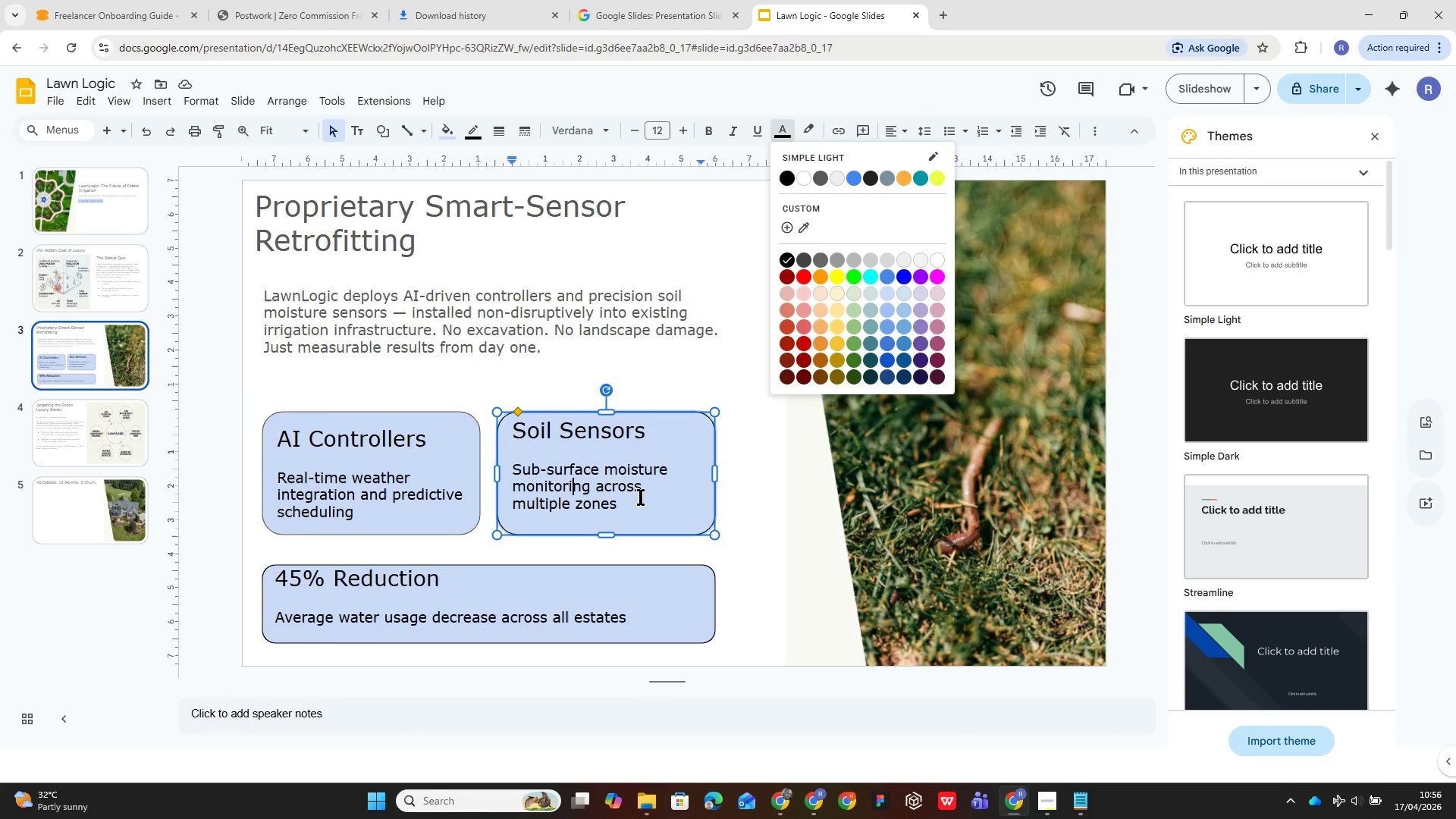 
key(Control+A)
 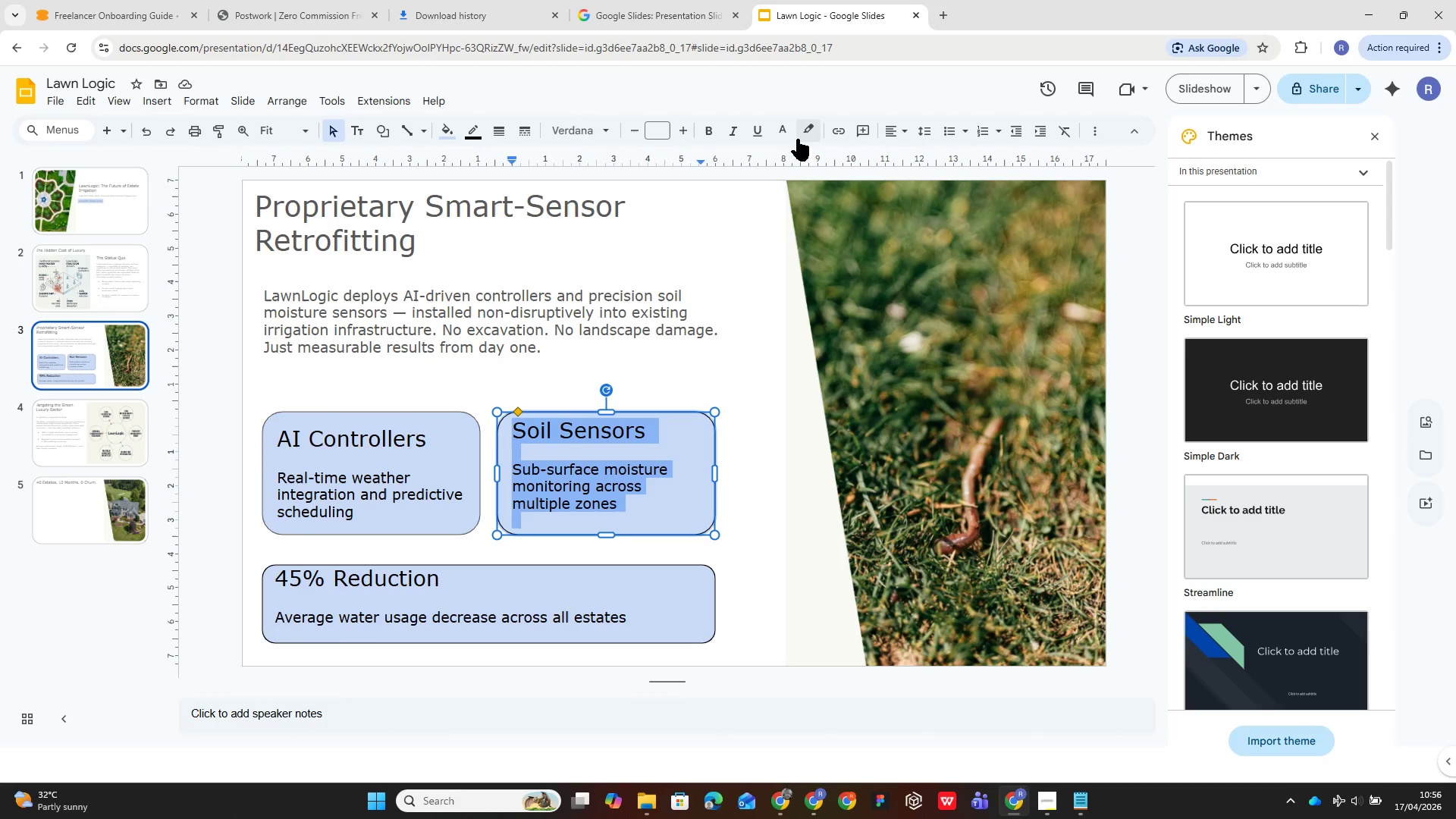 
left_click([787, 130])
 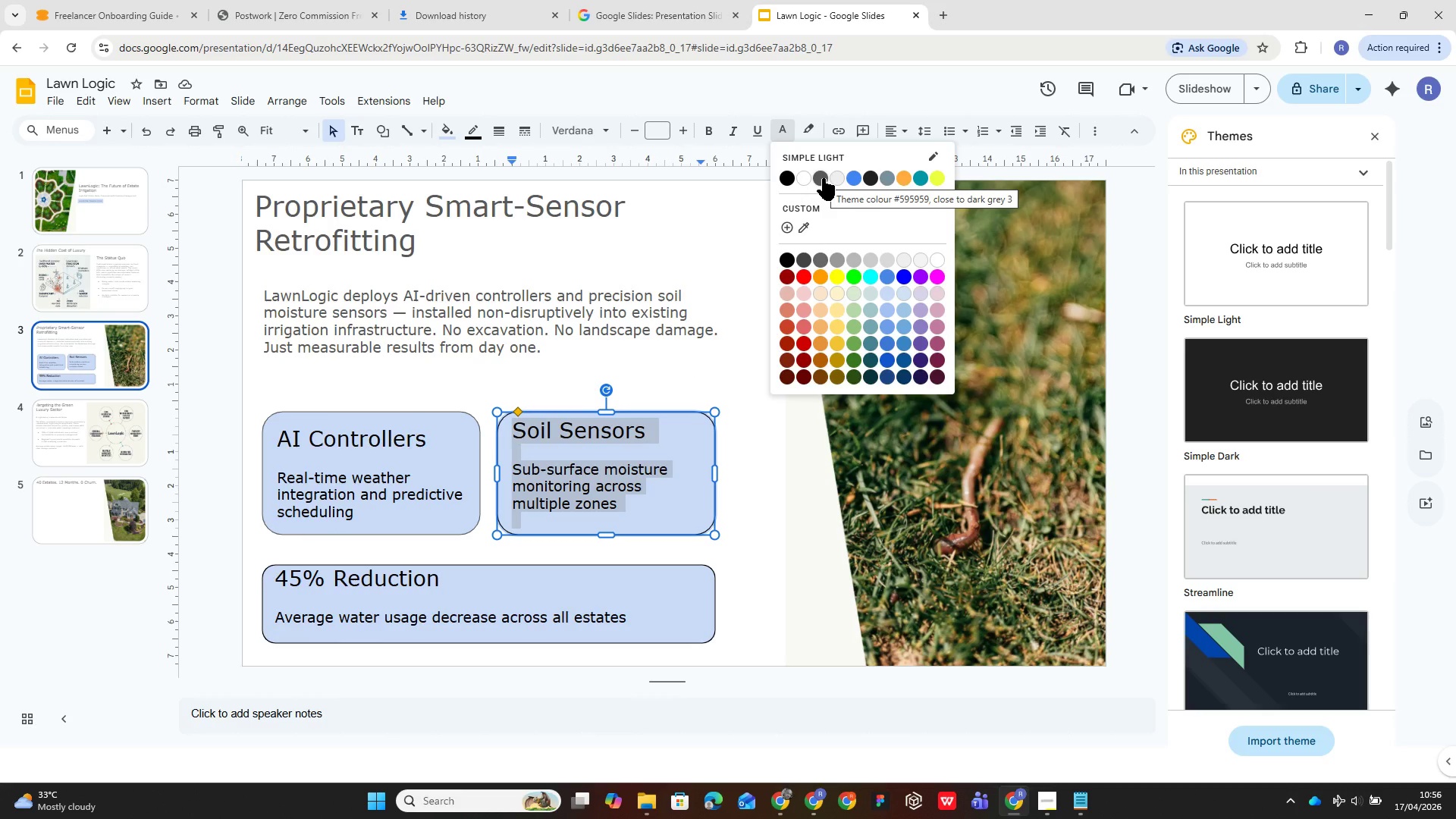 
left_click([823, 178])
 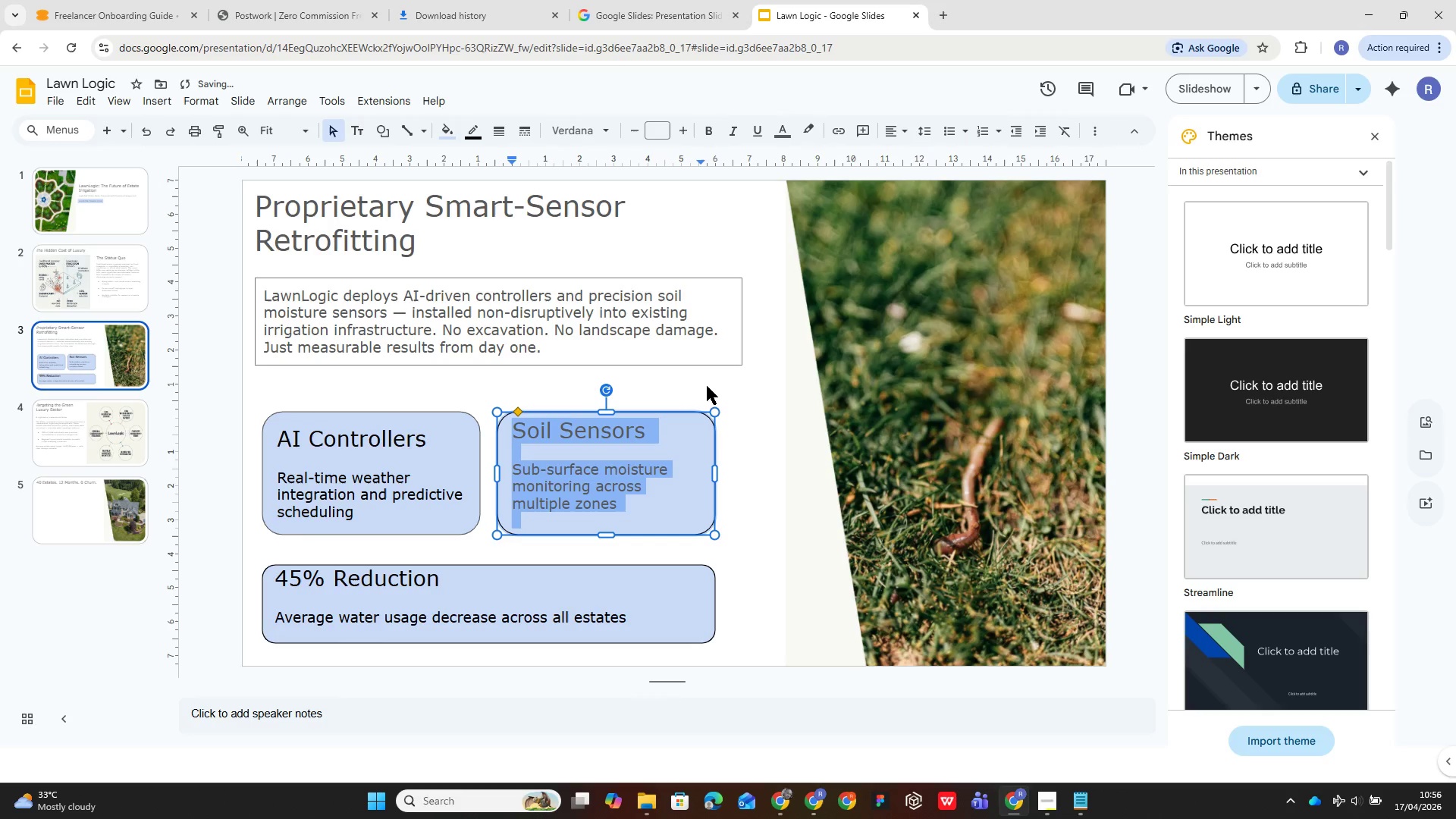 
left_click([706, 386])
 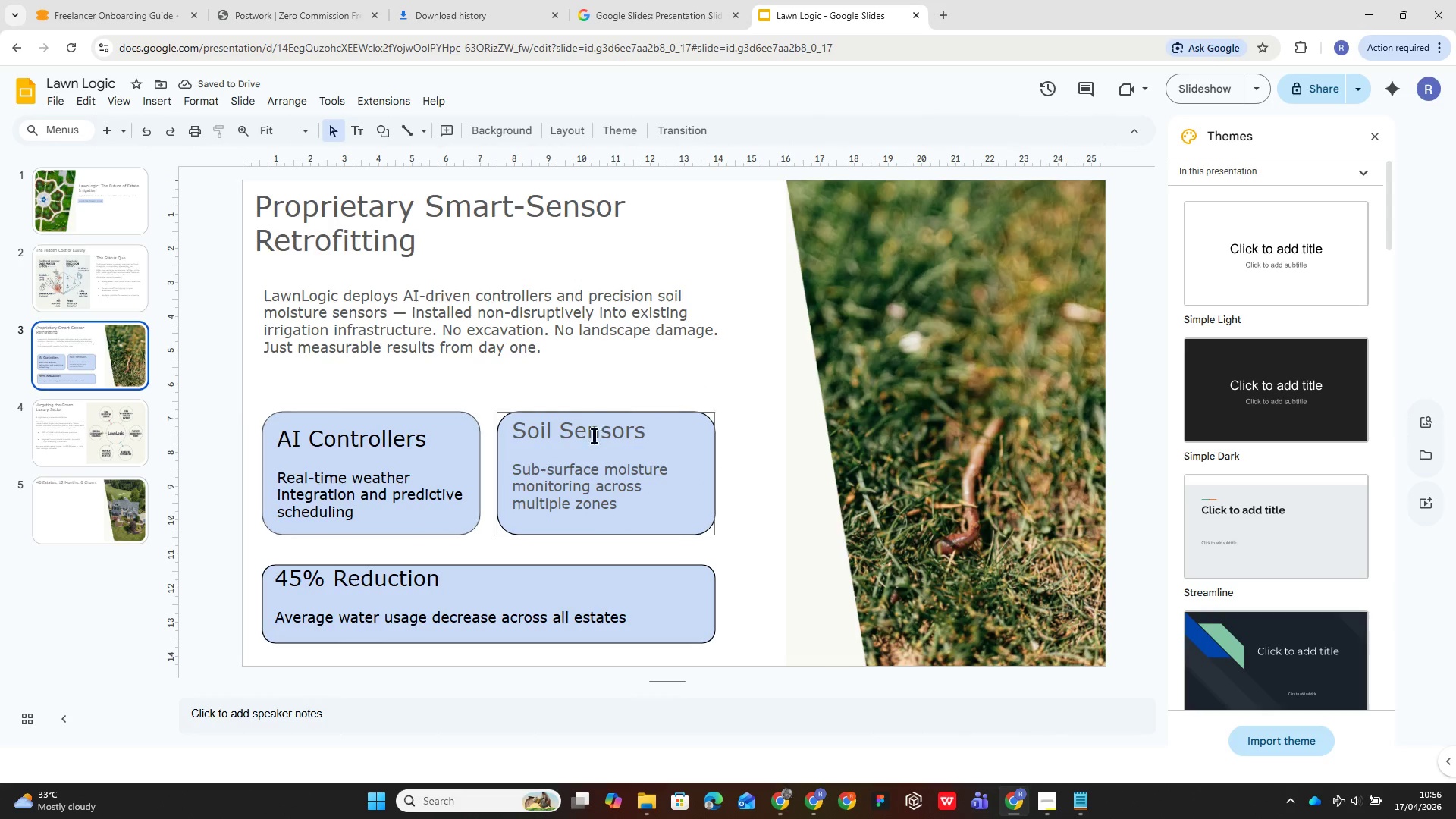 
left_click([426, 460])
 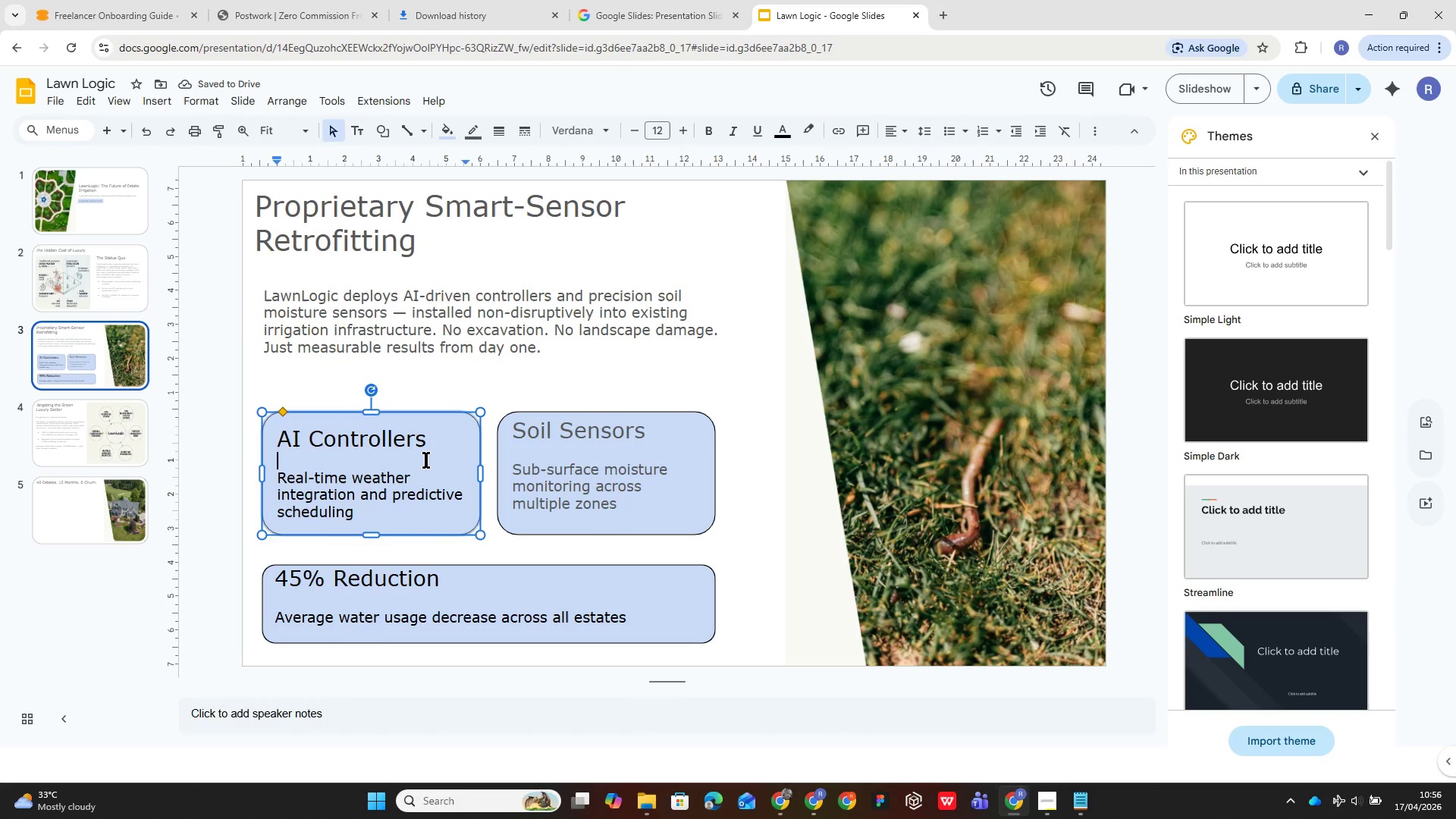 
key(Control+A)
 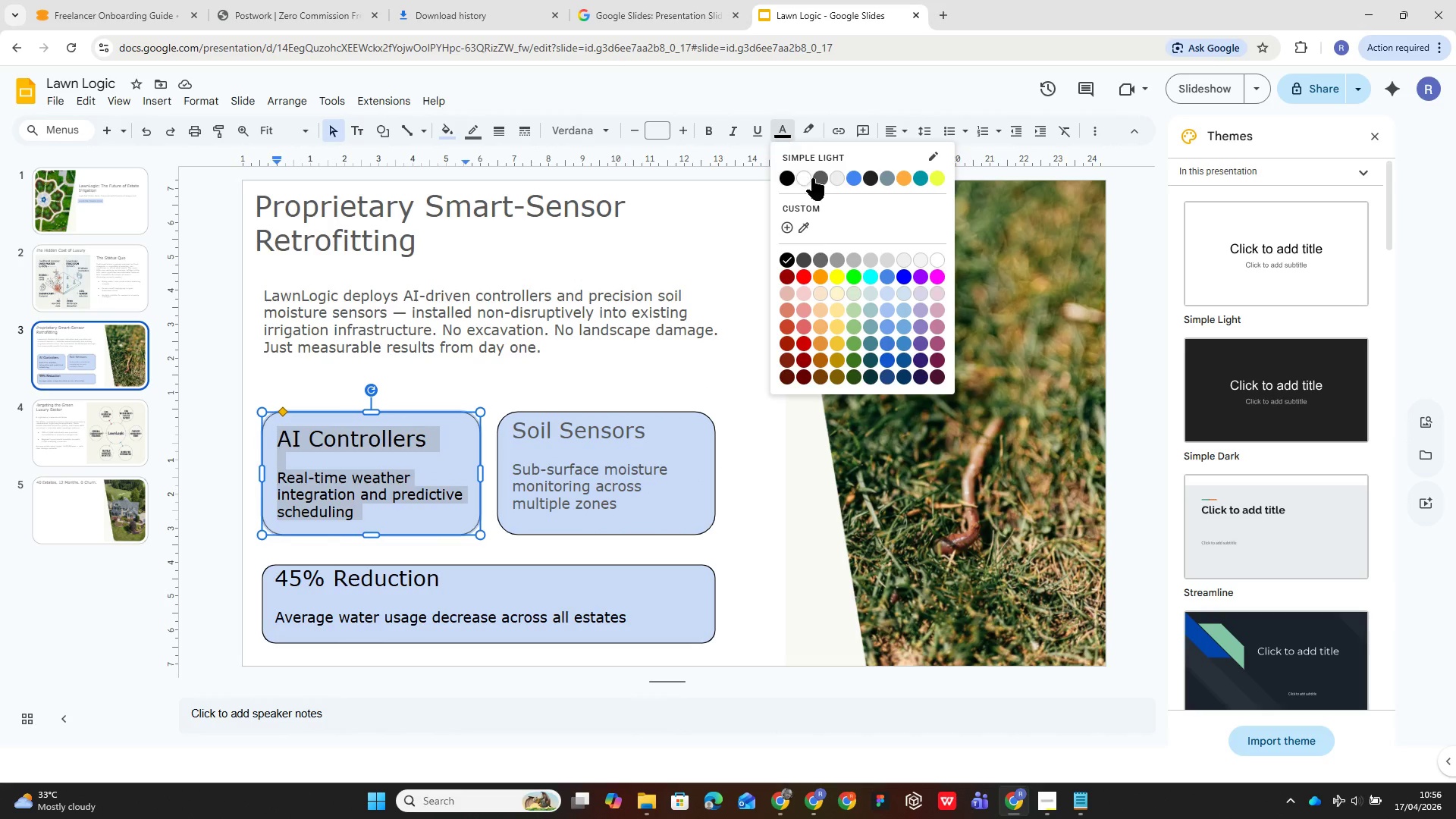 
left_click([819, 174])
 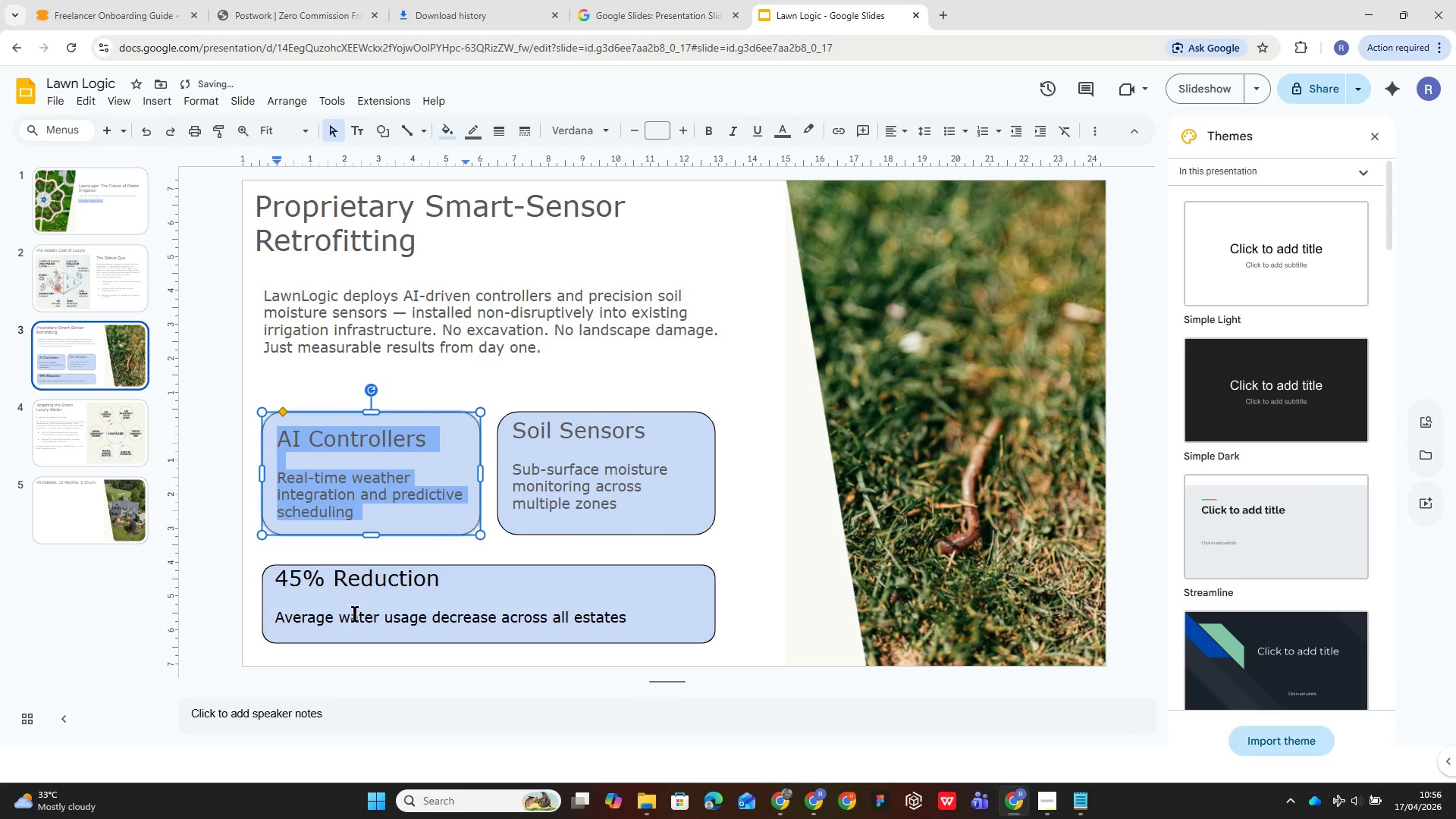 
left_click([362, 605])
 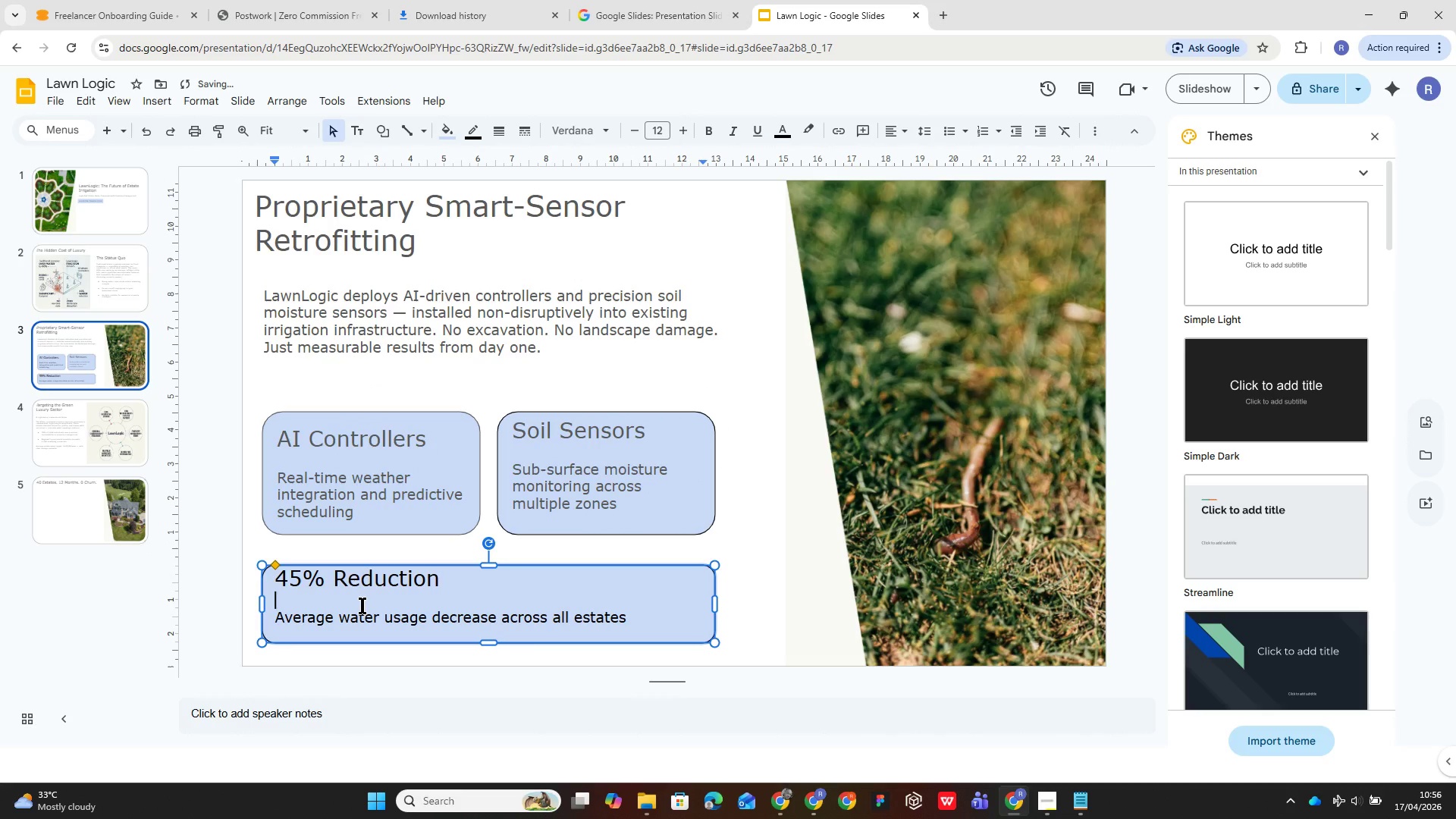 
key(Control+A)
 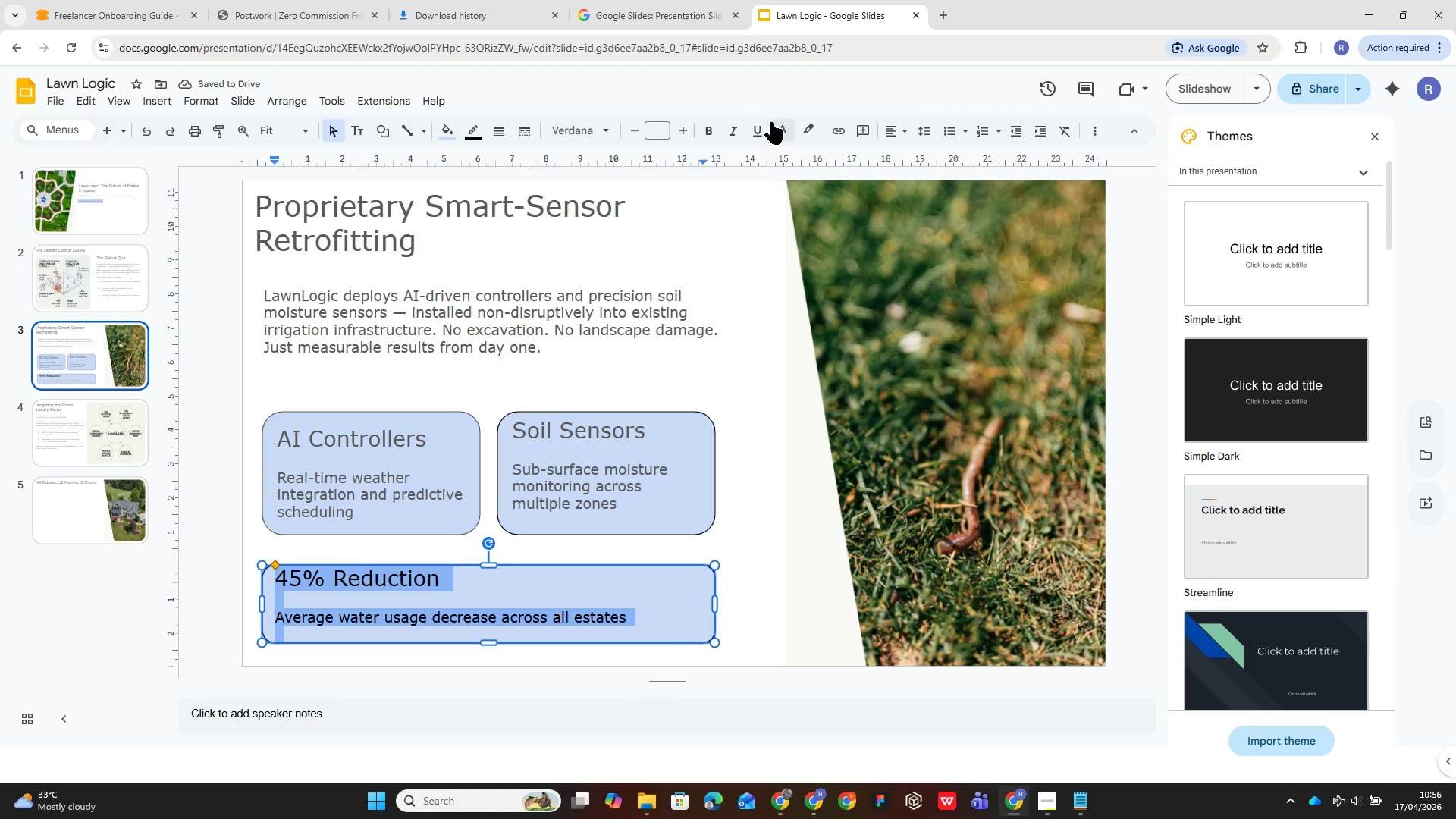 
left_click([780, 128])
 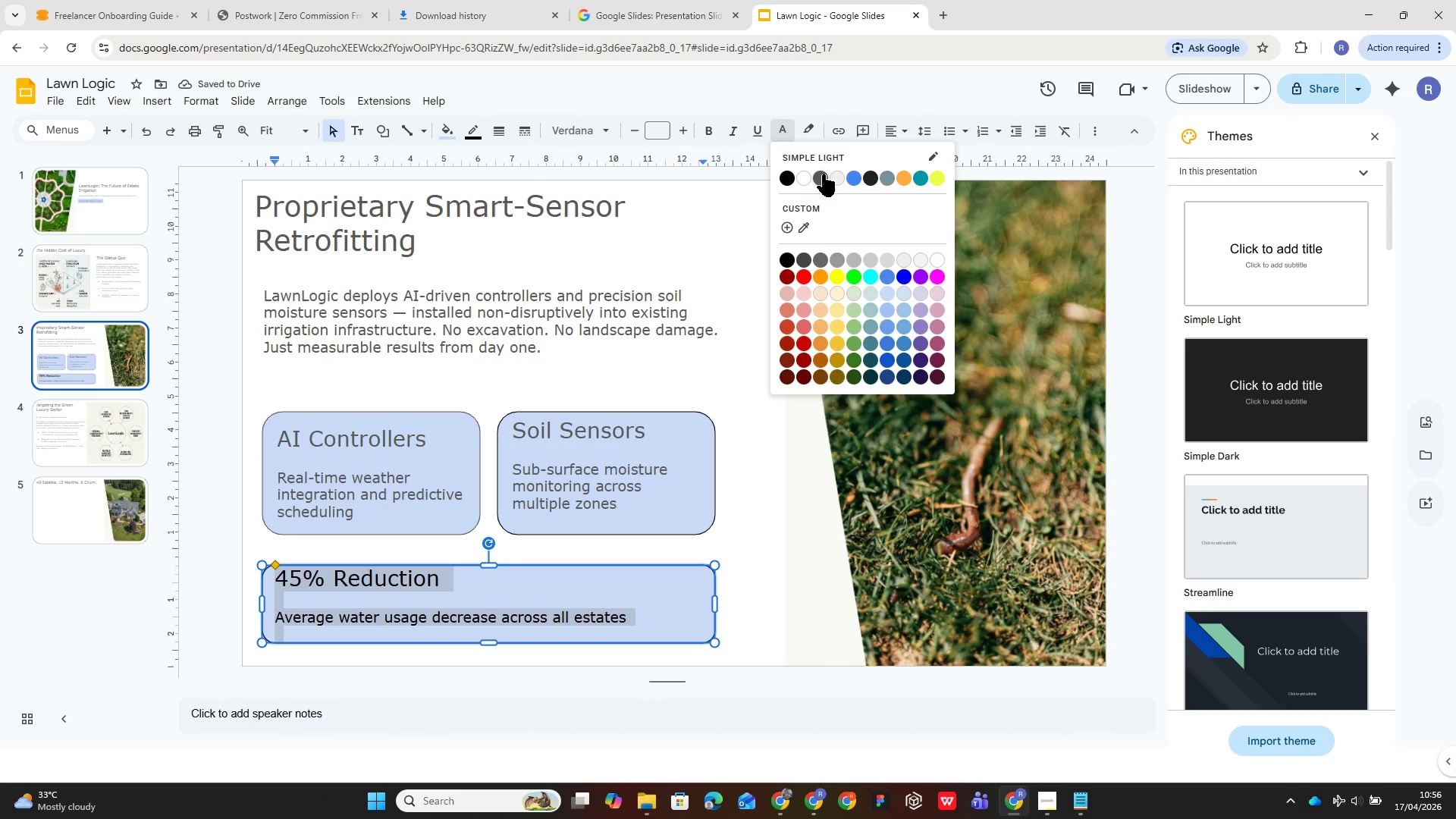 
left_click([822, 174])
 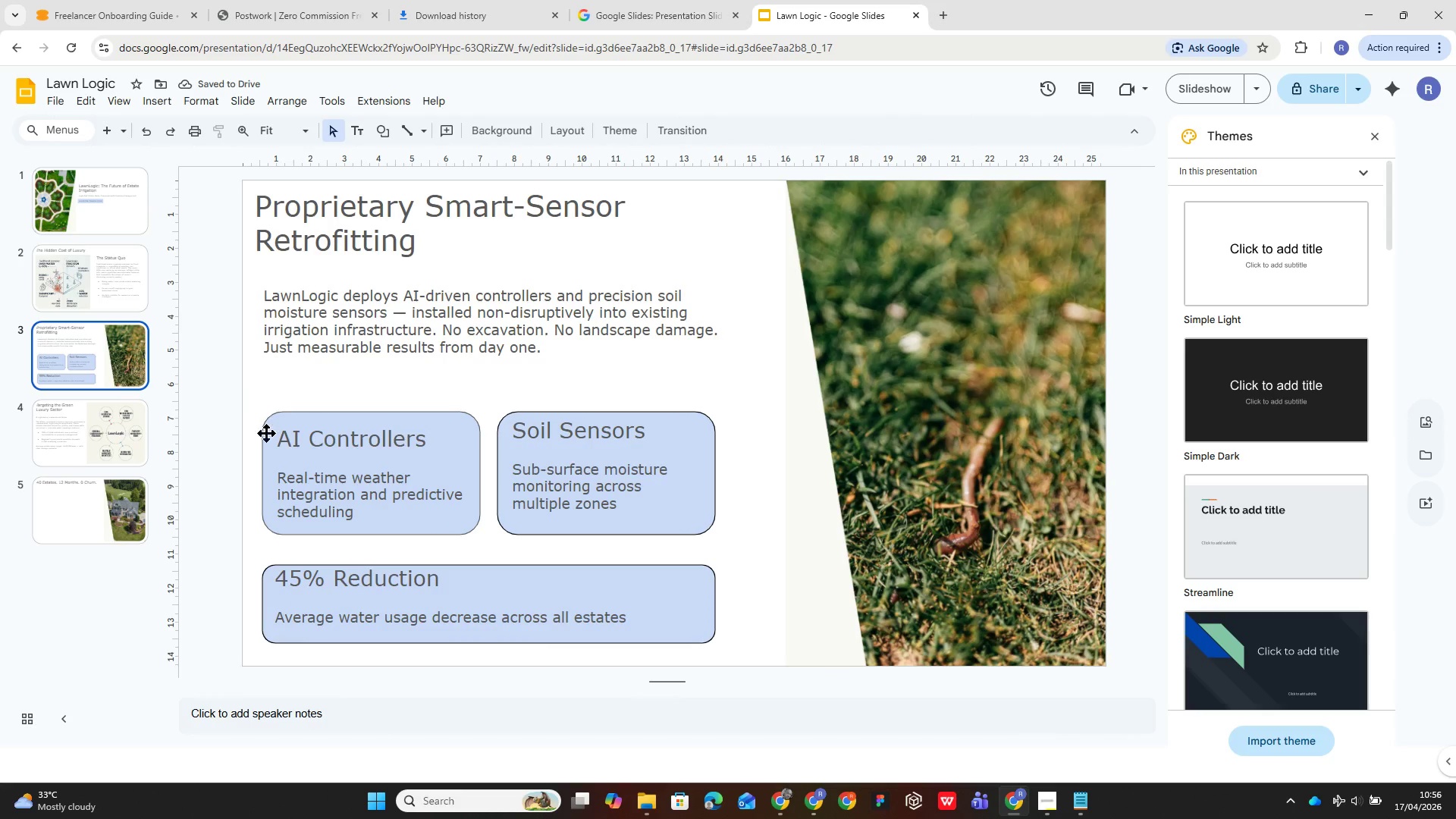 
left_click([116, 266])
 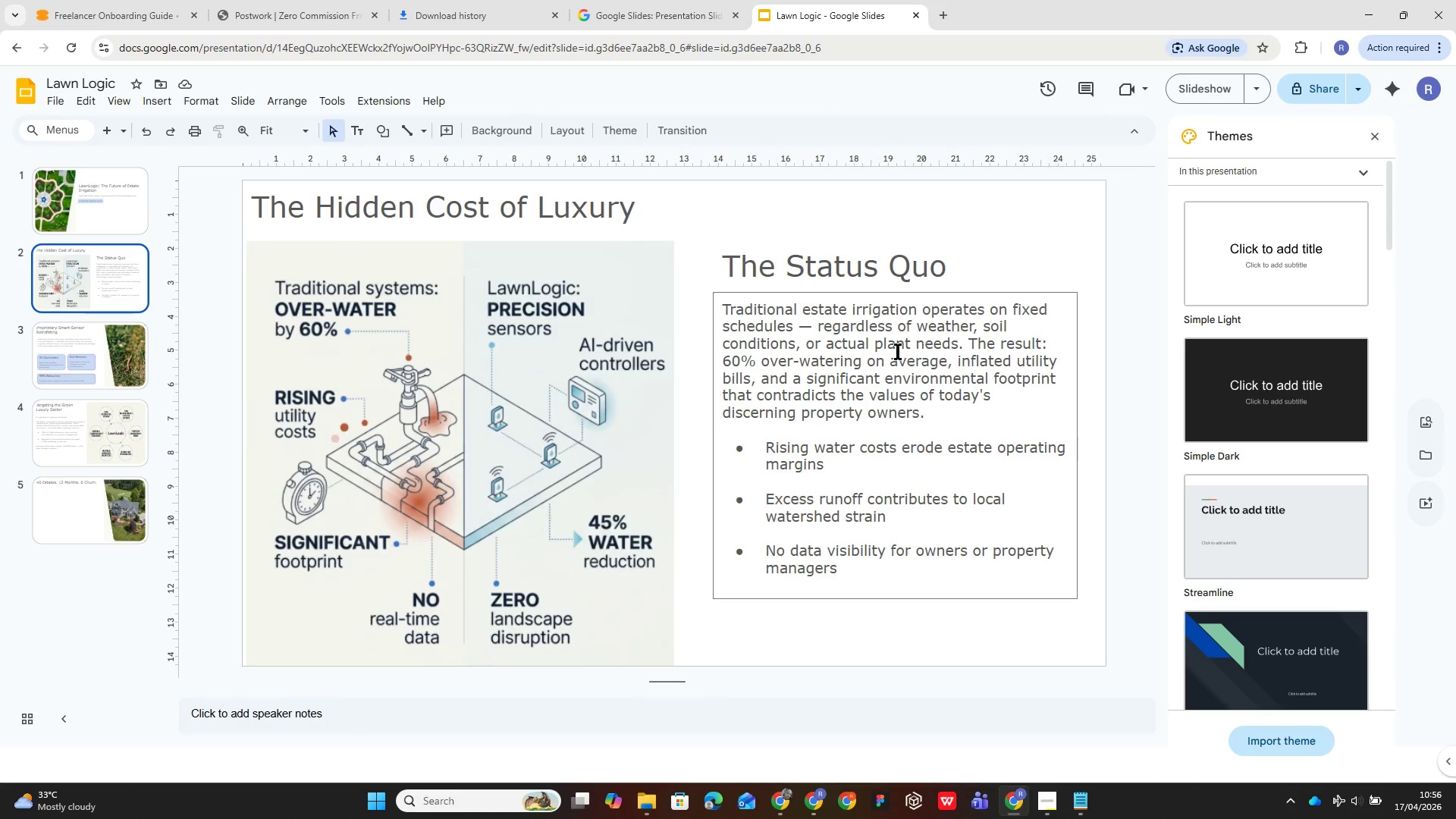 
left_click([898, 351])
 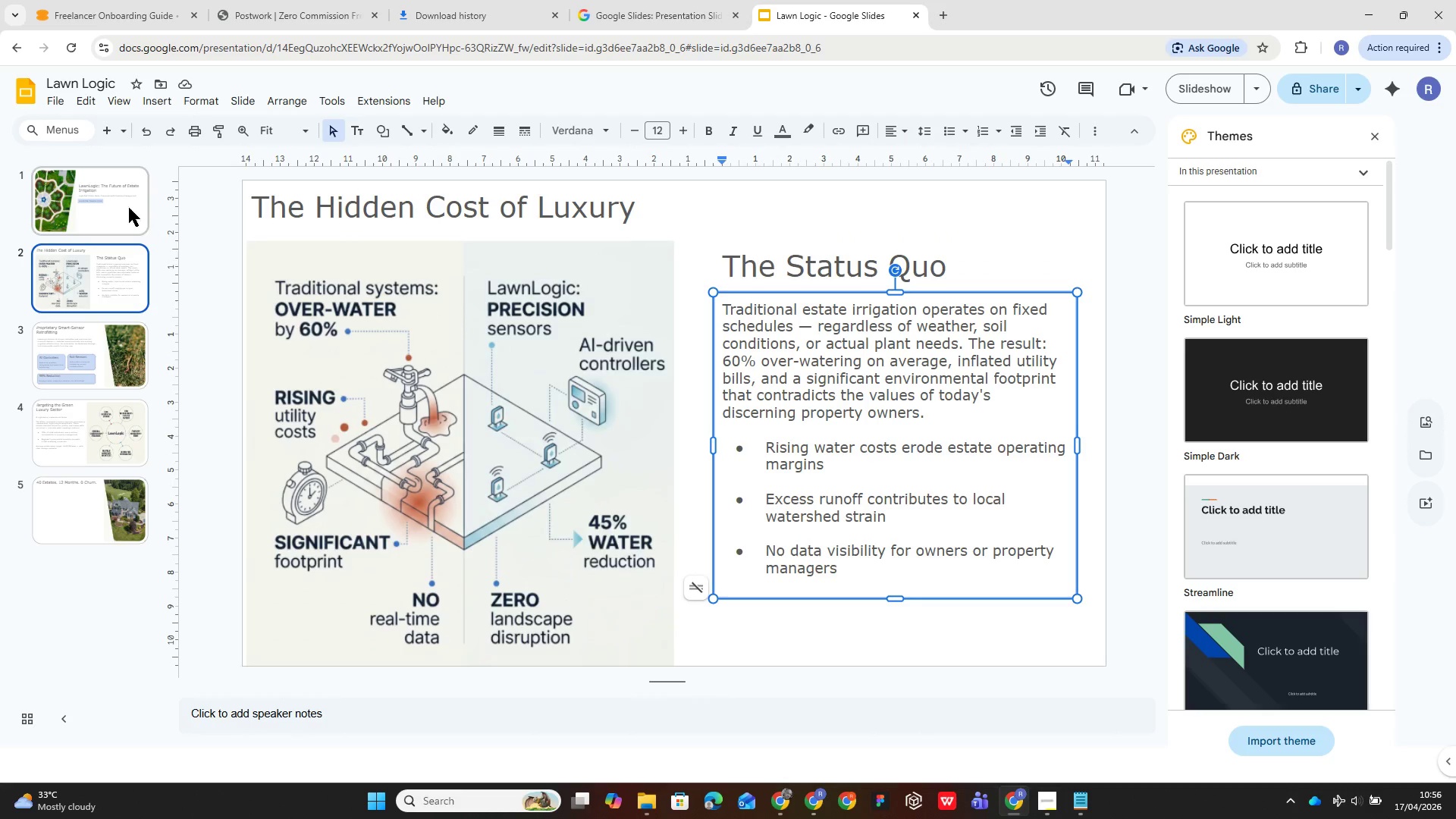 
left_click([74, 191])
 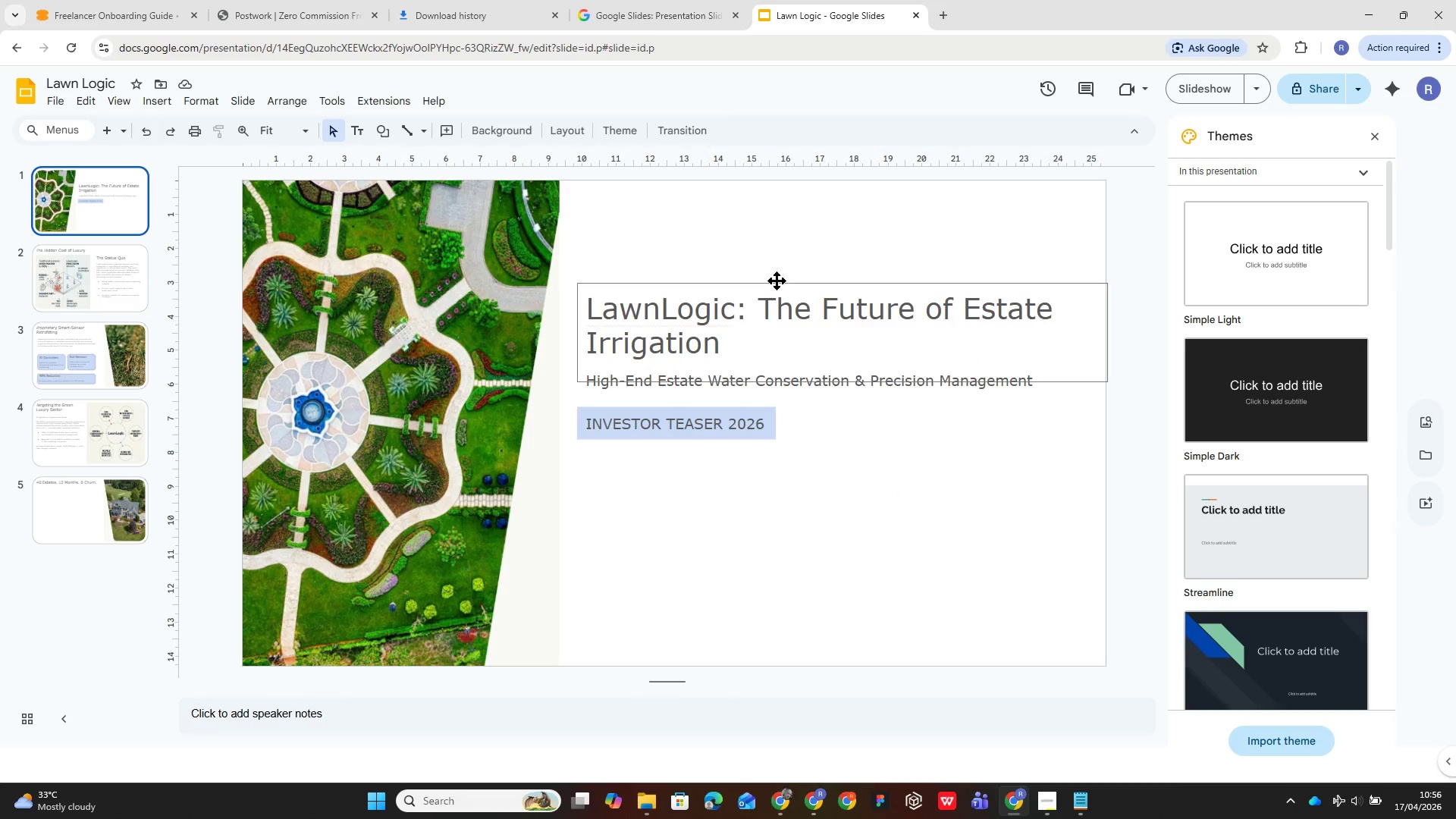 
left_click([777, 281])
 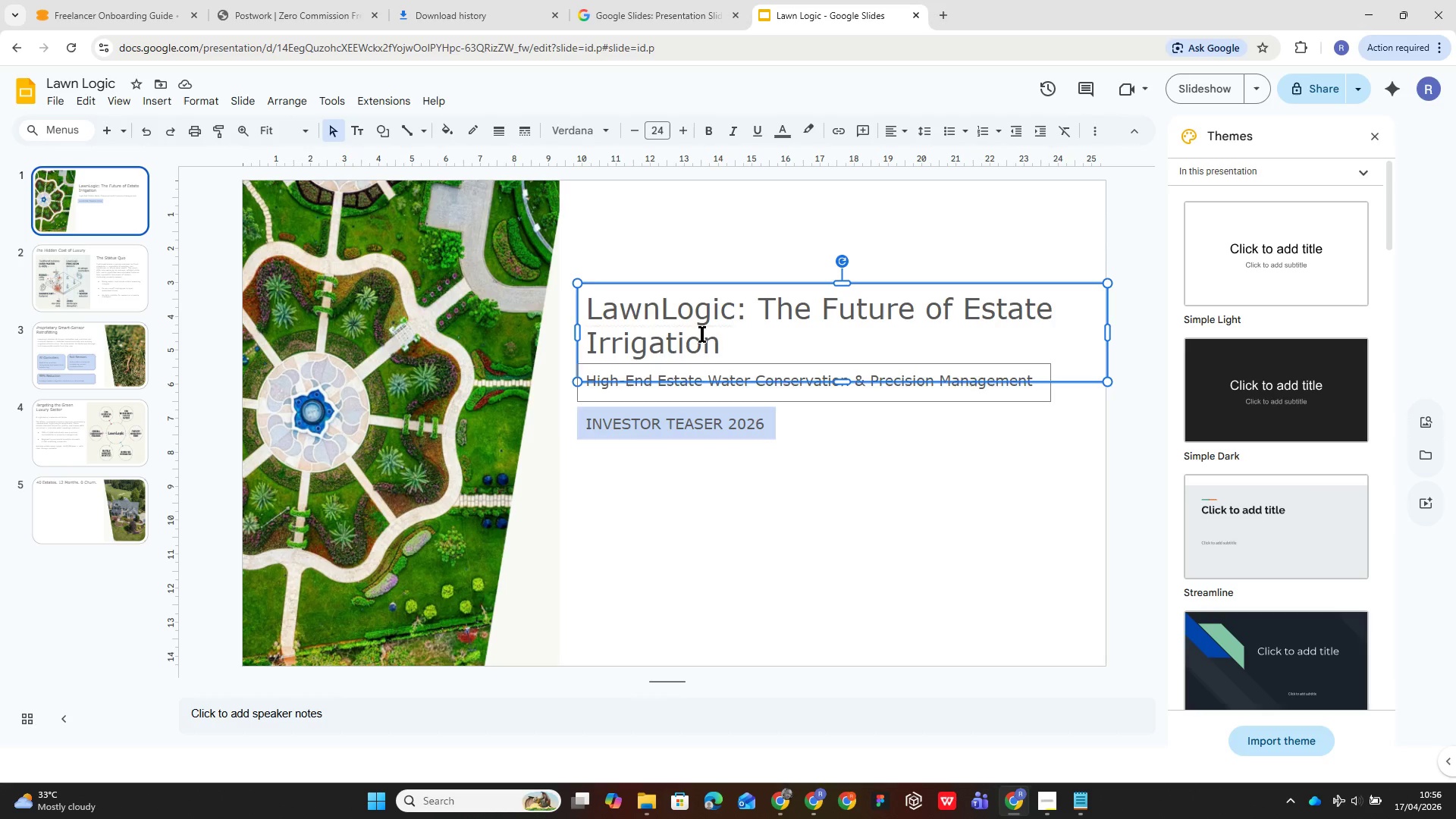 
key(Control+A)
 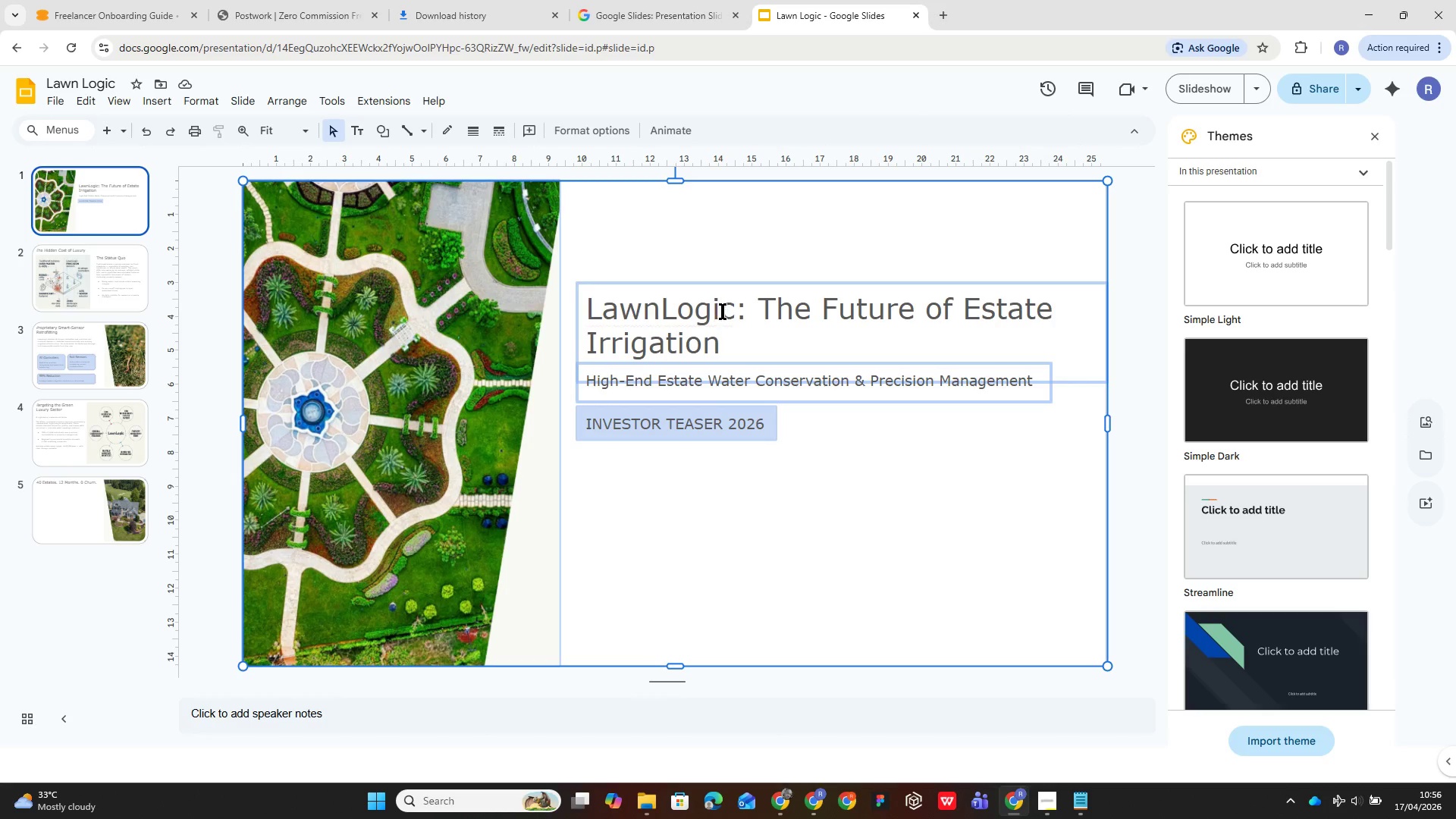 
left_click([723, 311])
 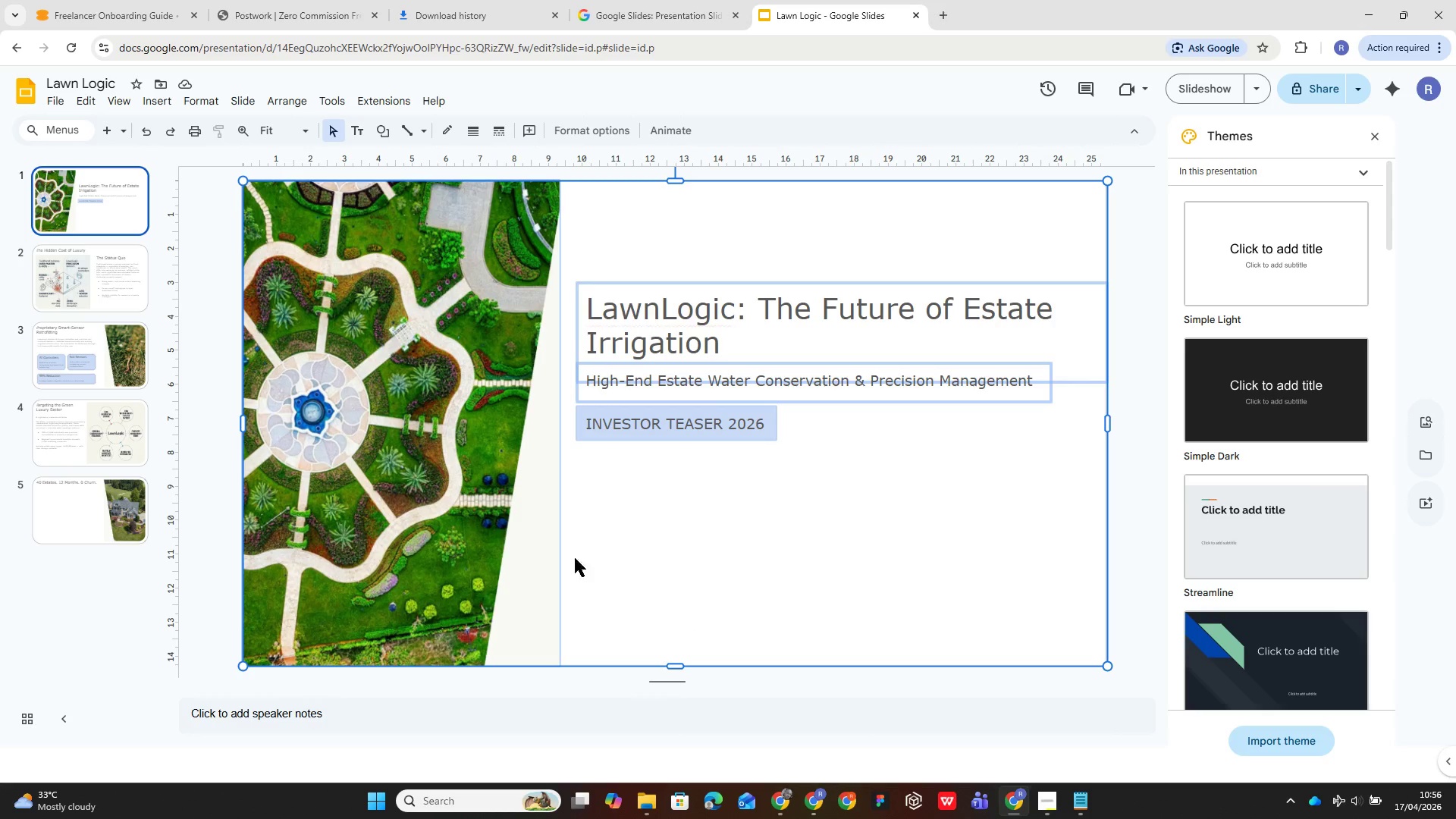 
left_click([513, 536])
 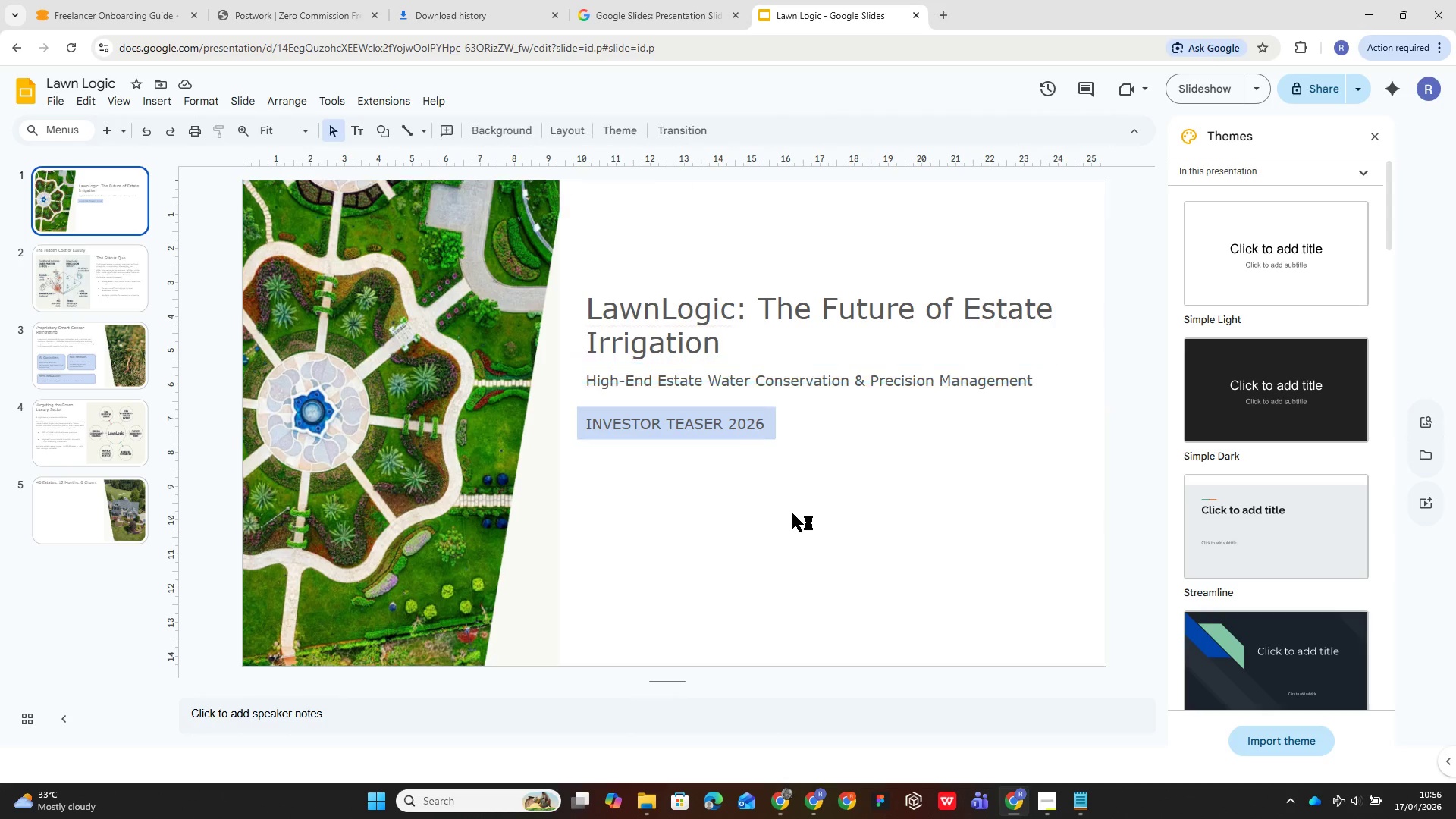 
double_click([791, 513])
 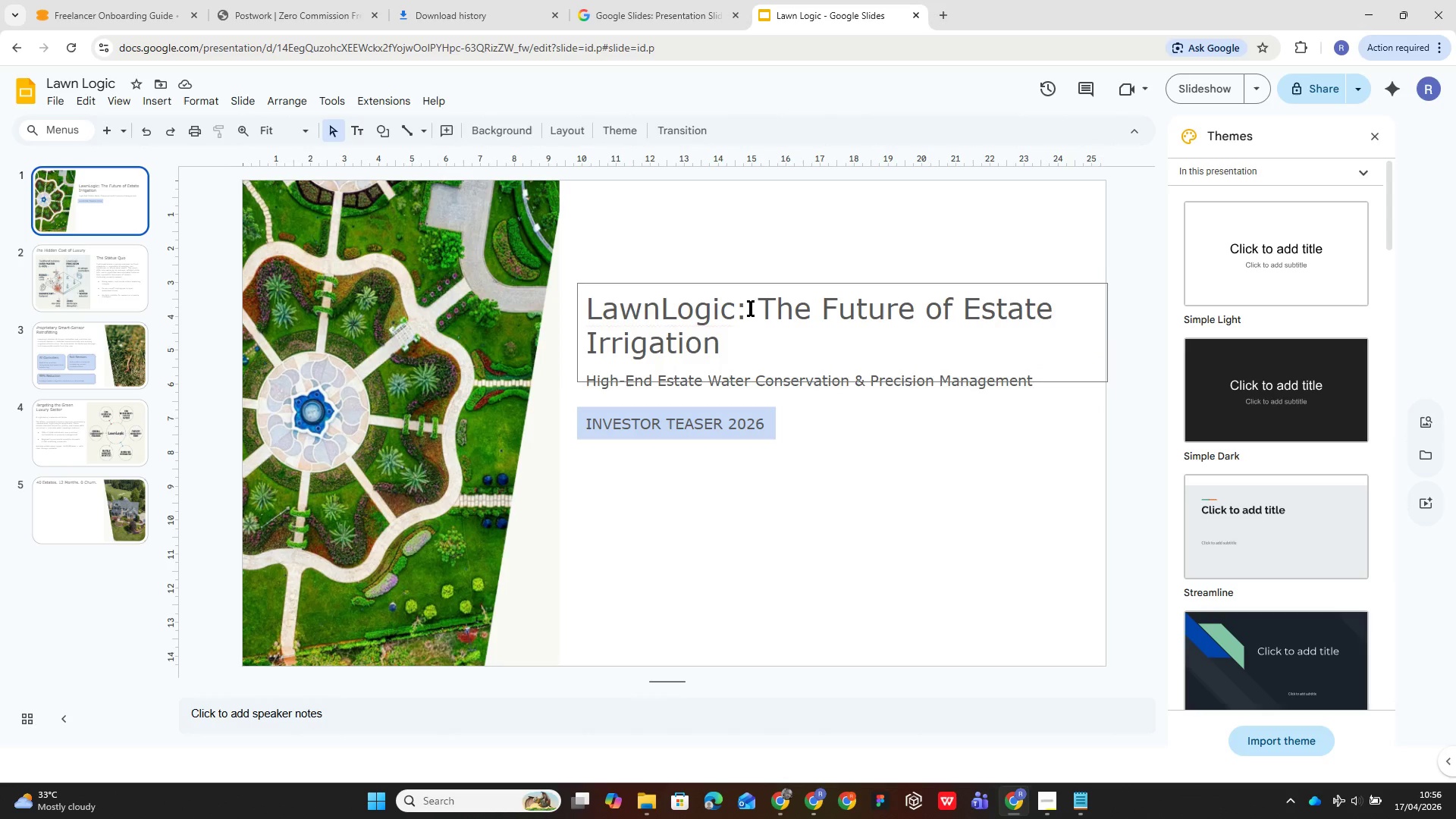 
double_click([753, 311])
 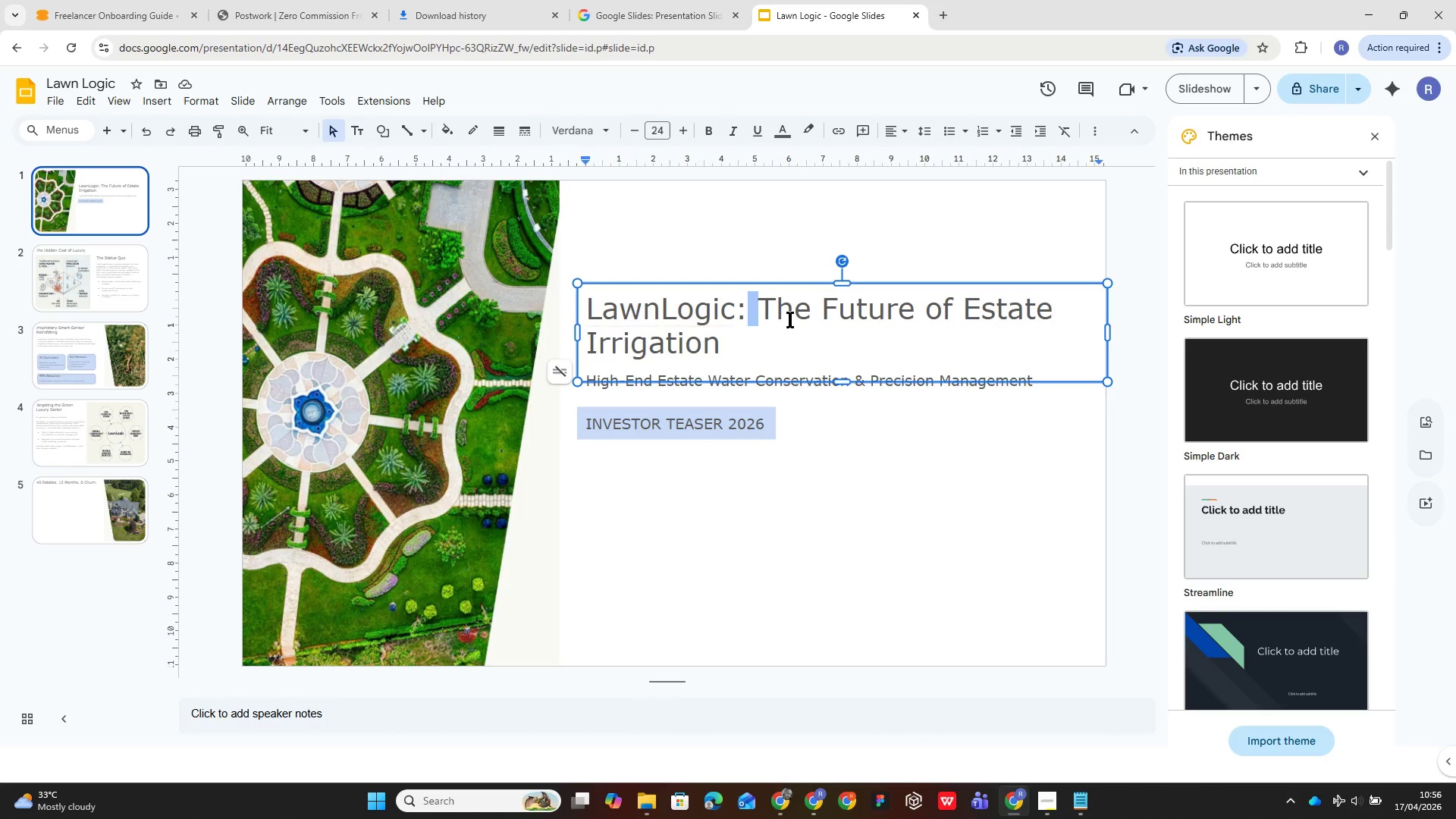 
key(Control+A)
 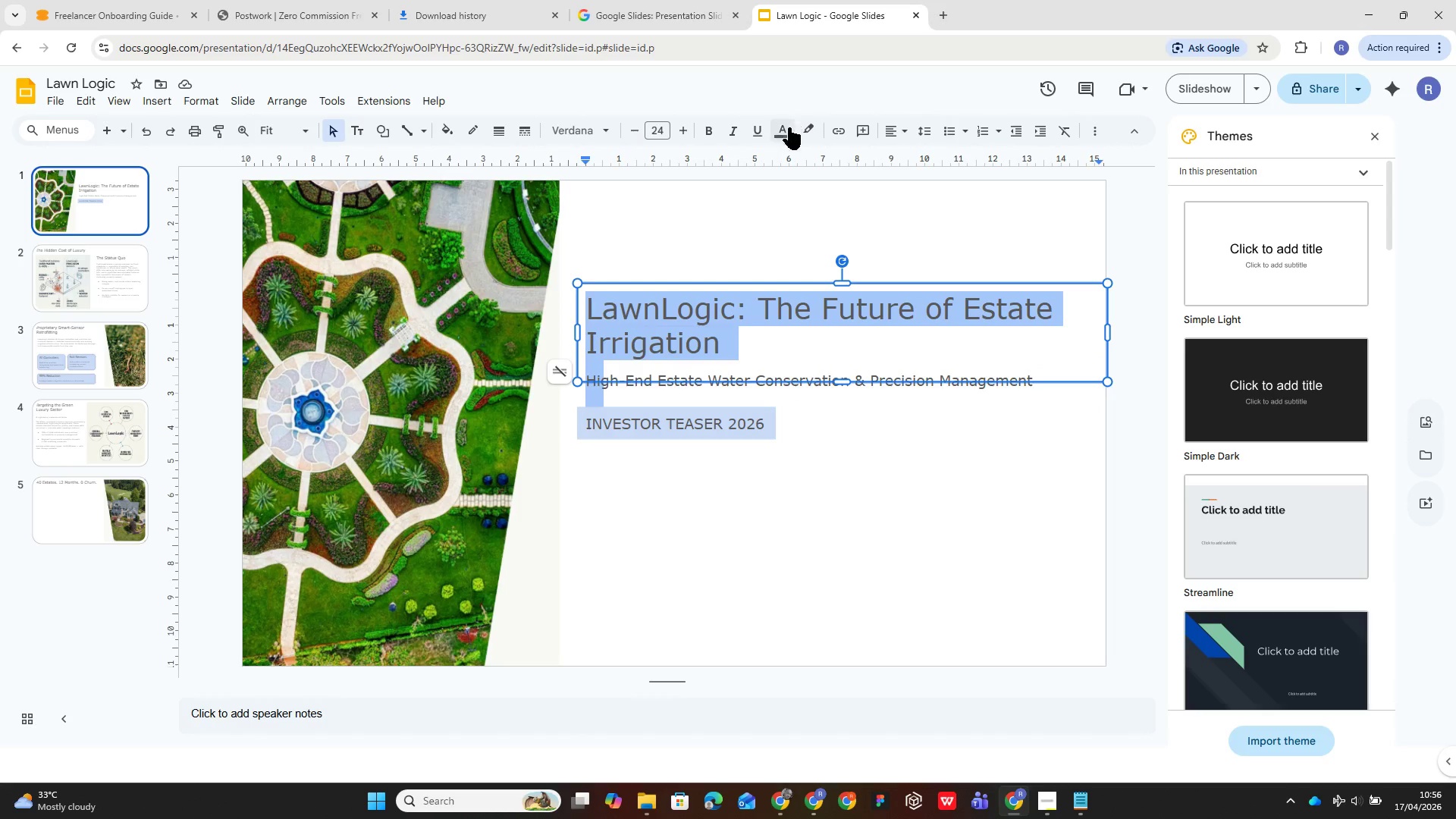 
left_click([786, 129])
 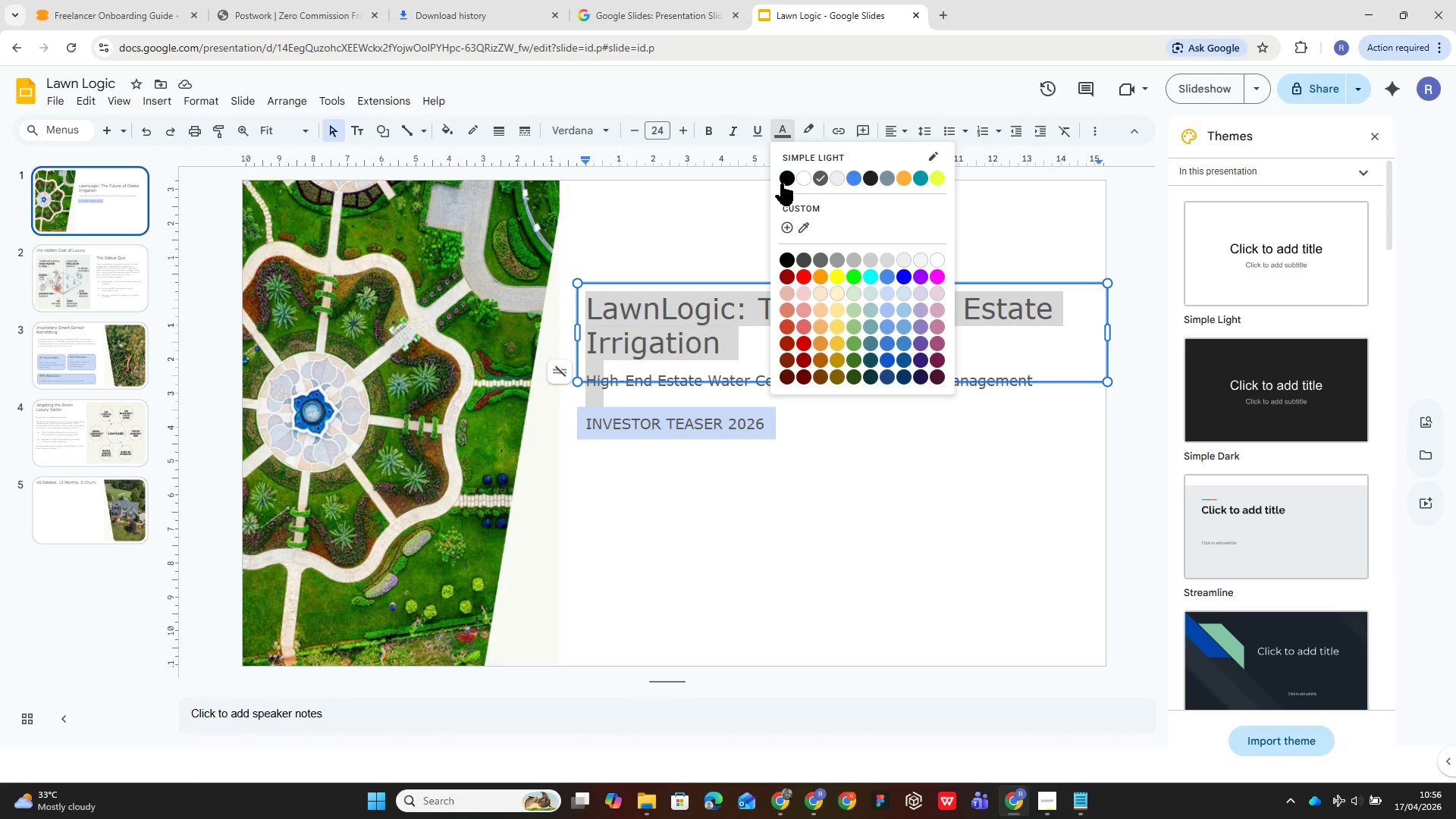 
left_click([781, 184])
 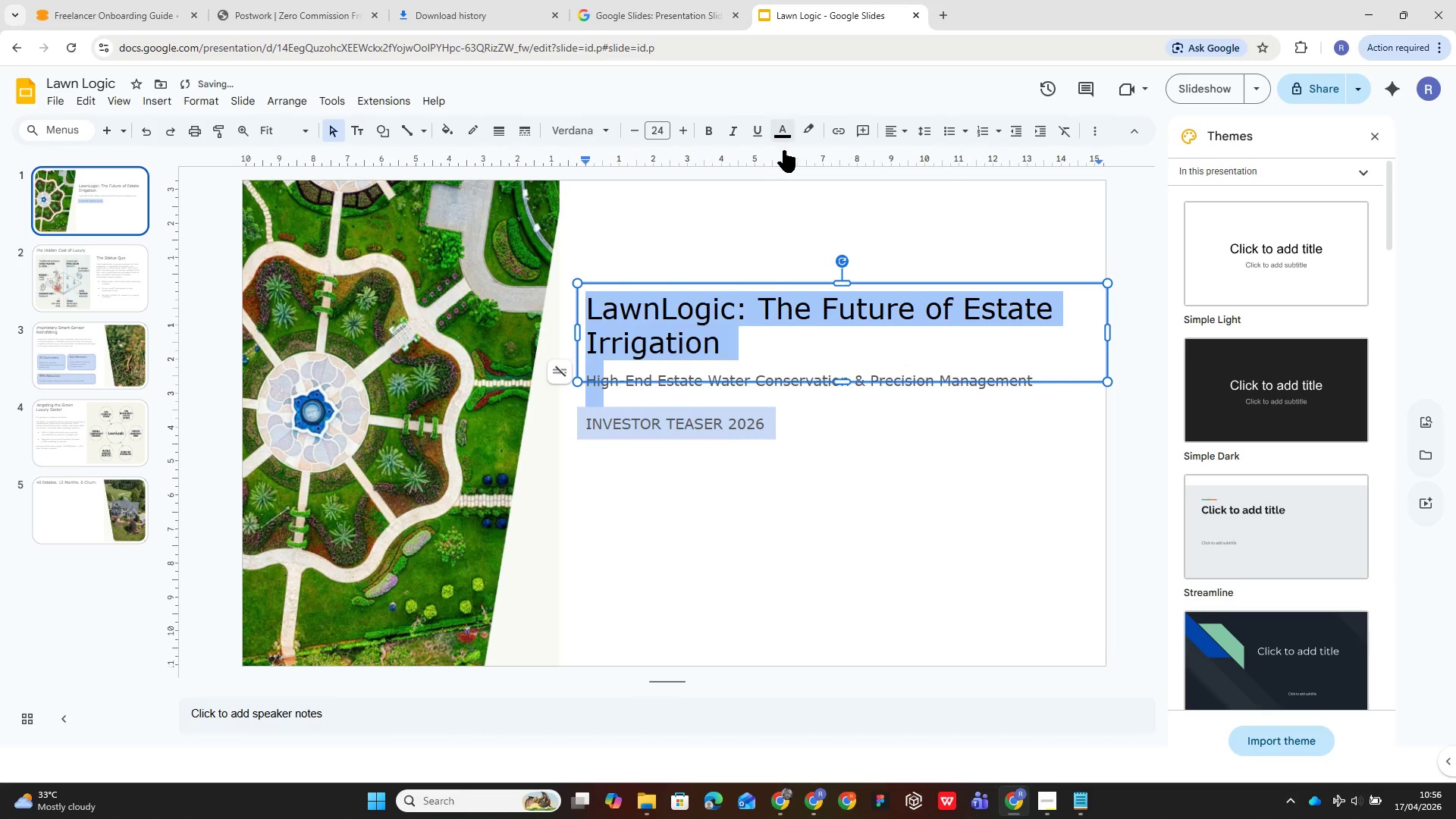 
left_click([838, 447])
 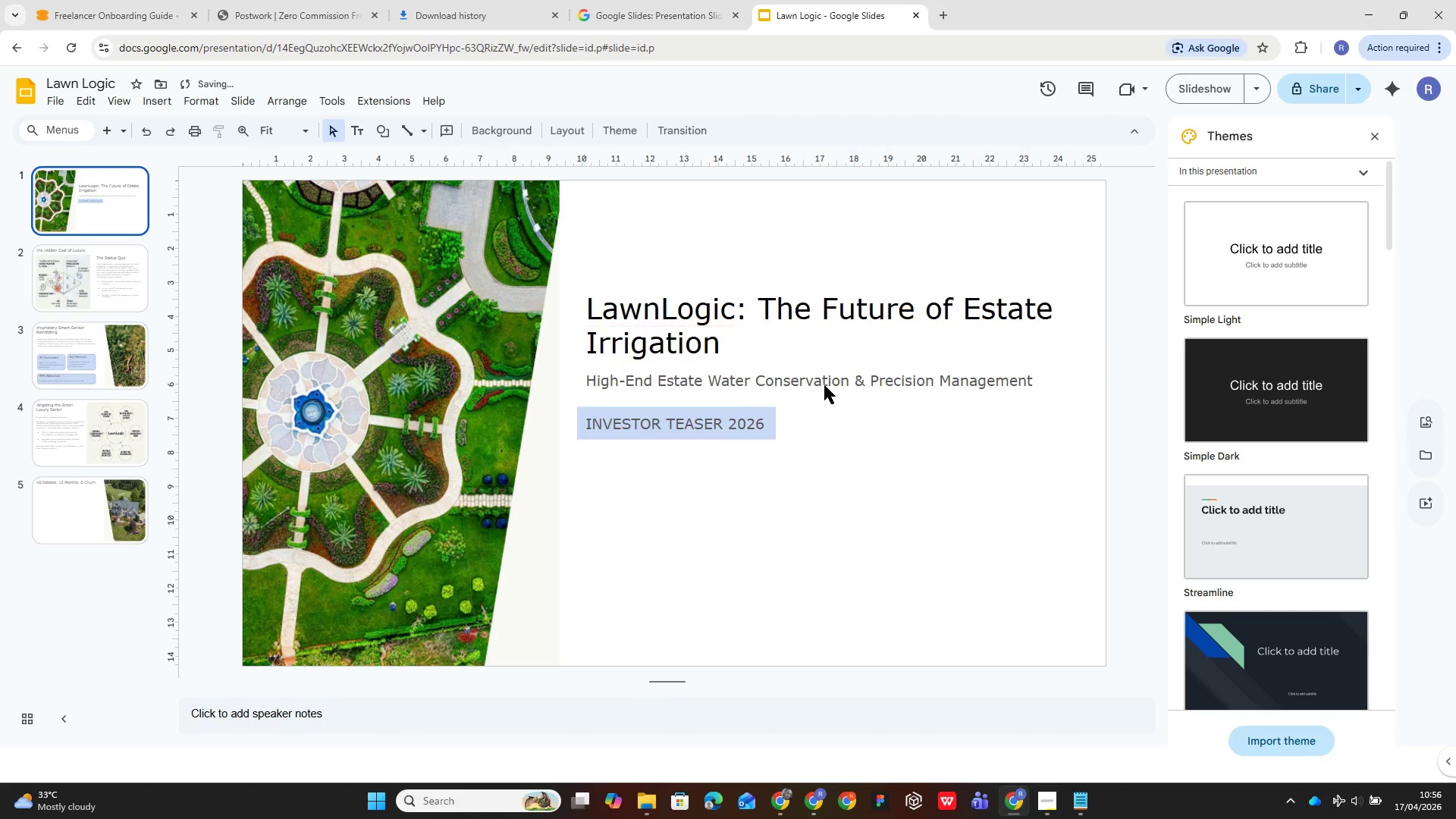 
left_click([824, 381])
 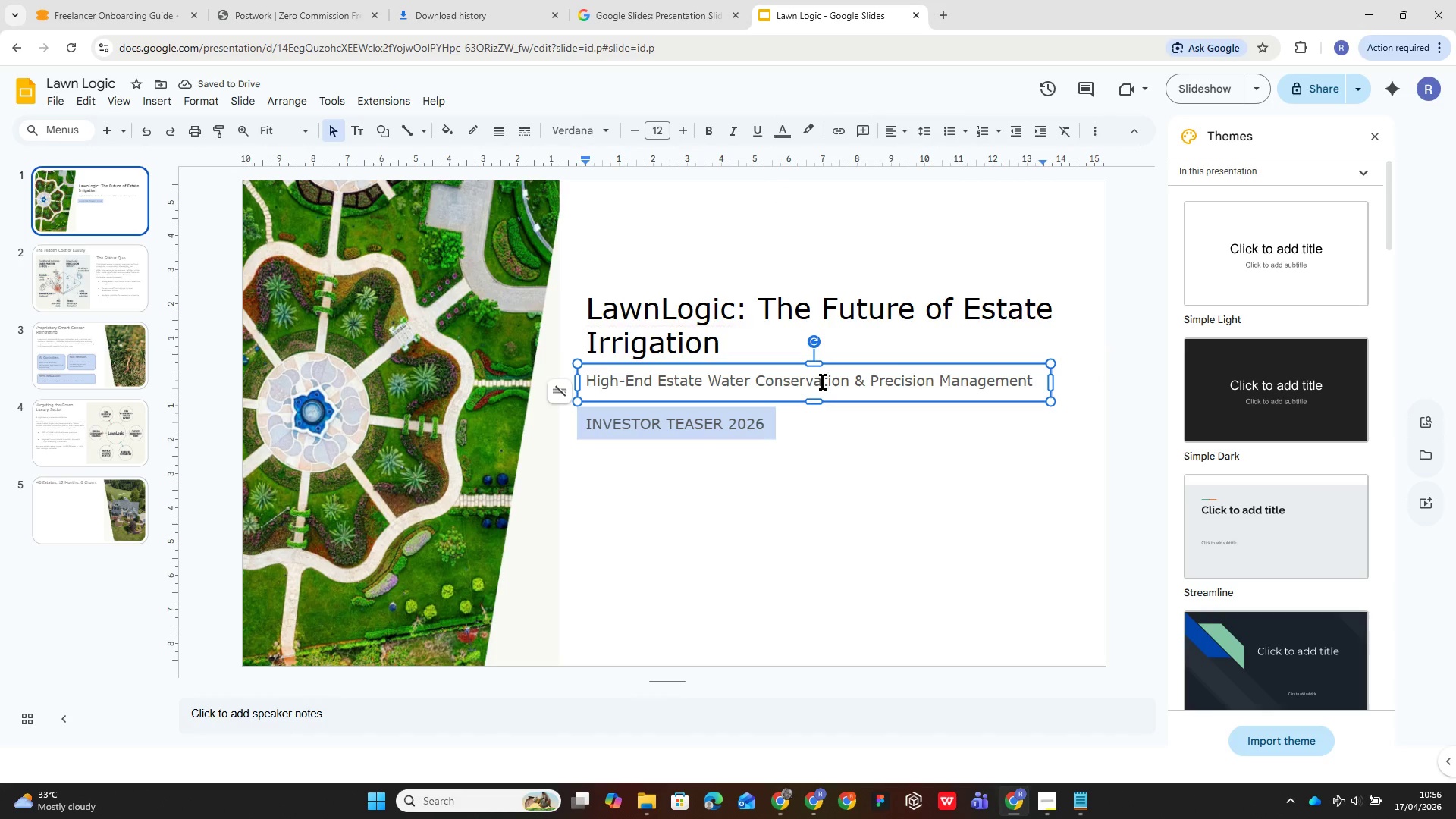 
key(Control+A)
 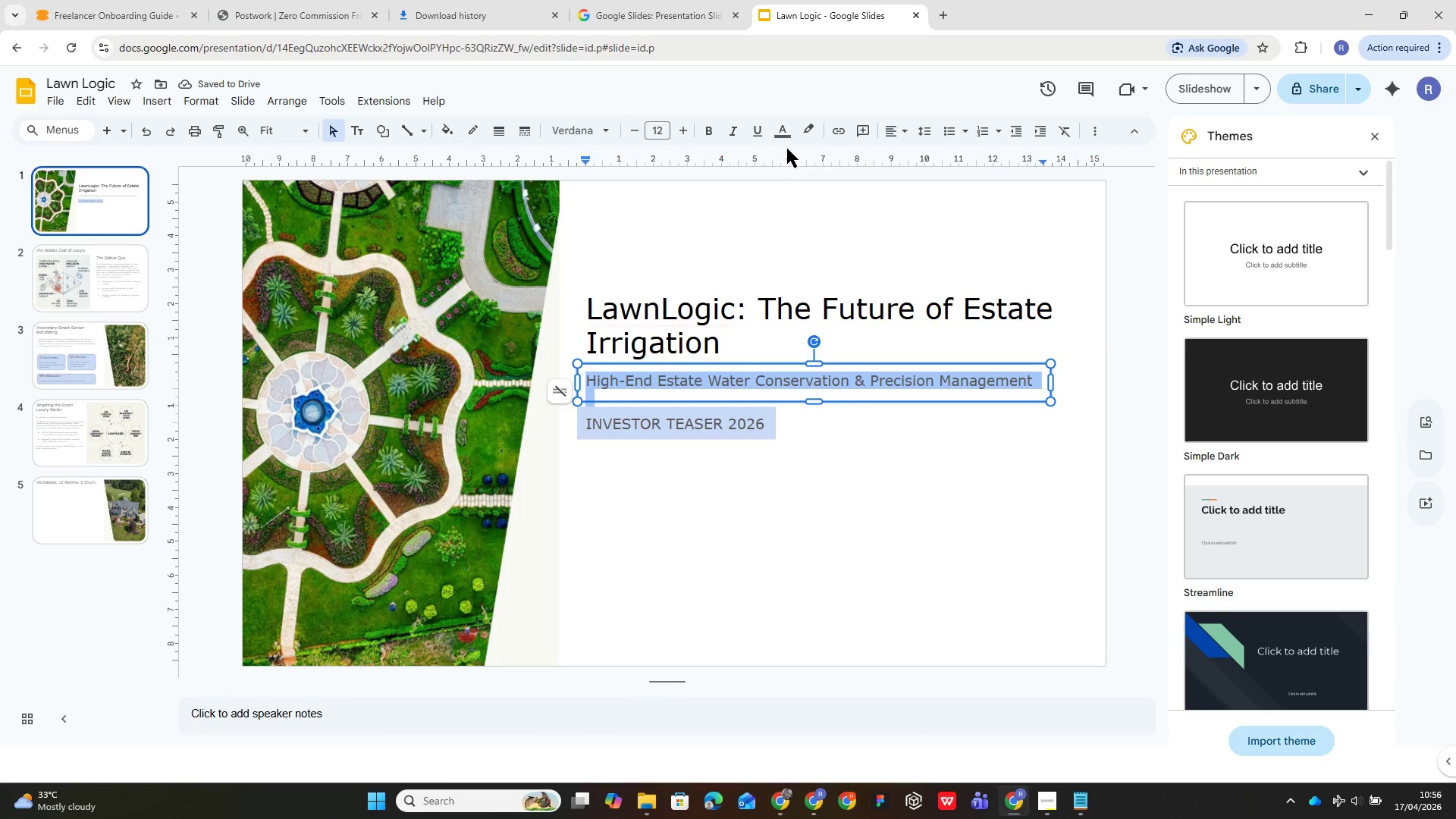 
left_click([784, 131])
 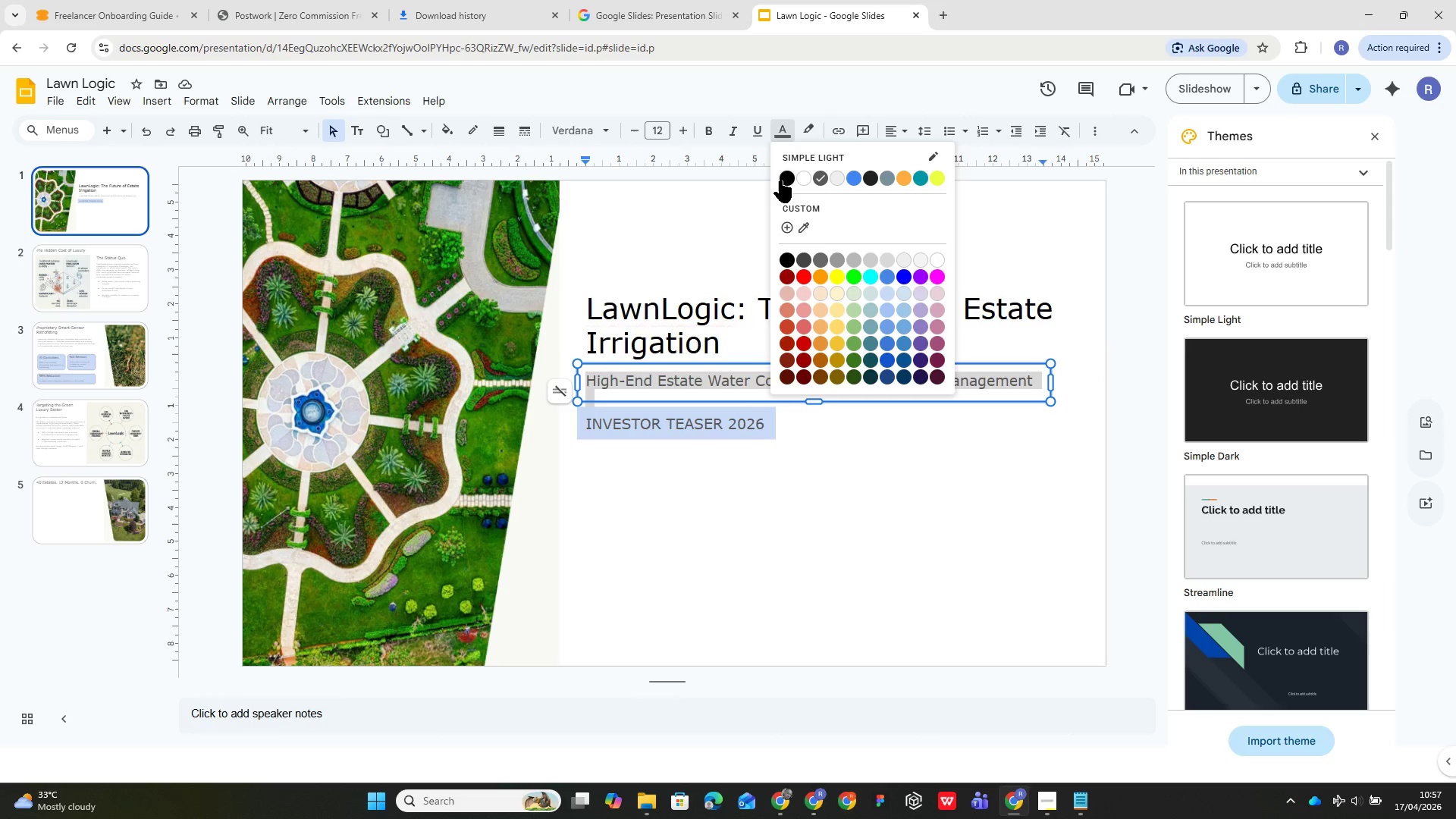 
left_click([780, 180])
 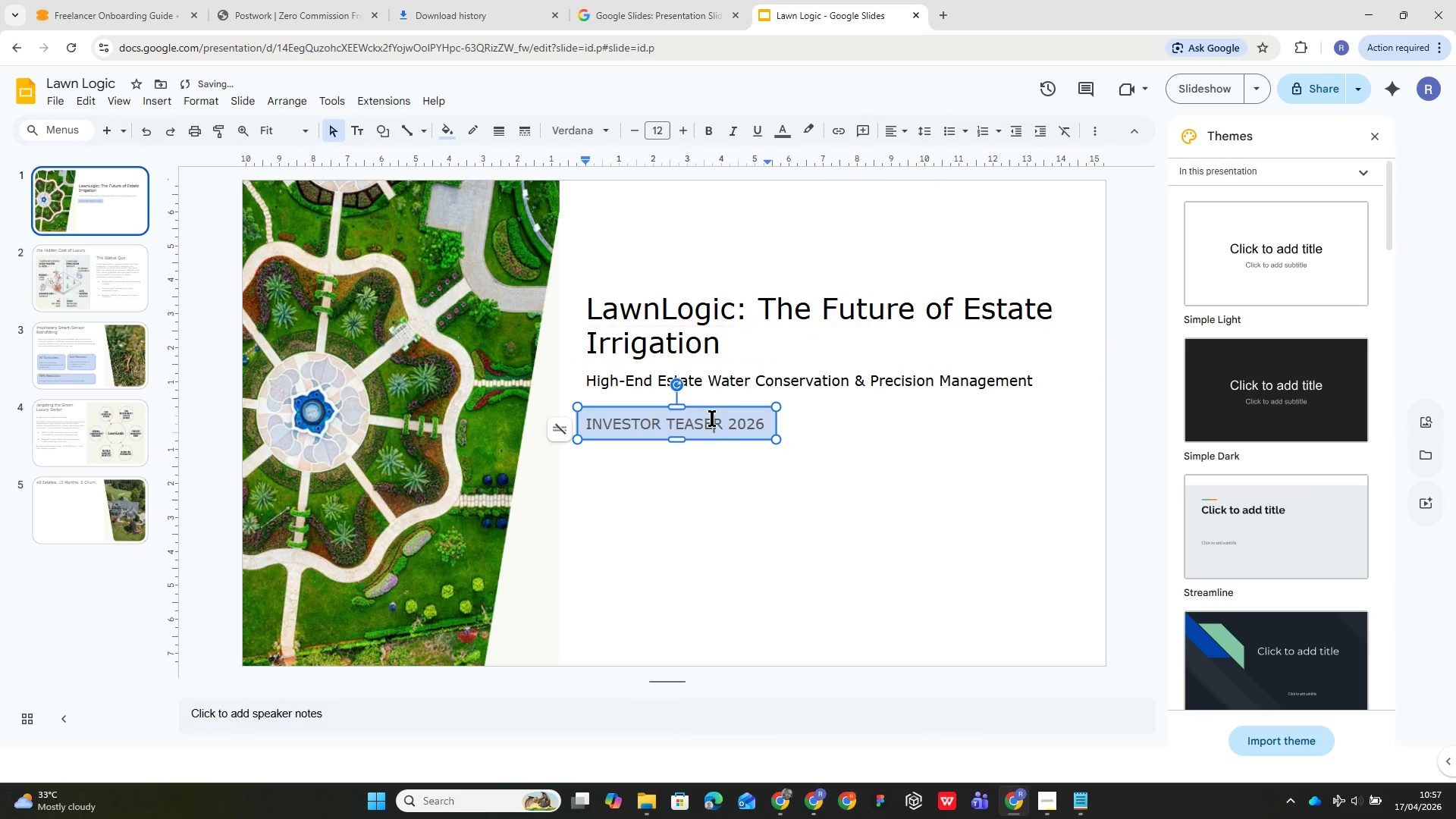 
key(Control+A)
 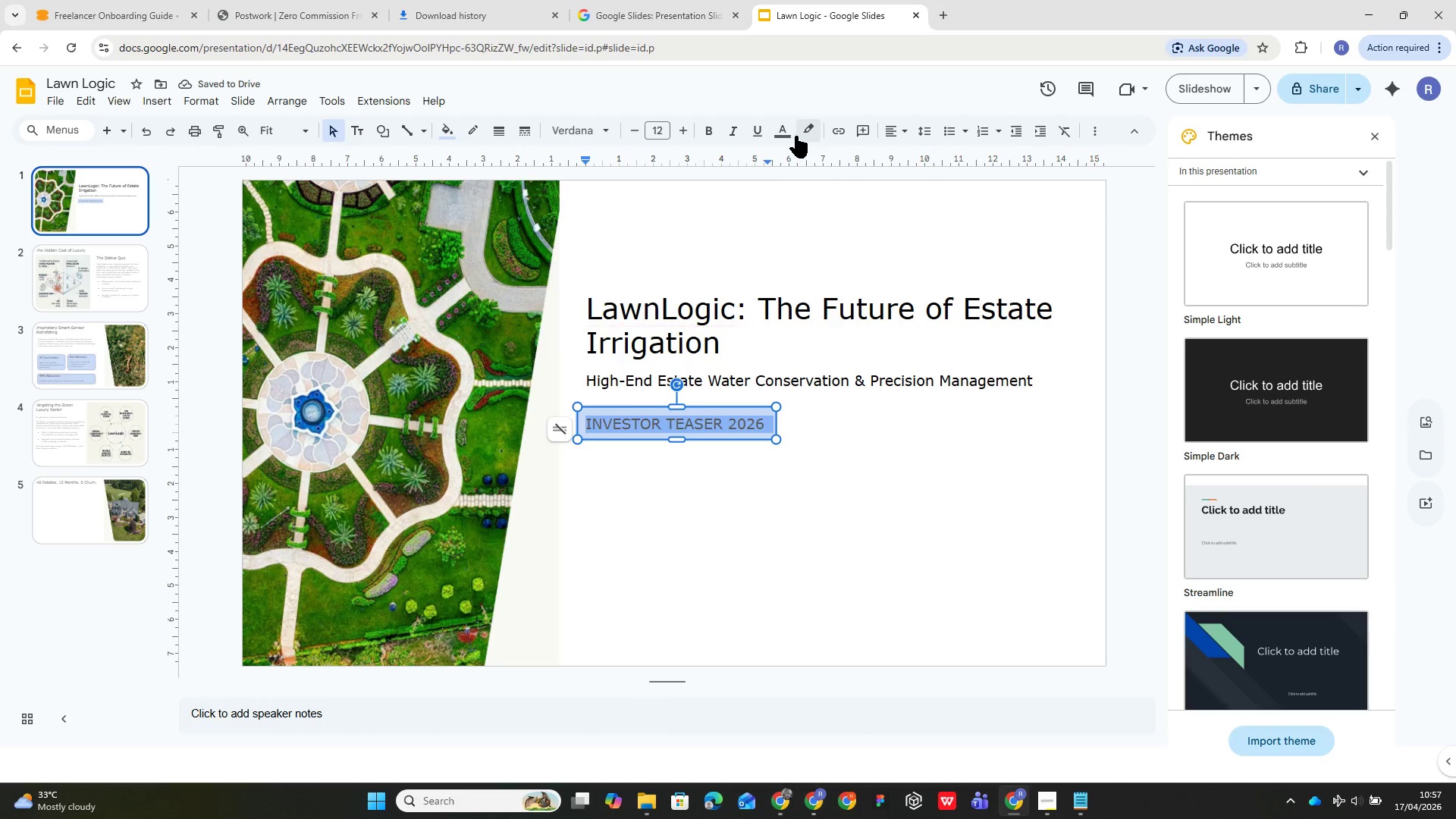 
left_click([792, 136])
 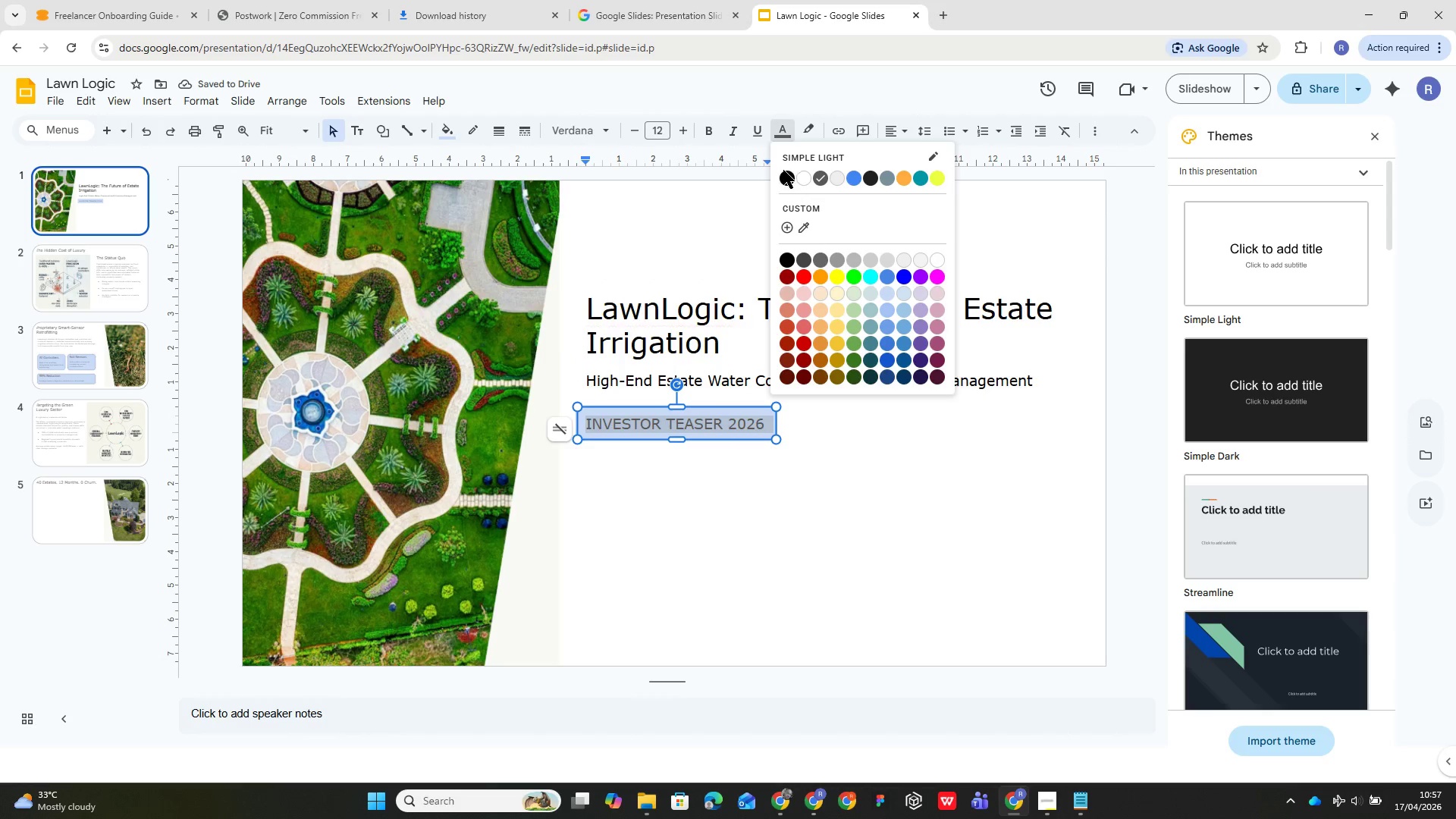 
left_click([783, 171])
 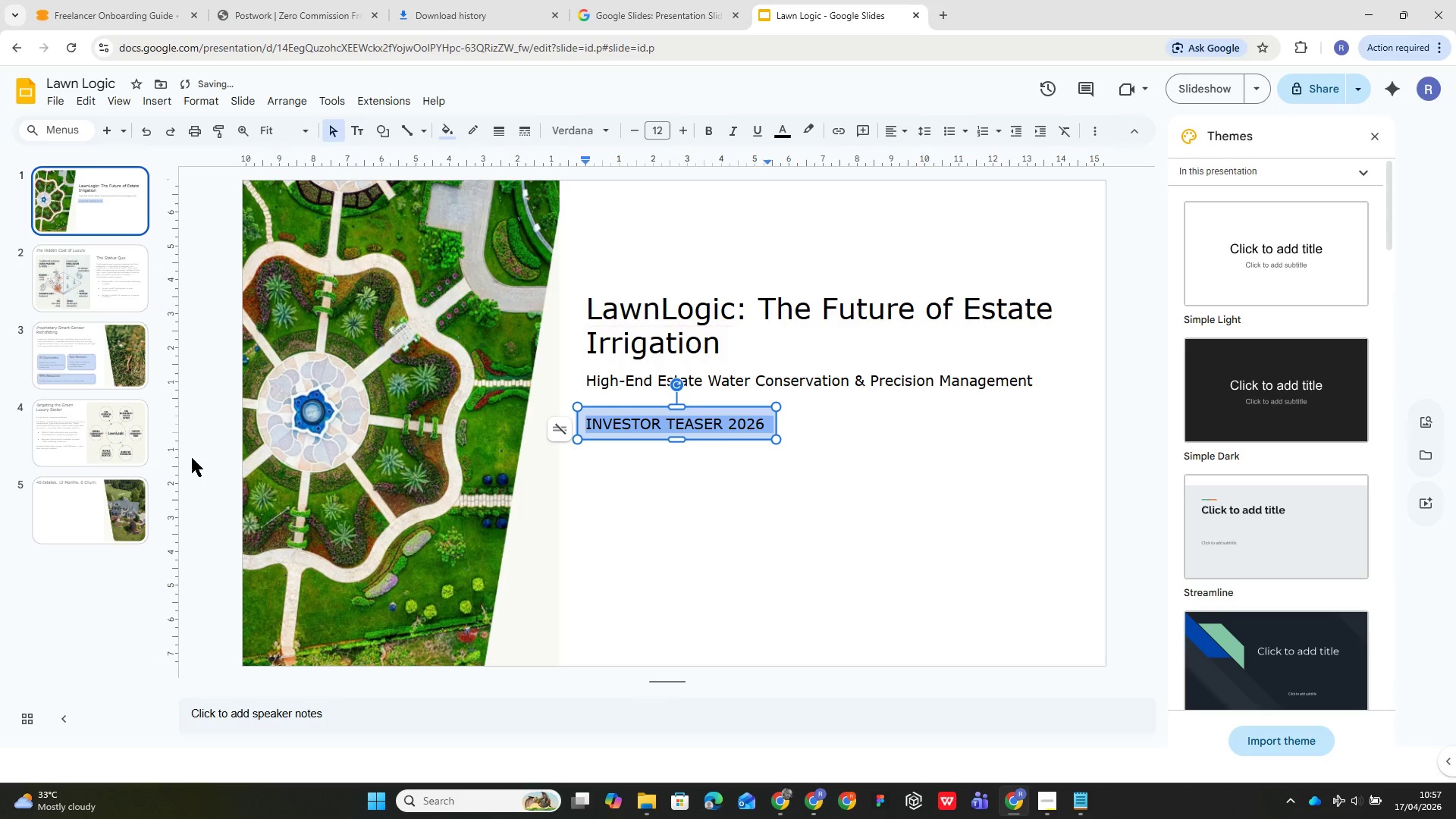 
left_click([67, 274])
 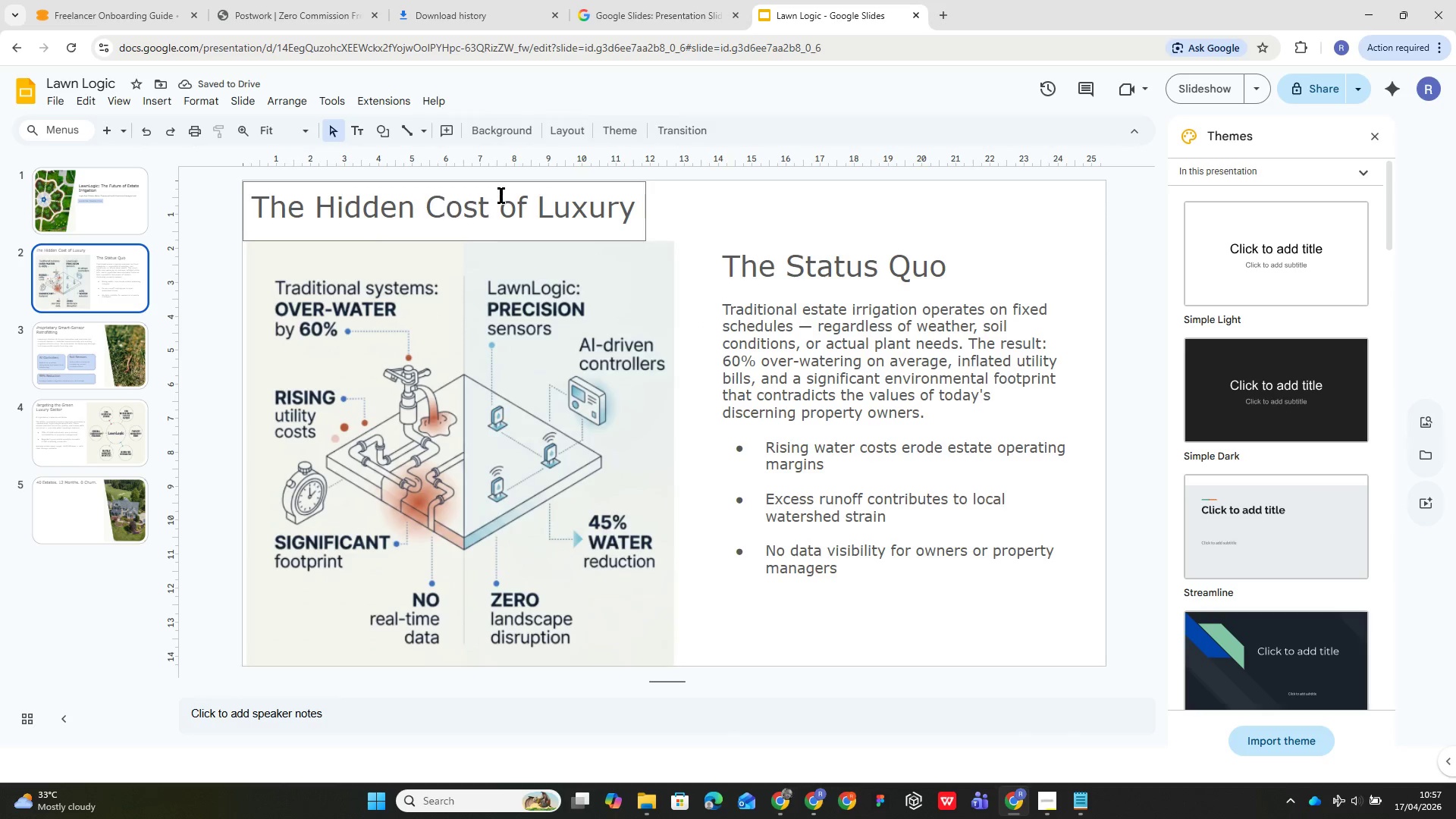 
left_click([503, 195])
 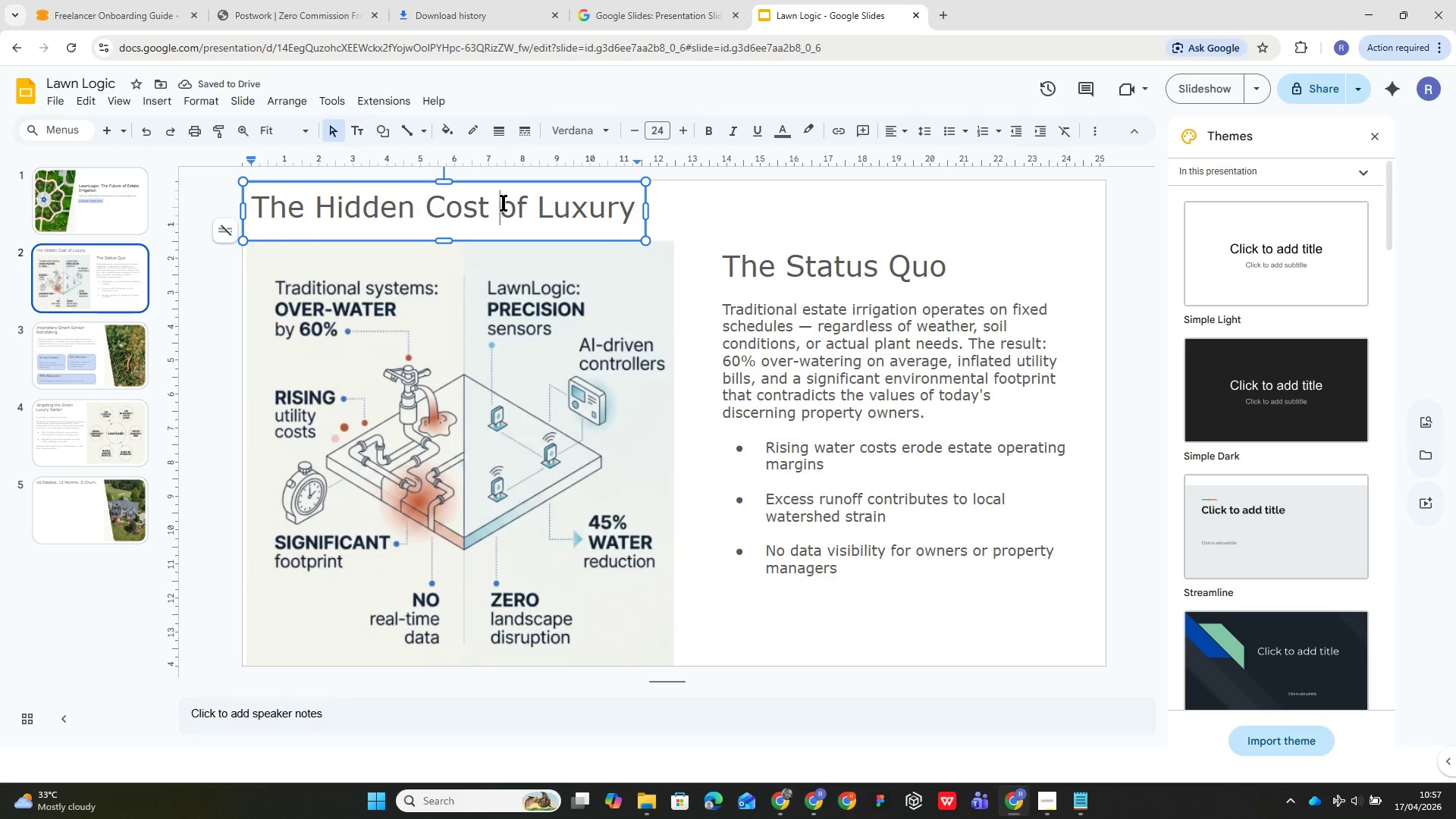 
key(Control+A)
 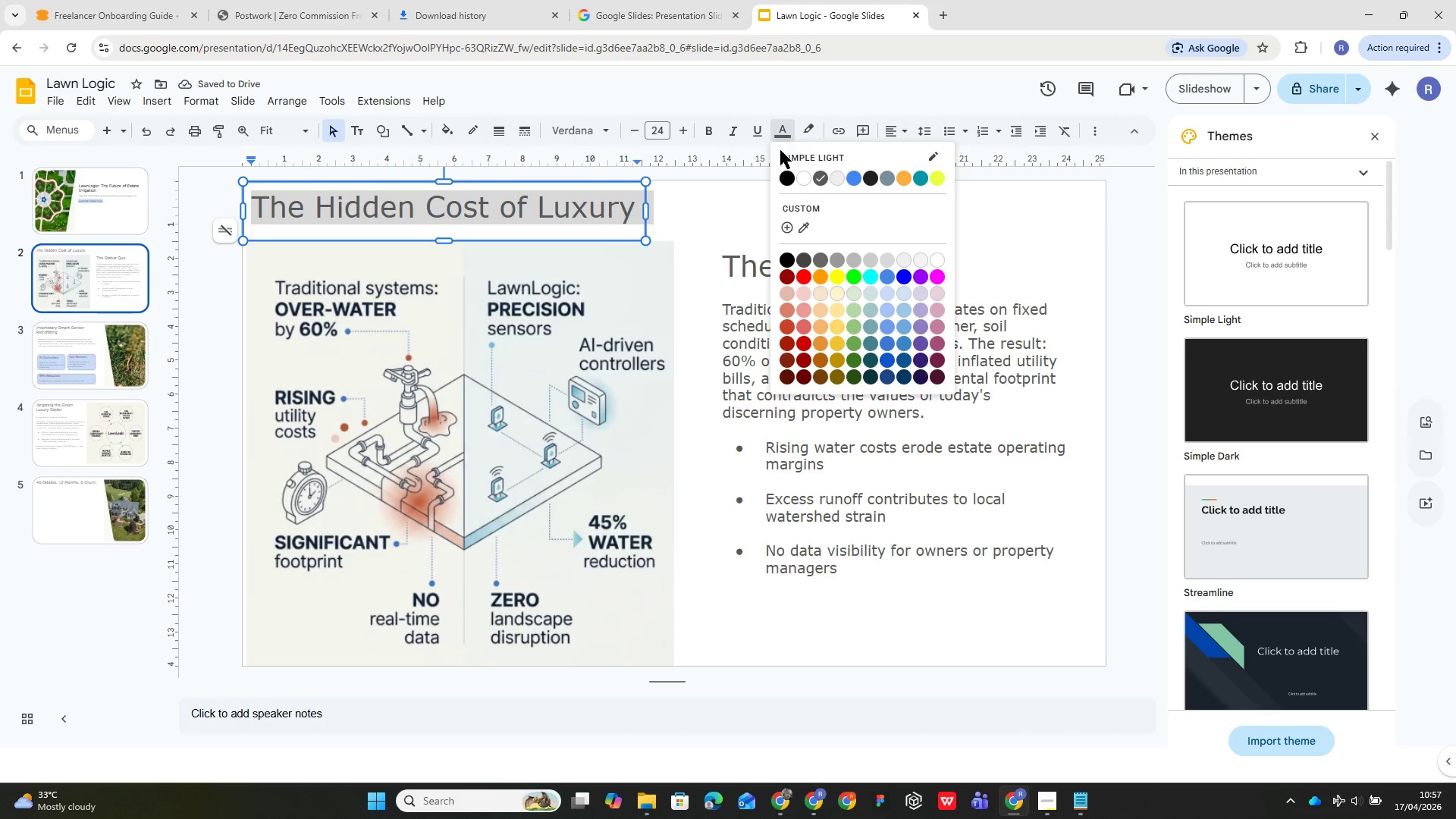 
left_click([789, 171])
 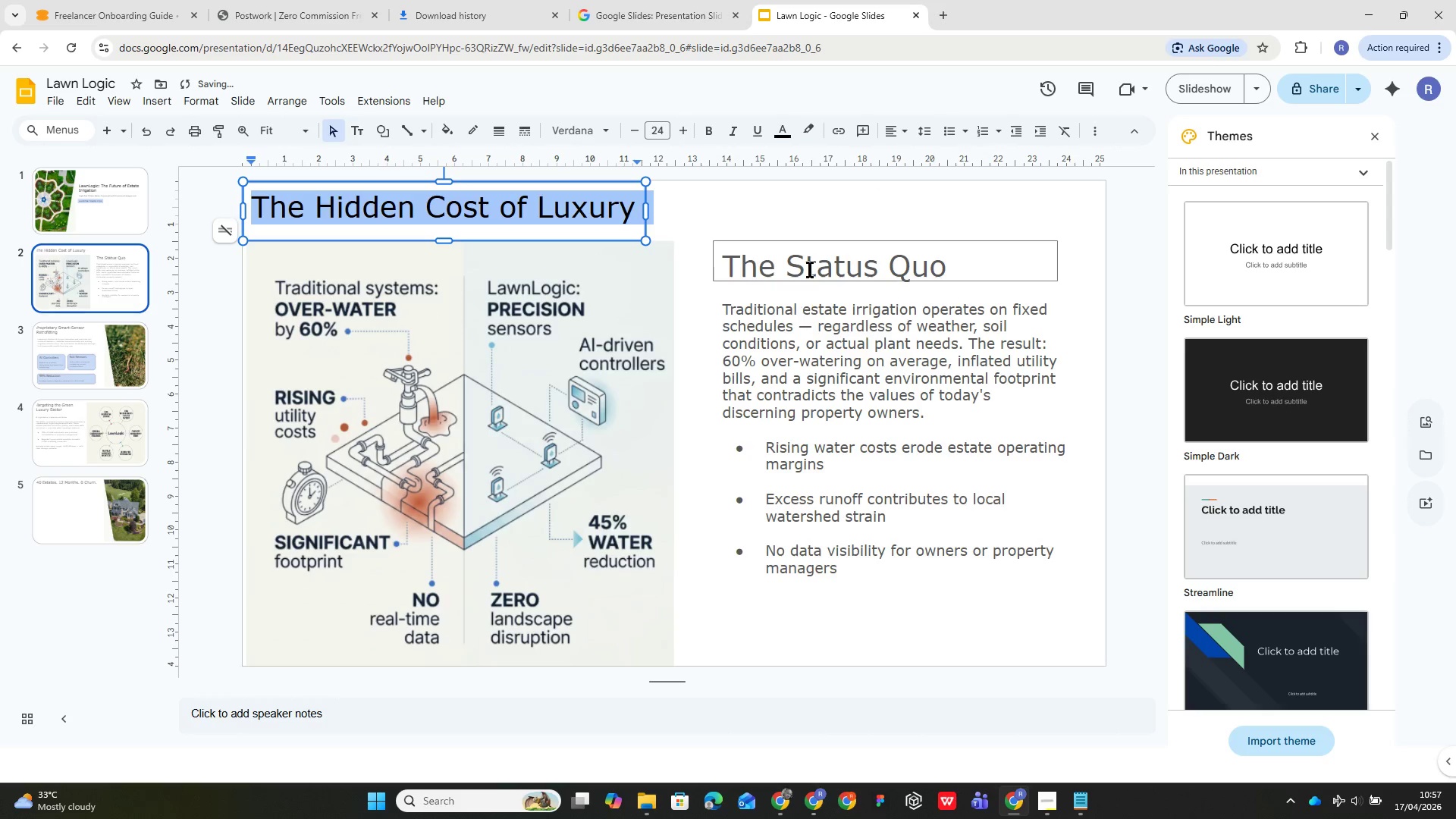 
left_click([811, 269])
 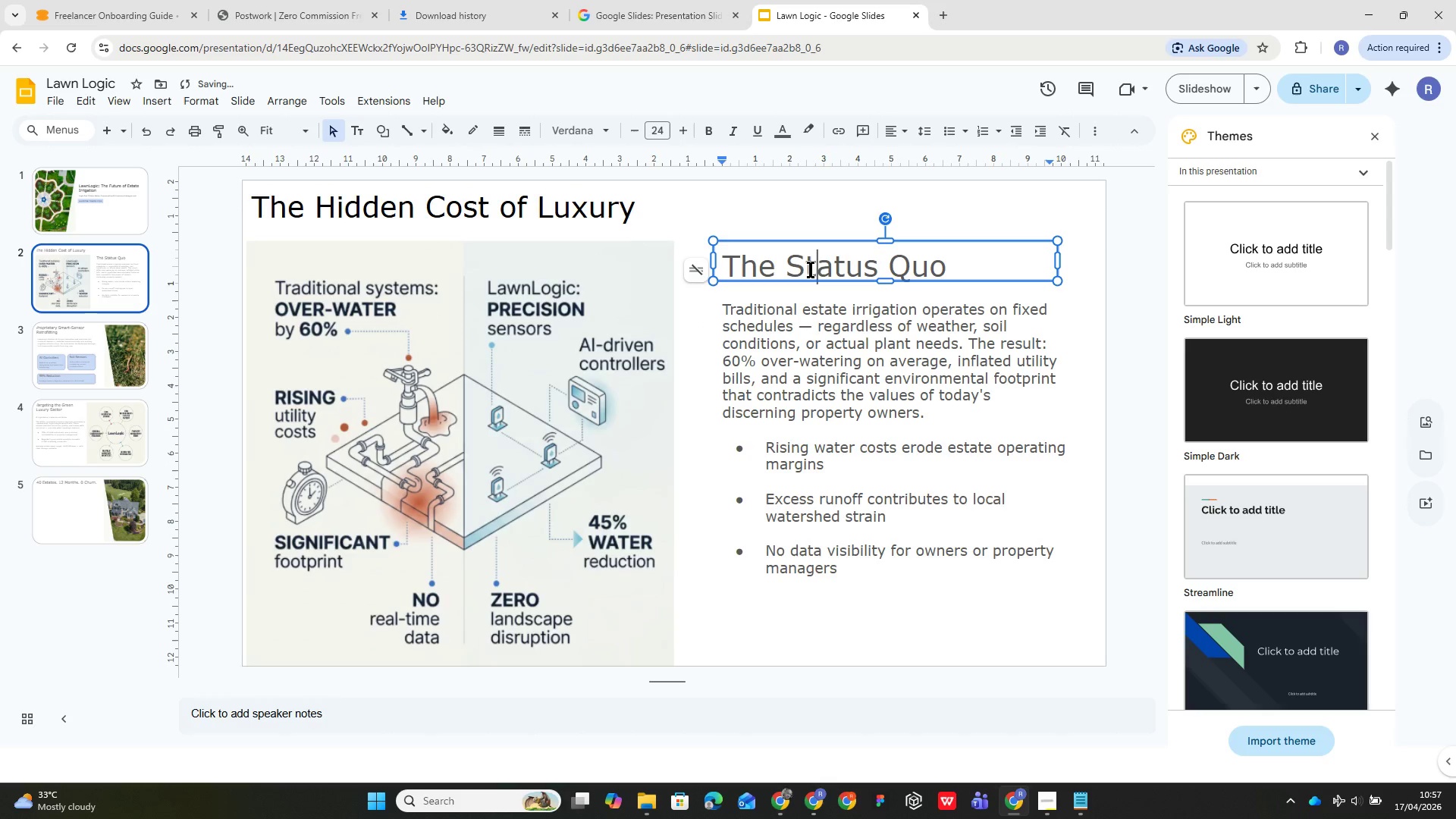 
key(Control+A)
 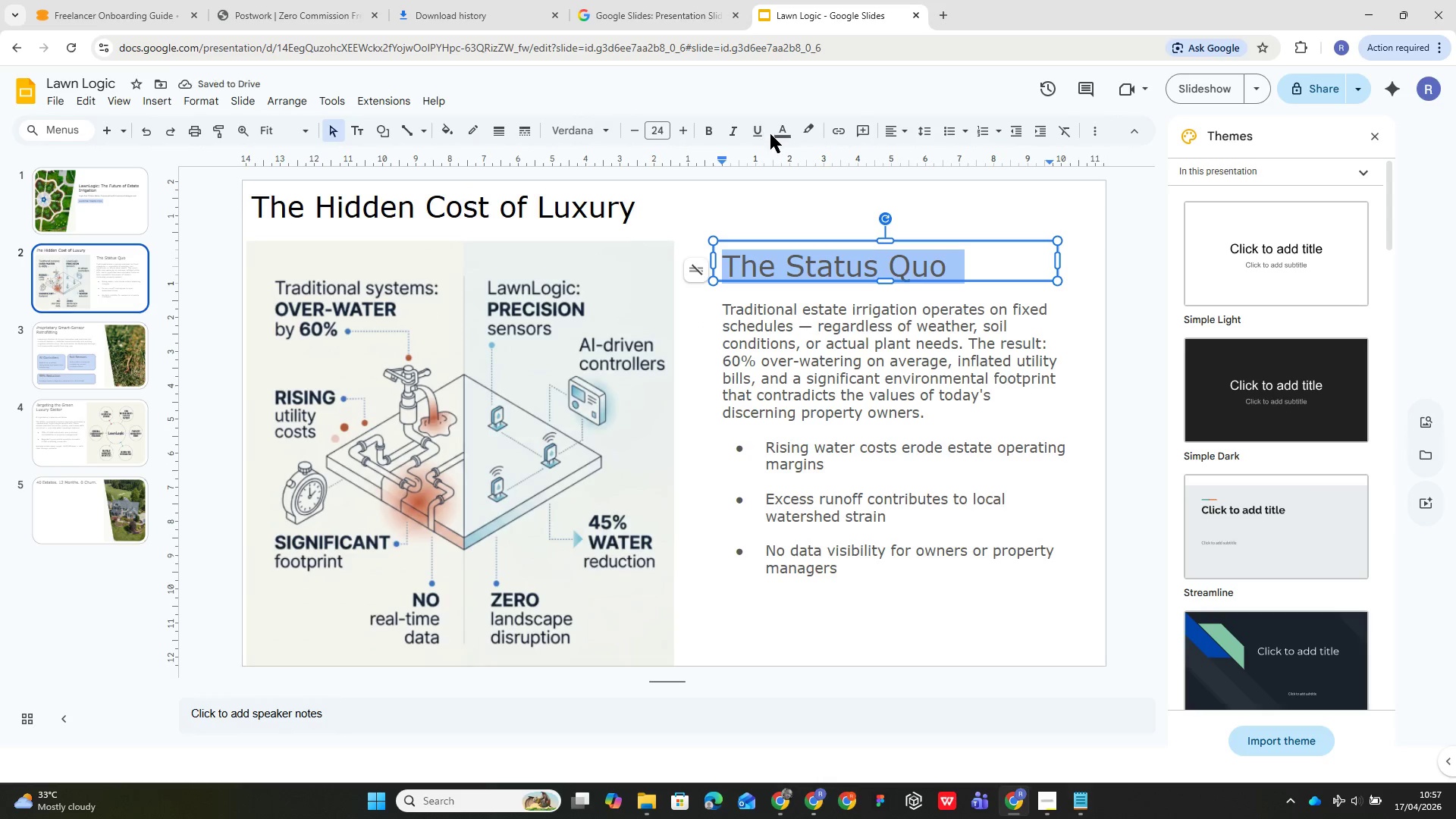 
left_click([775, 133])
 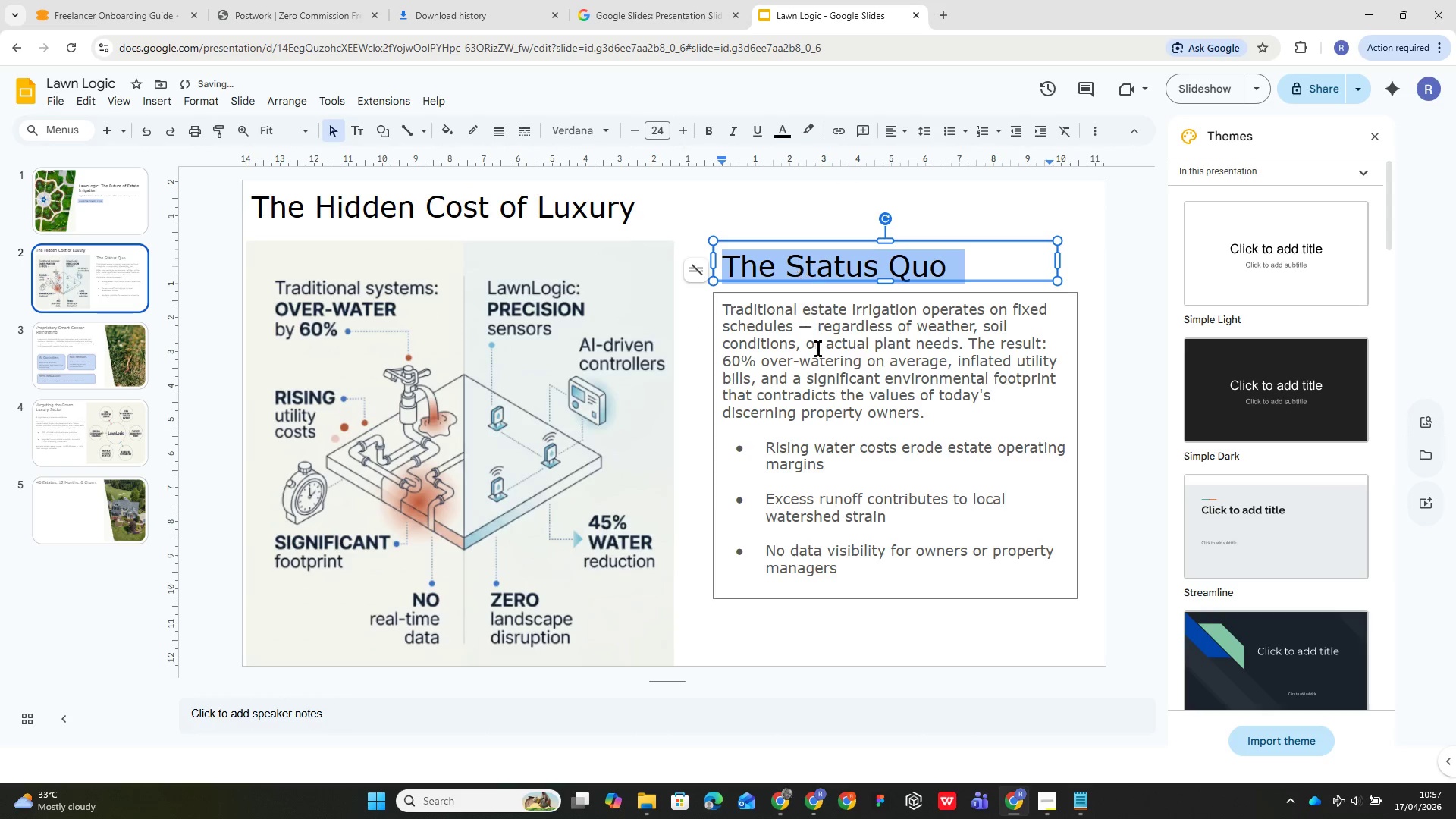 
left_click([820, 350])
 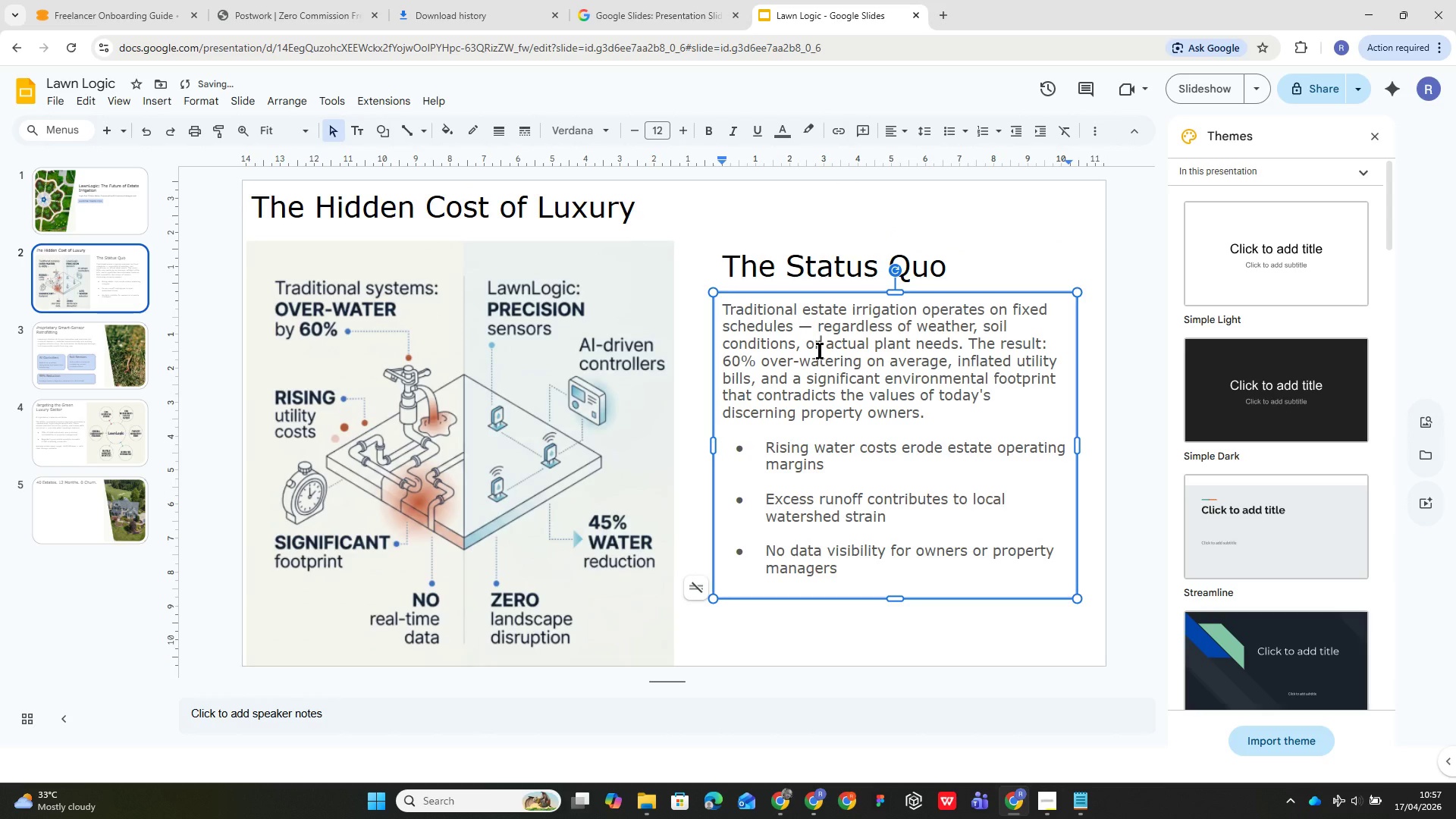 
key(Control+A)
 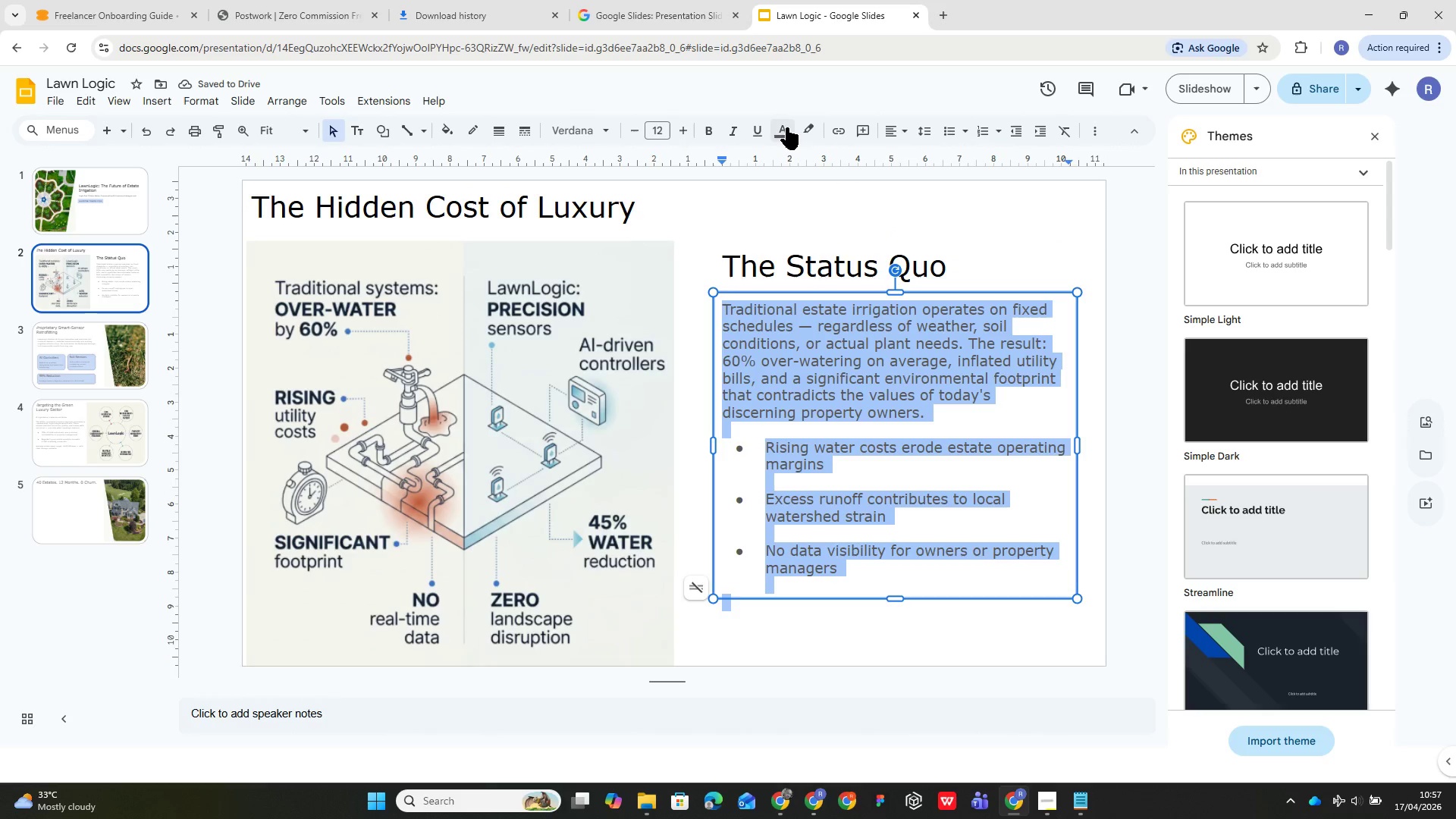 
left_click([789, 132])
 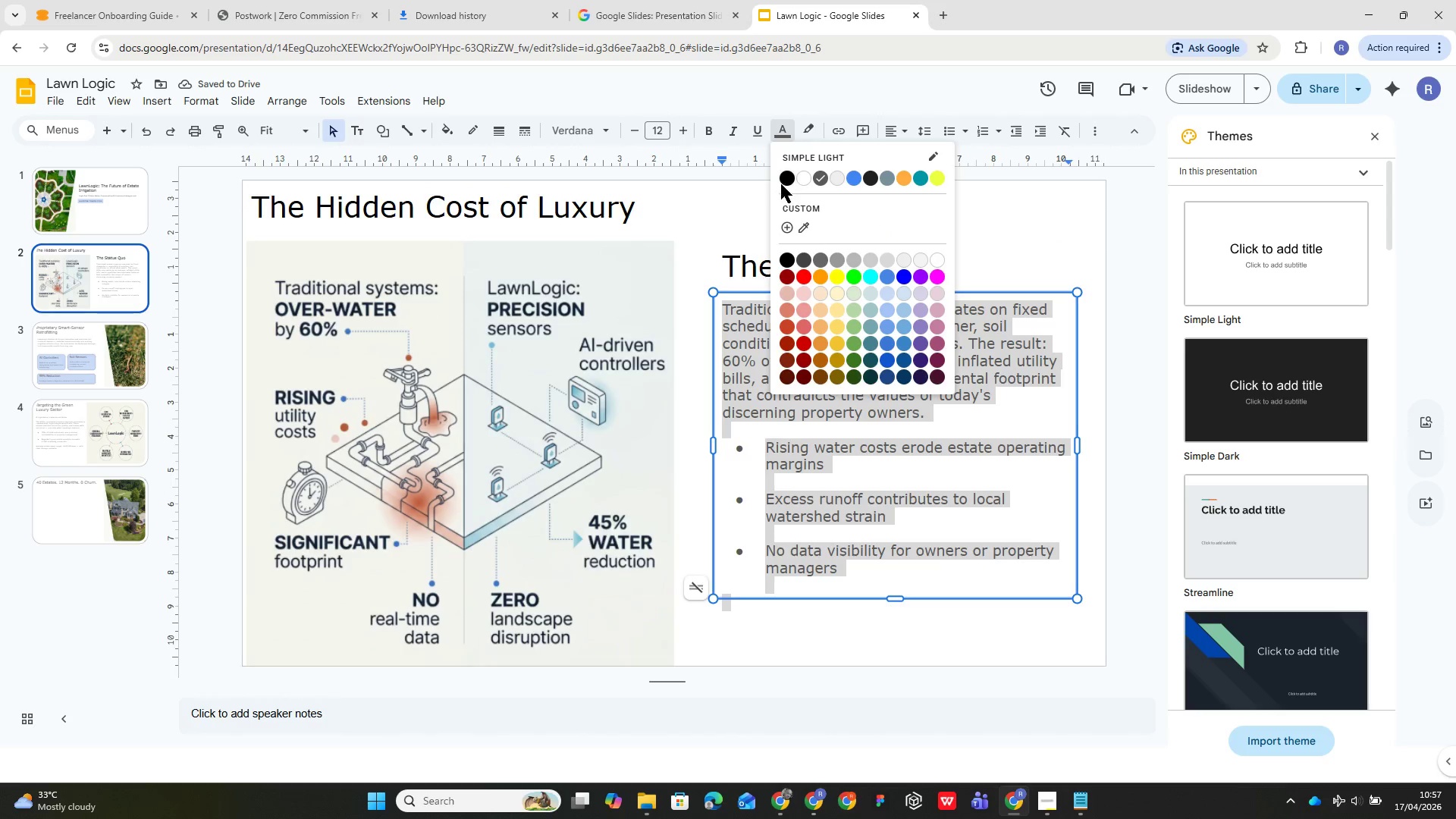 
scroll: coordinate [781, 184], scroll_direction: down, amount: 1.0
 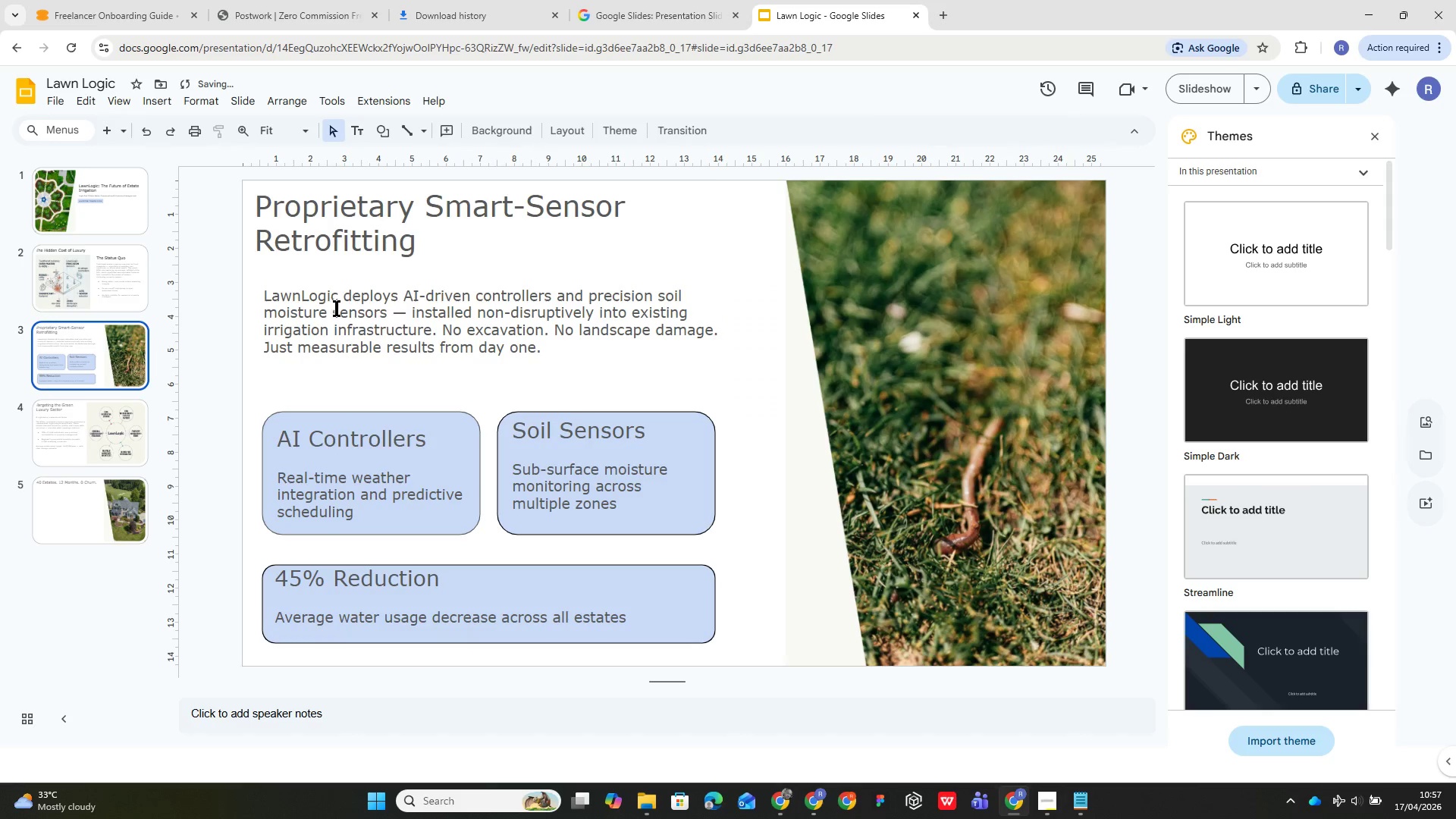 
left_click([568, 223])
 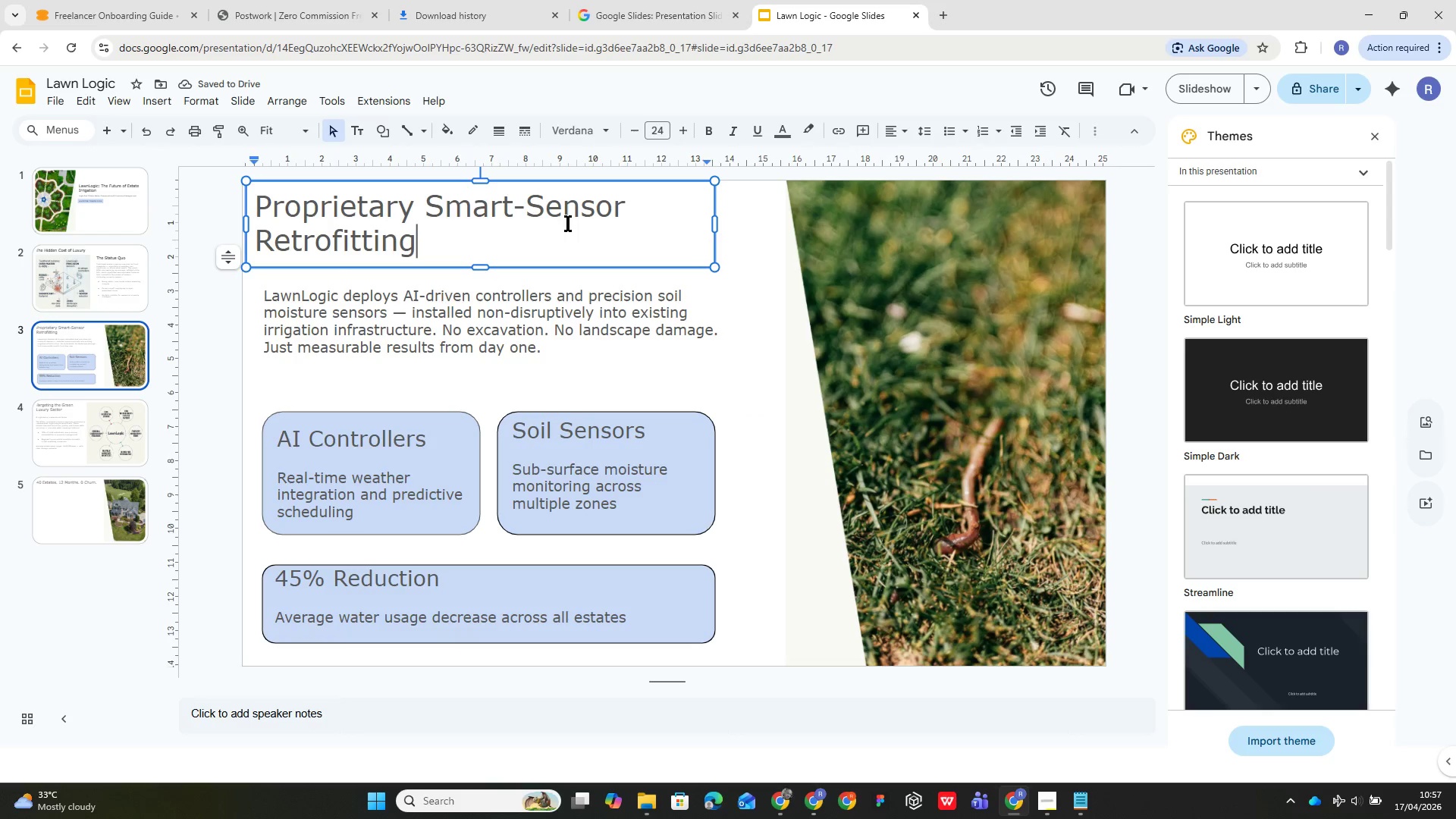 
key(Control+A)
 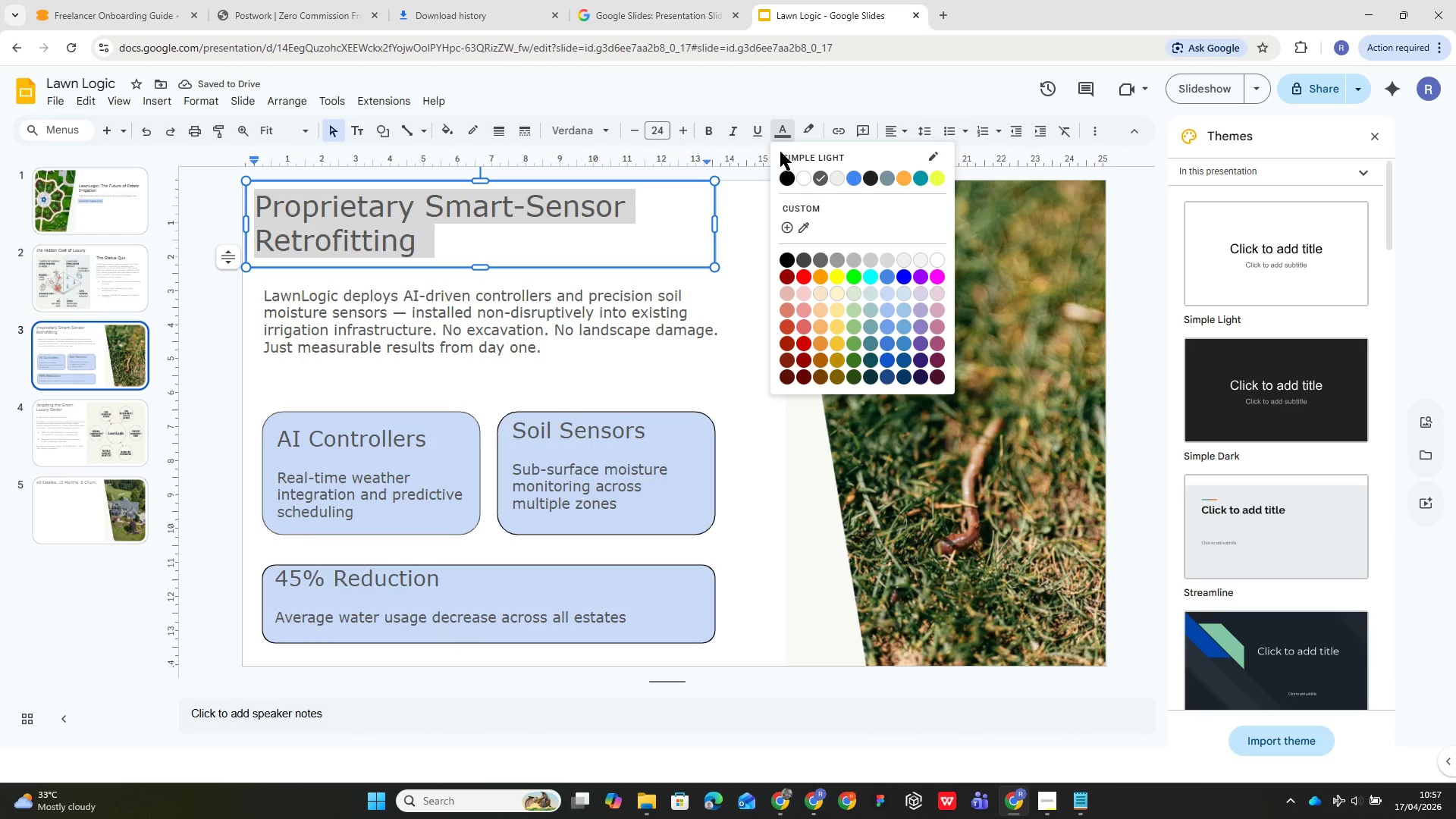 
left_click([784, 174])
 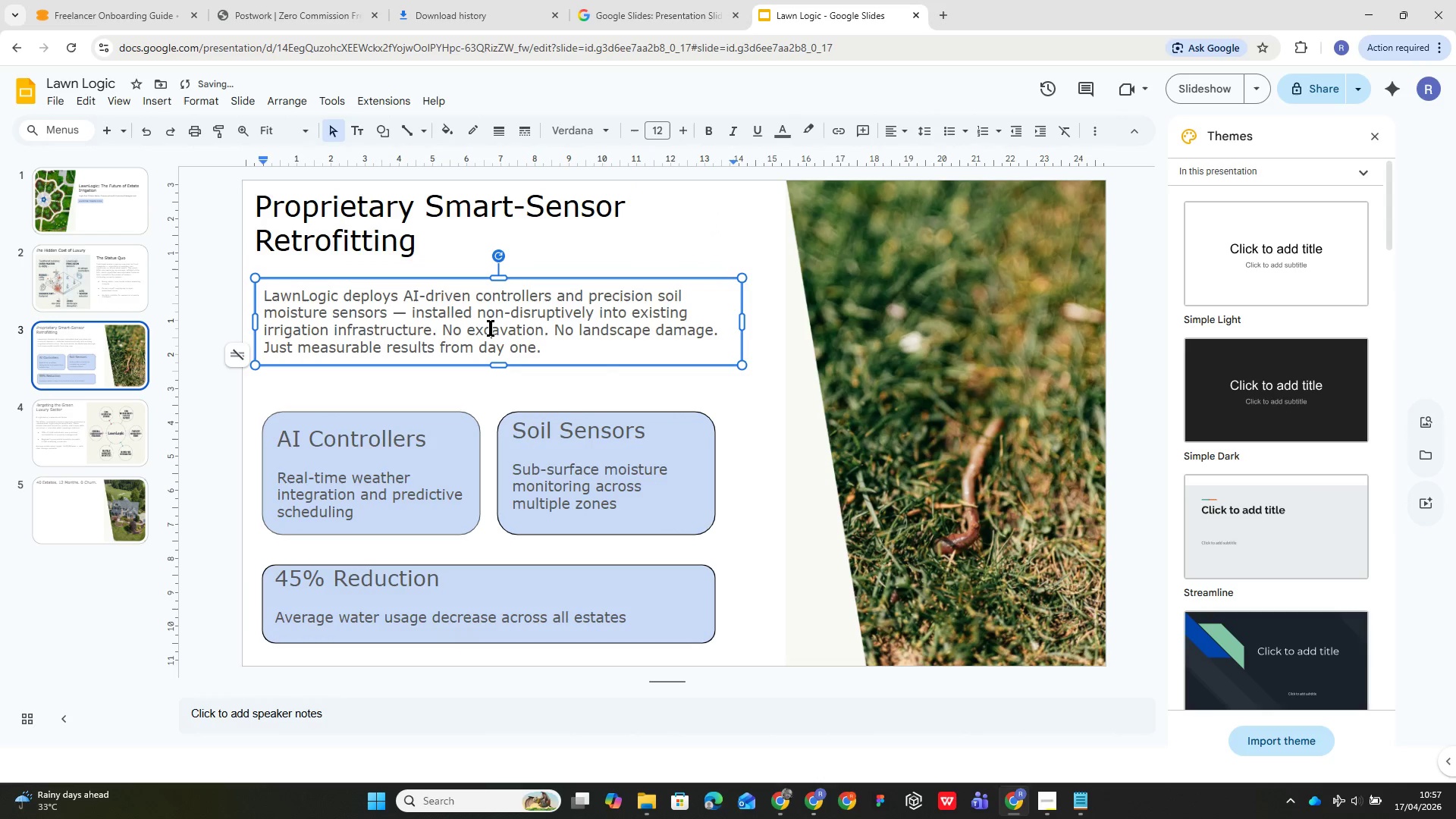 
key(Control+A)
 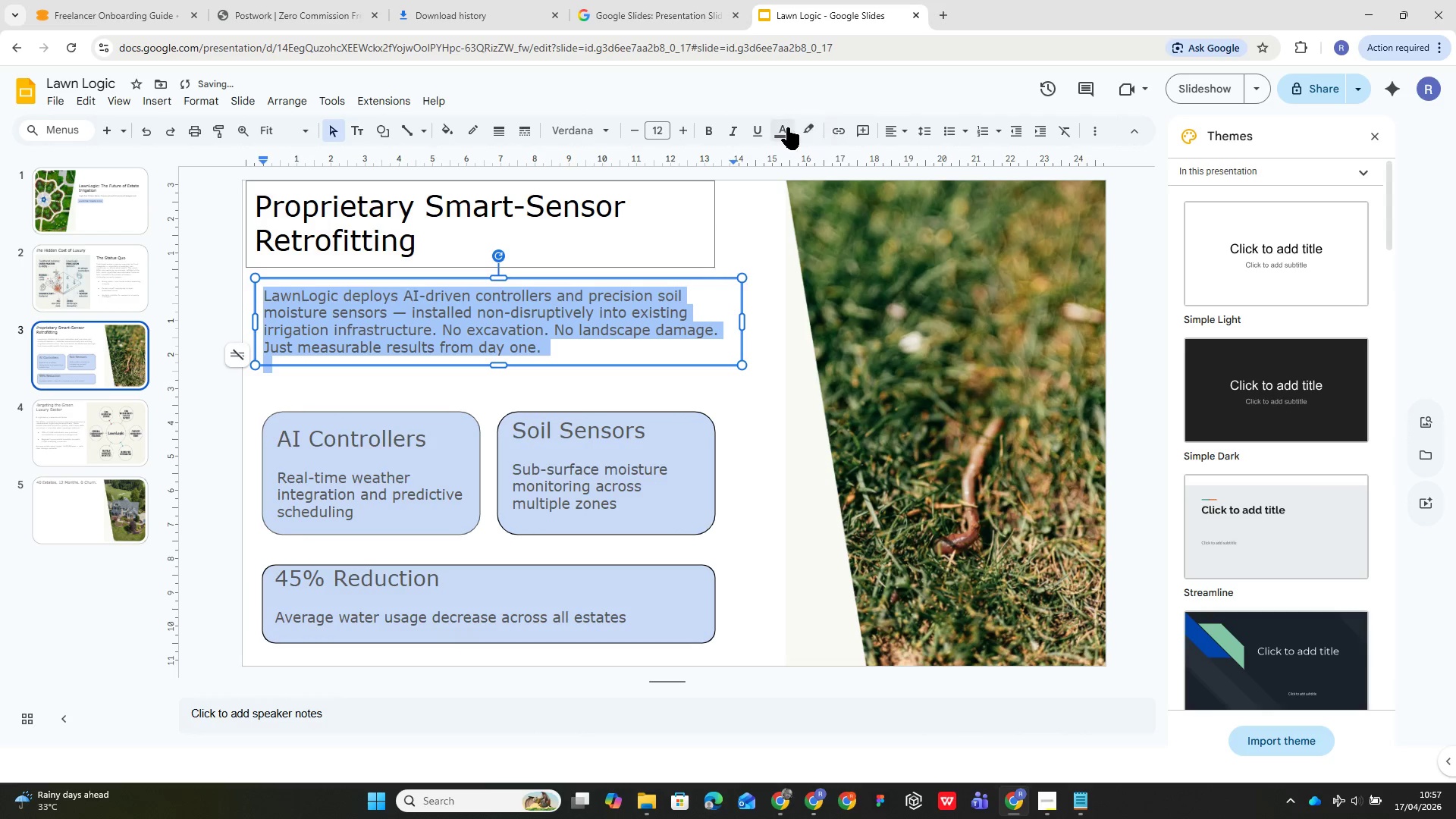 
left_click([787, 127])
 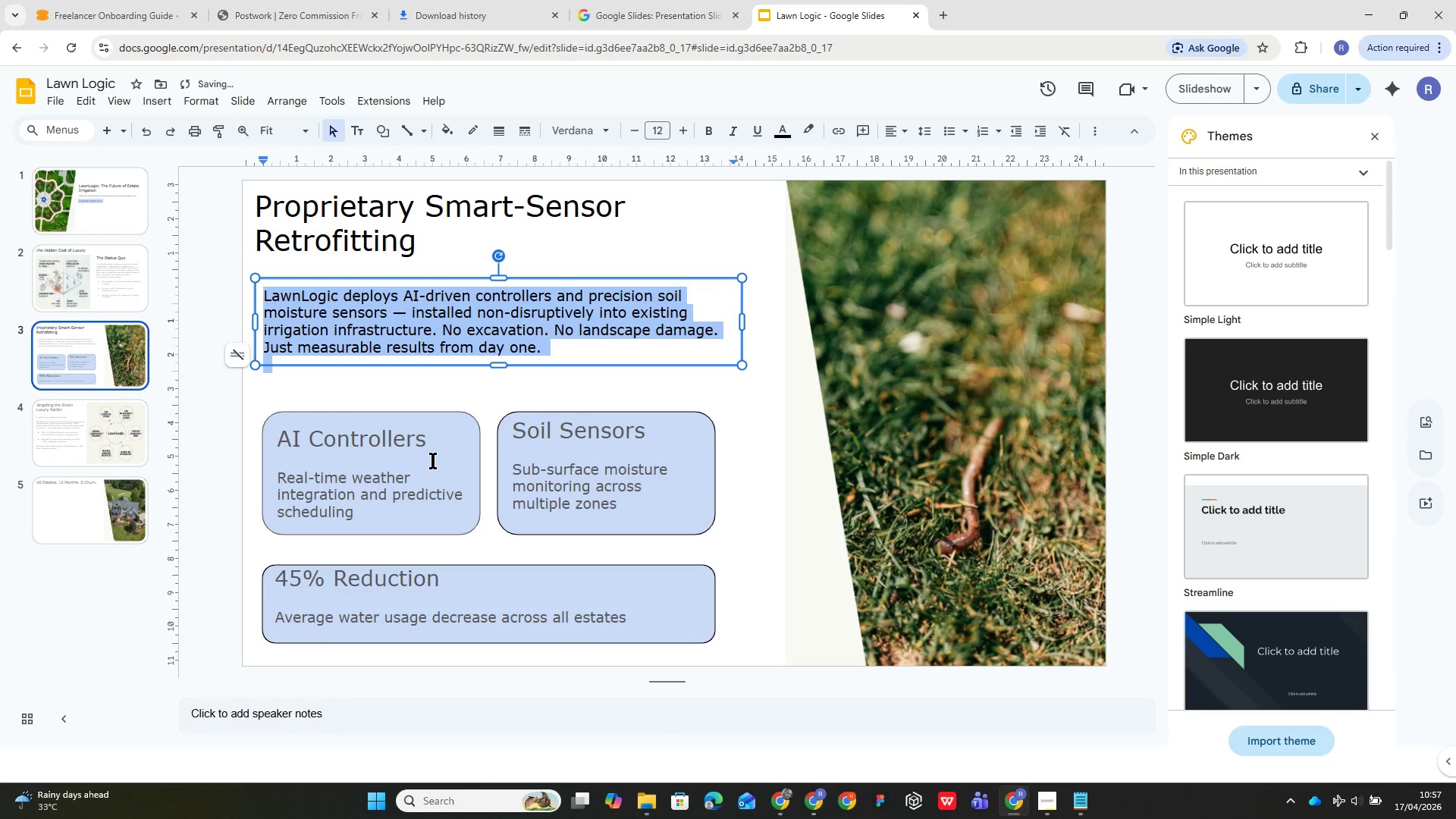 
key(Control+A)
 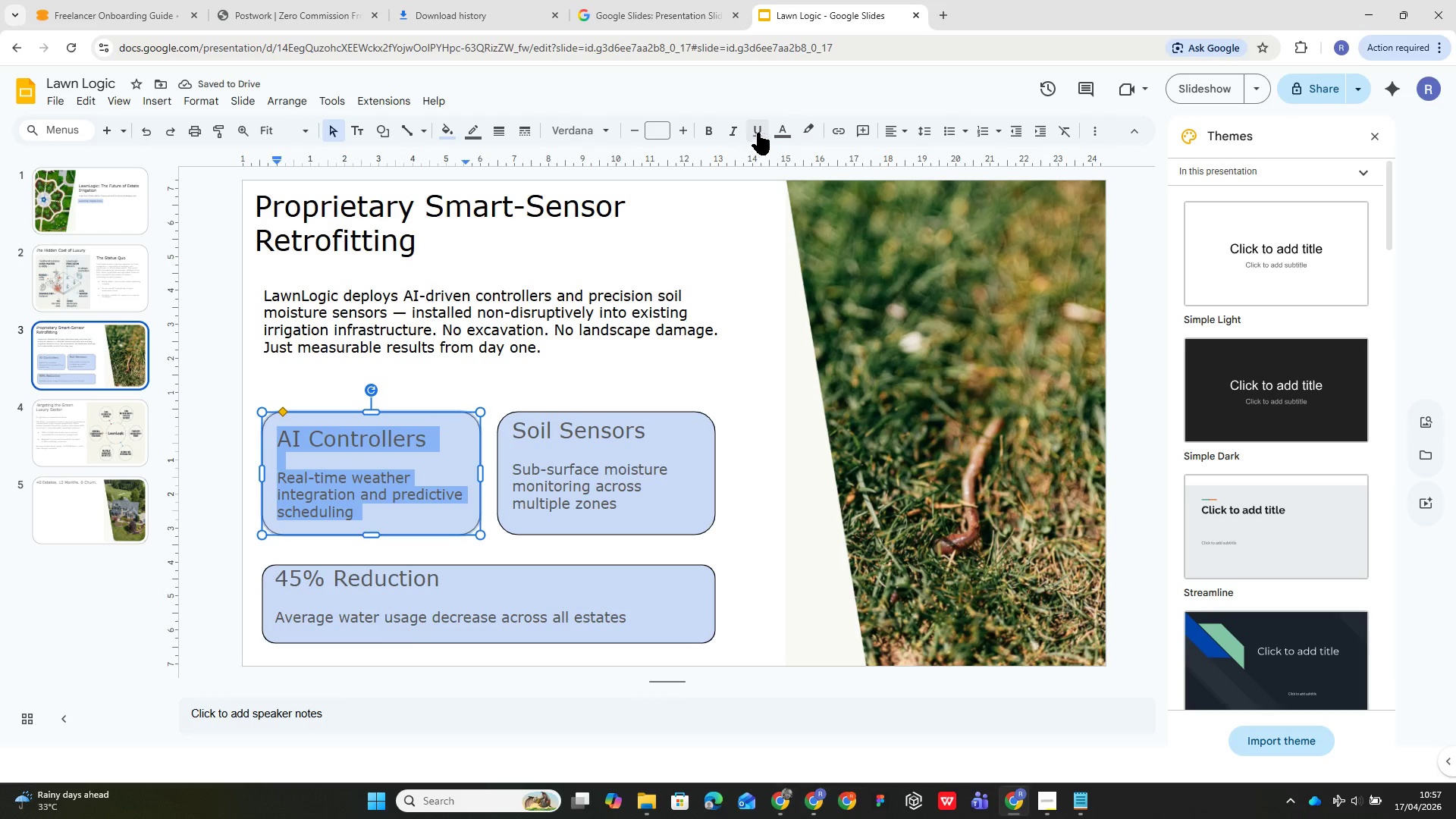 
left_click([772, 130])
 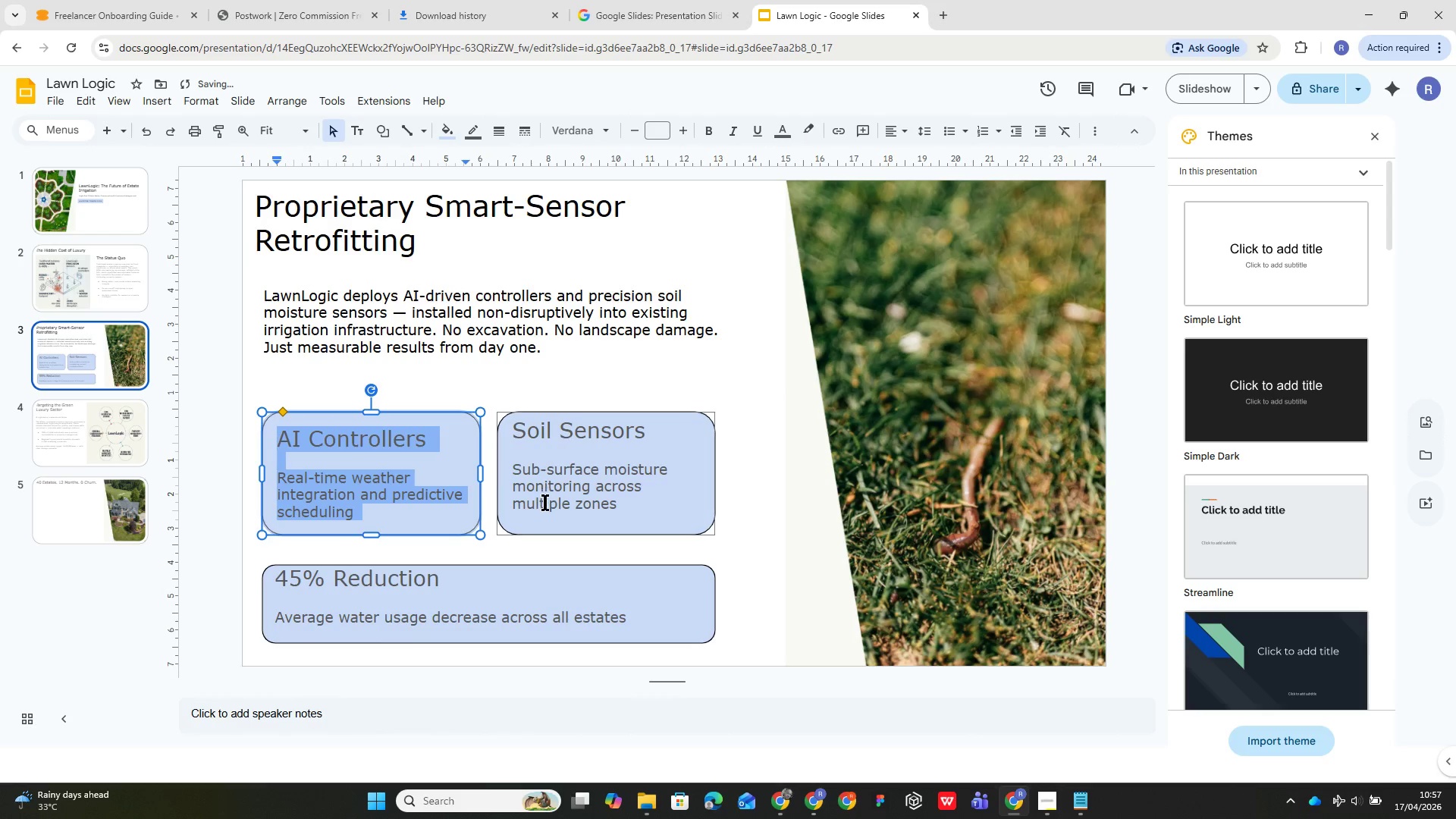 
key(Control+A)
 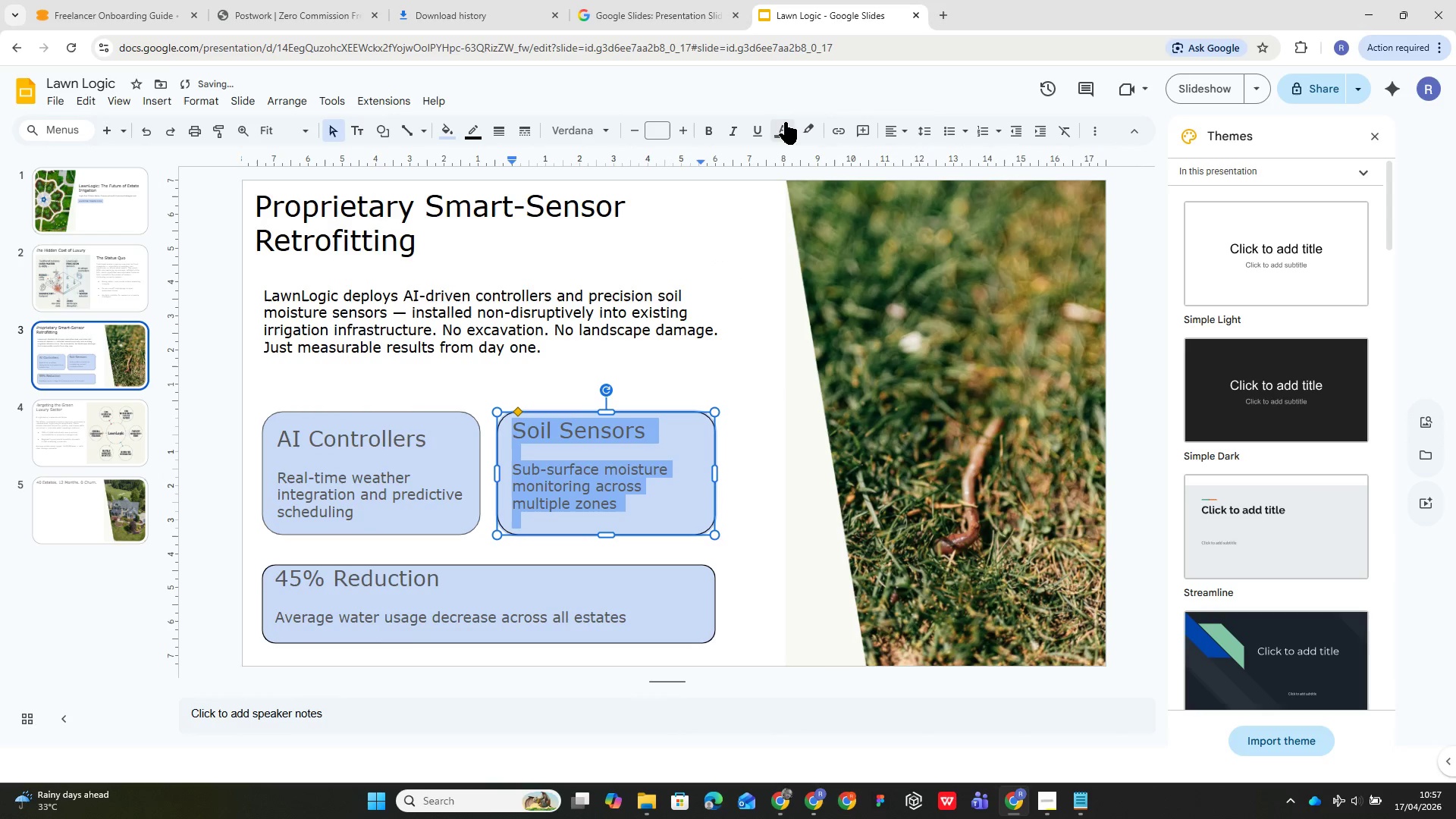 
left_click([786, 122])
 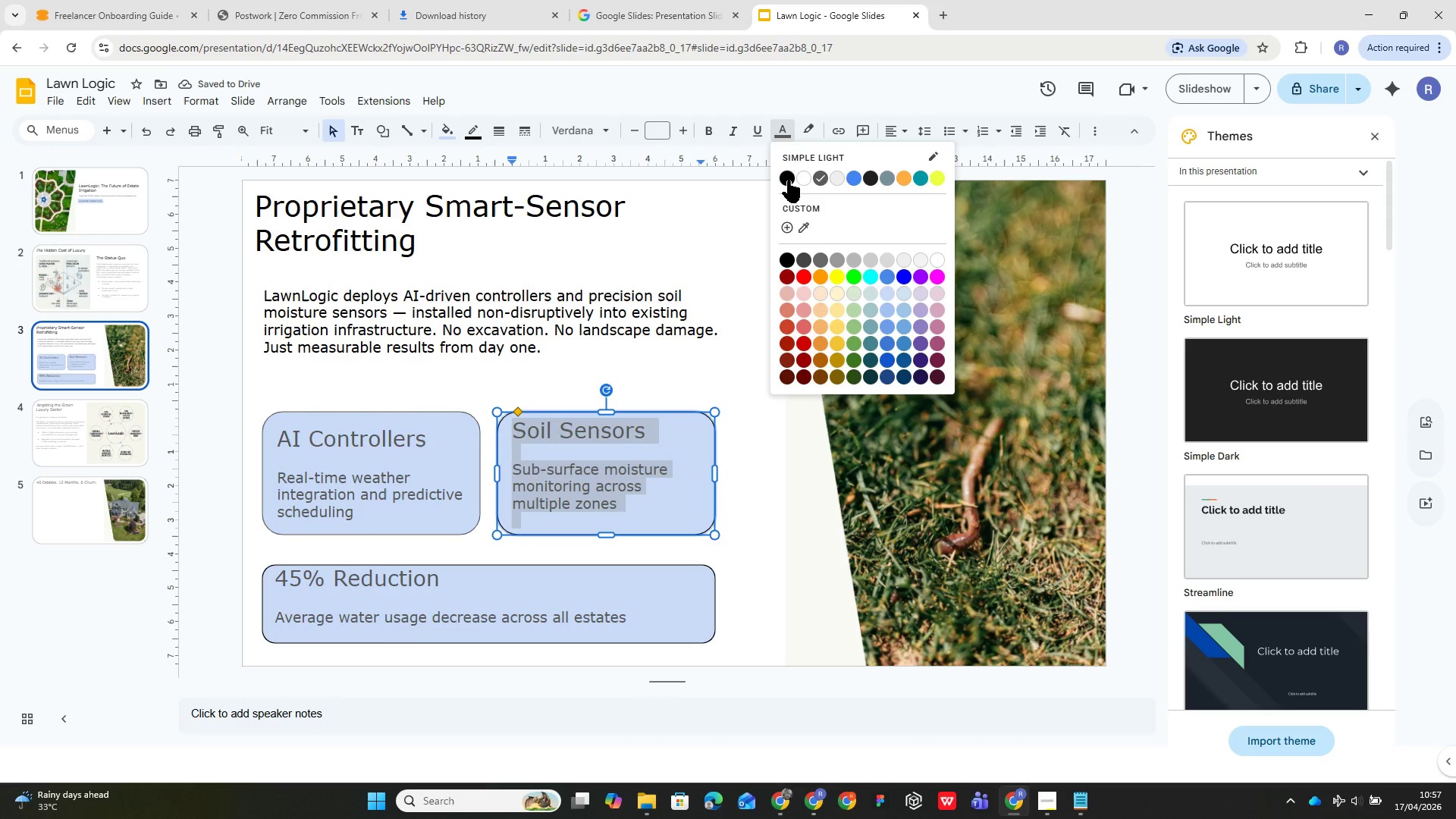 
left_click([789, 180])
 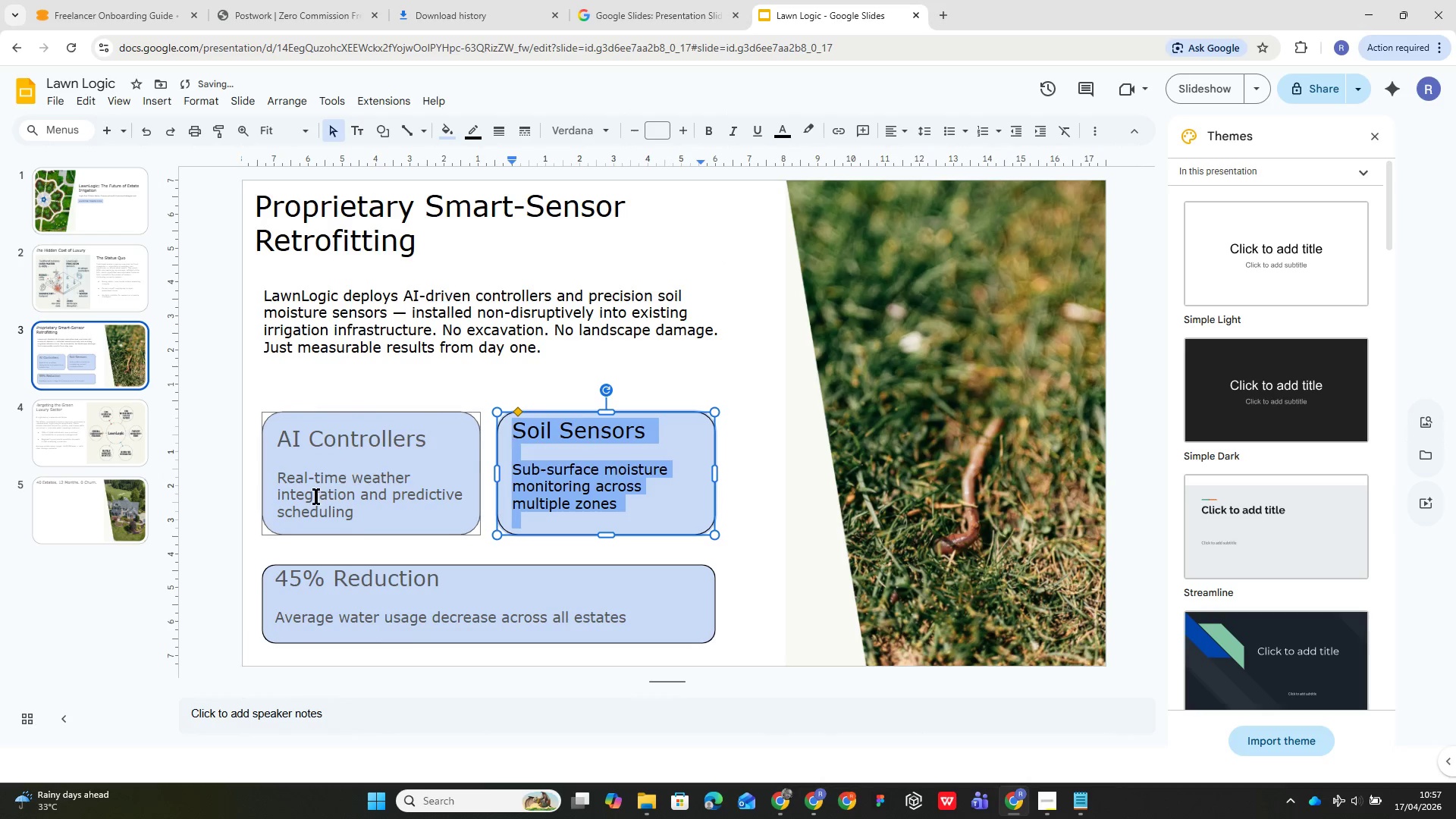 
left_click([315, 497])
 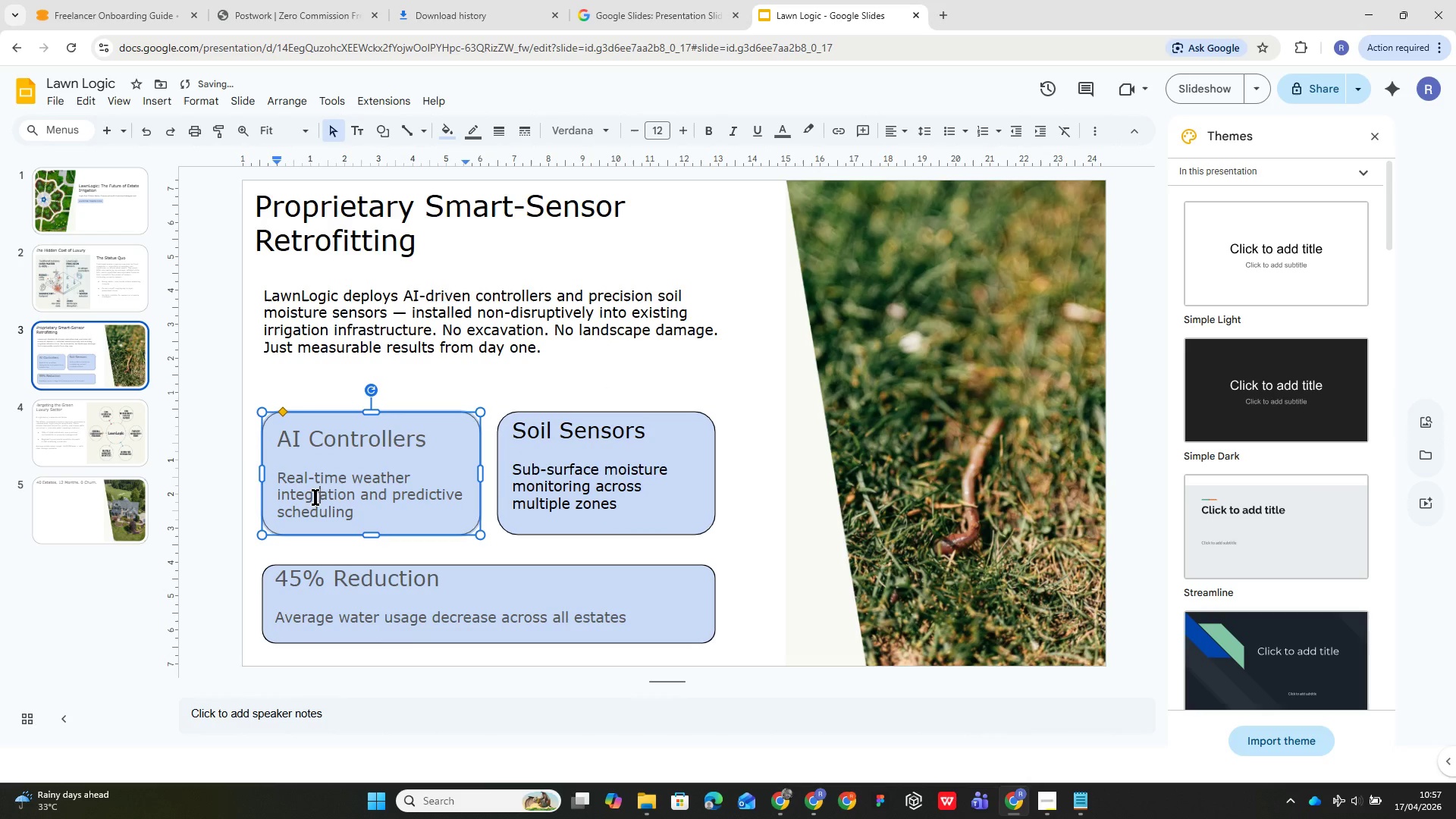 
key(Control+A)
 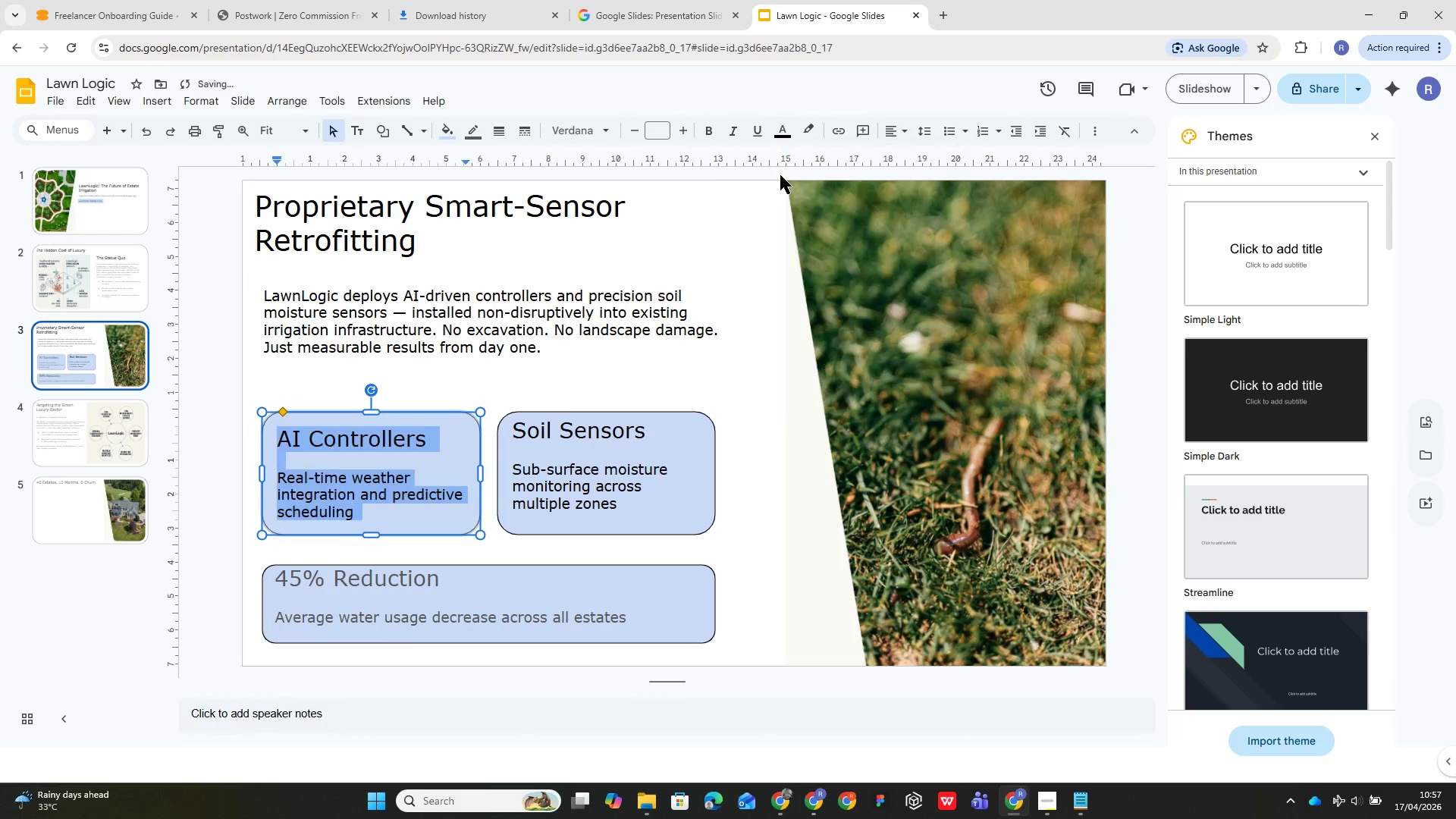 
left_click([556, 581])
 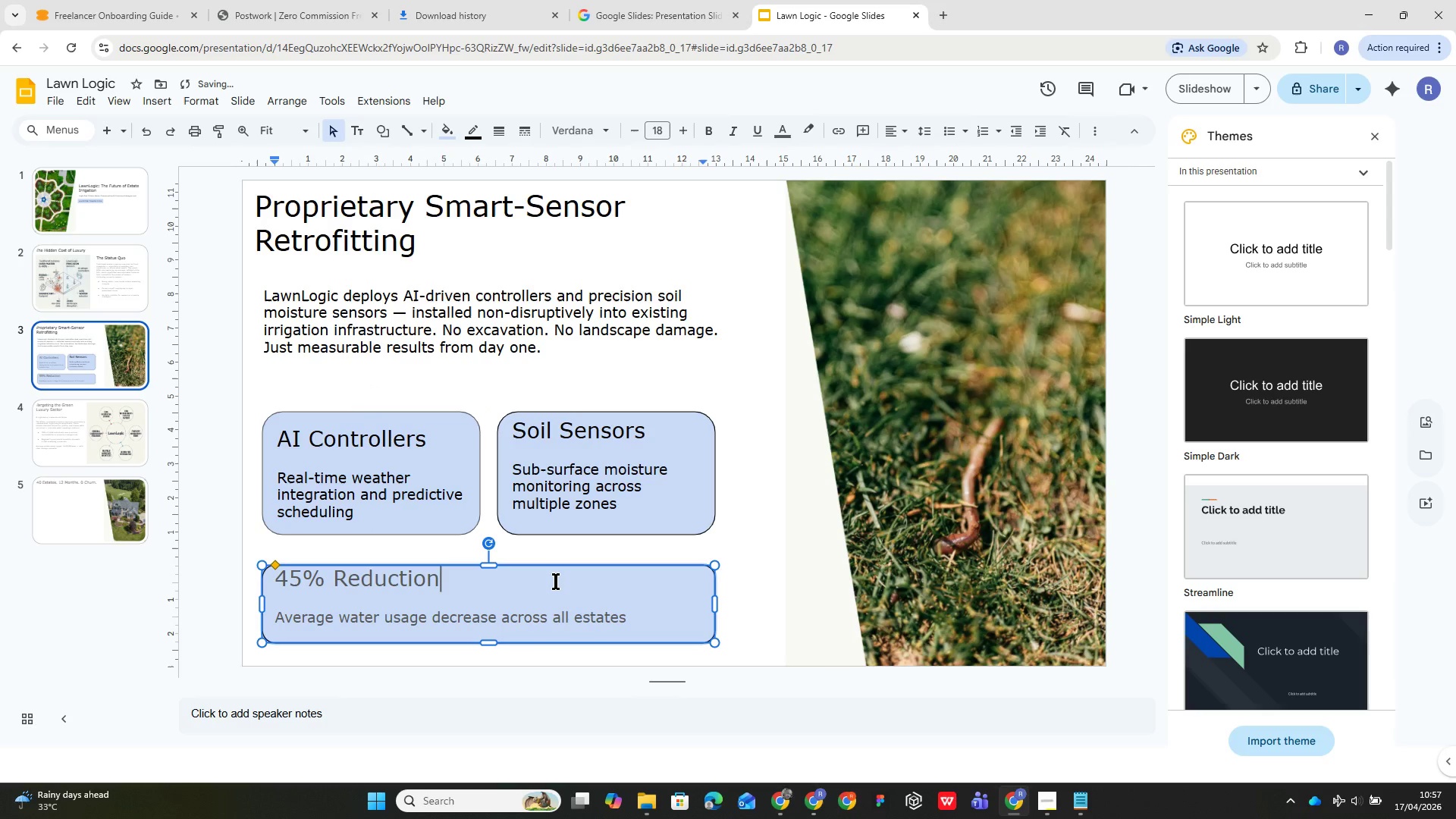 
key(Control+A)
 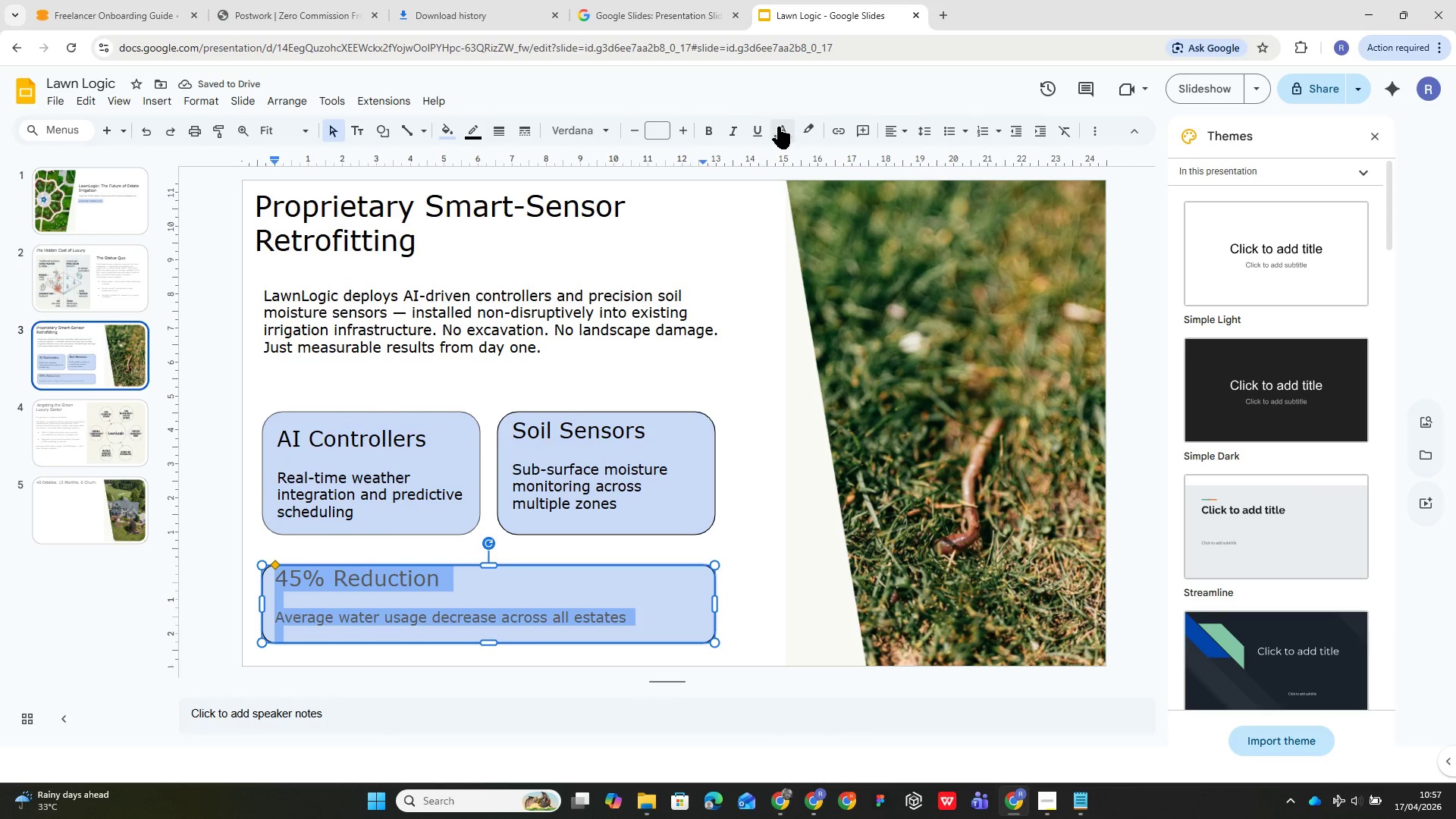 
left_click([781, 133])
 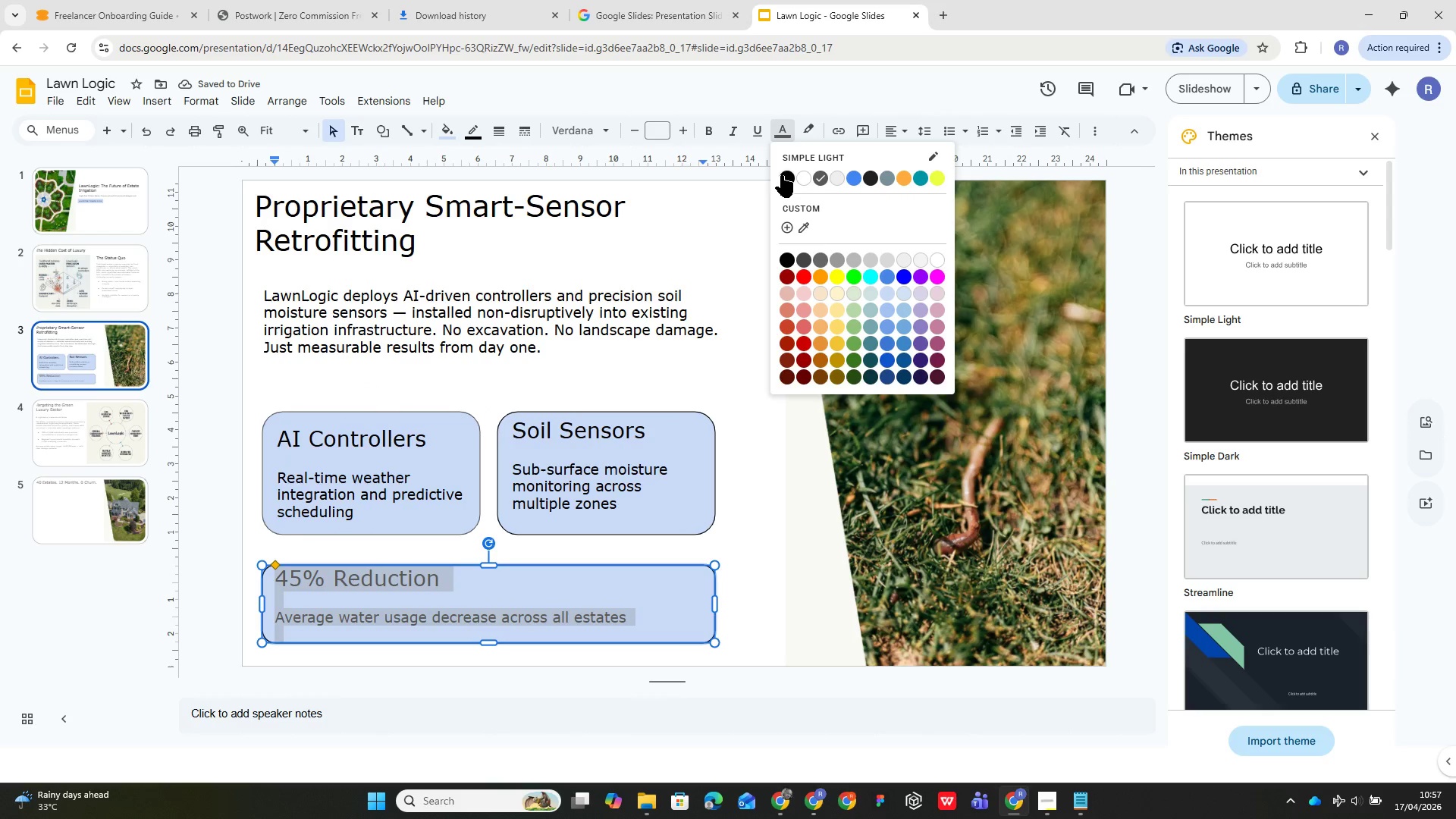 
left_click([782, 174])
 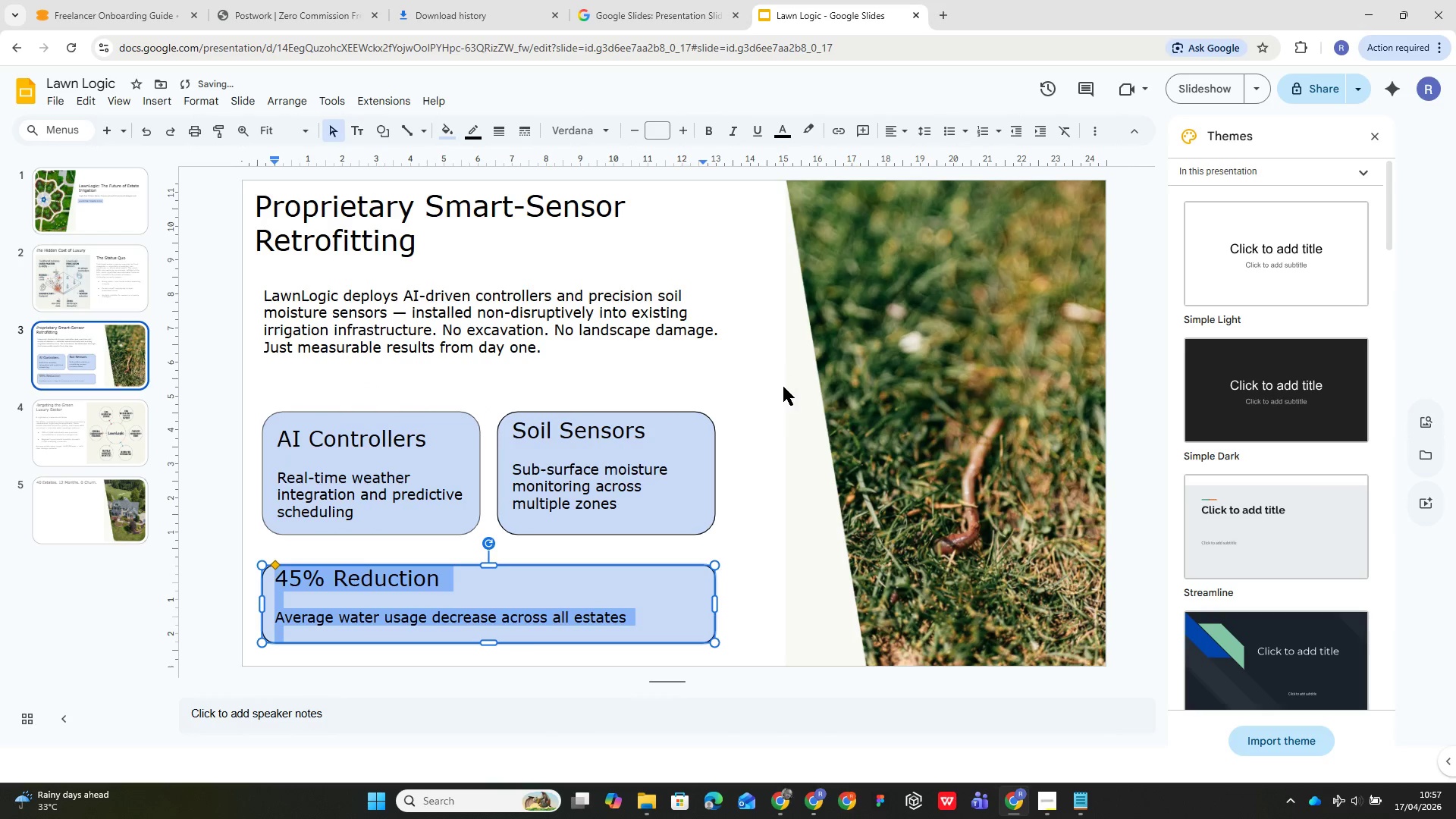 
left_click([783, 390])
 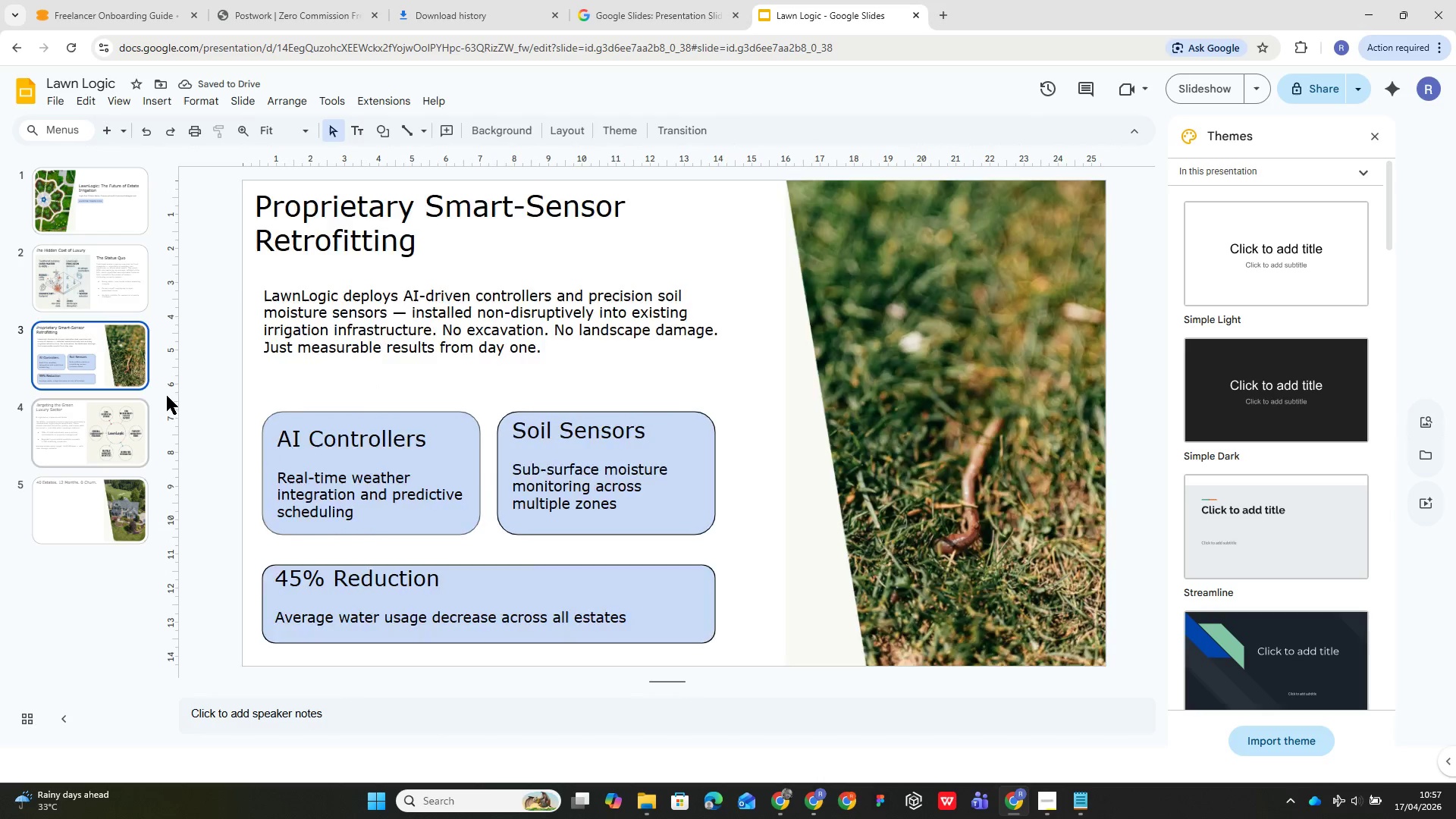 
left_click([482, 177])
 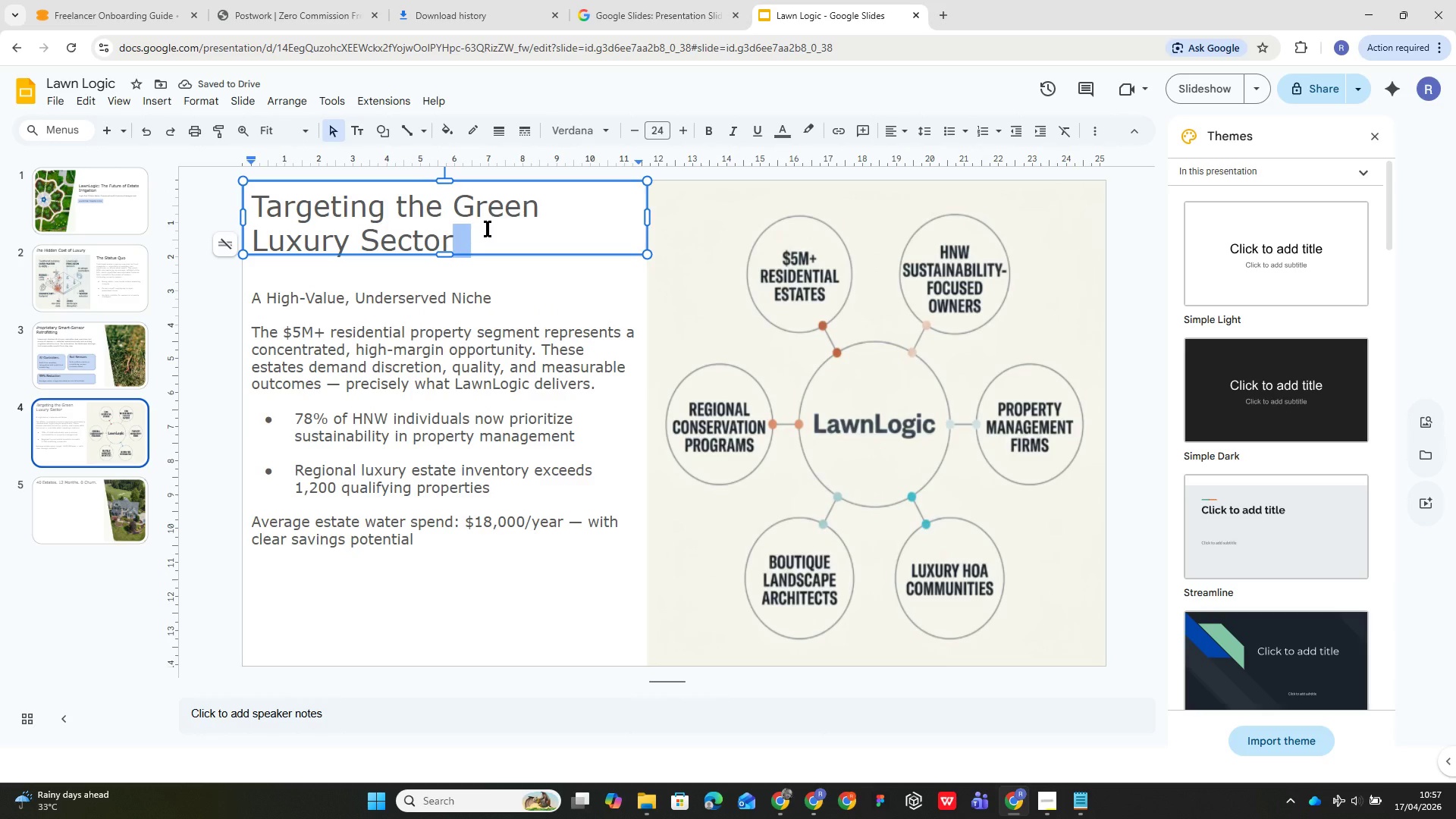 
left_click([489, 228])
 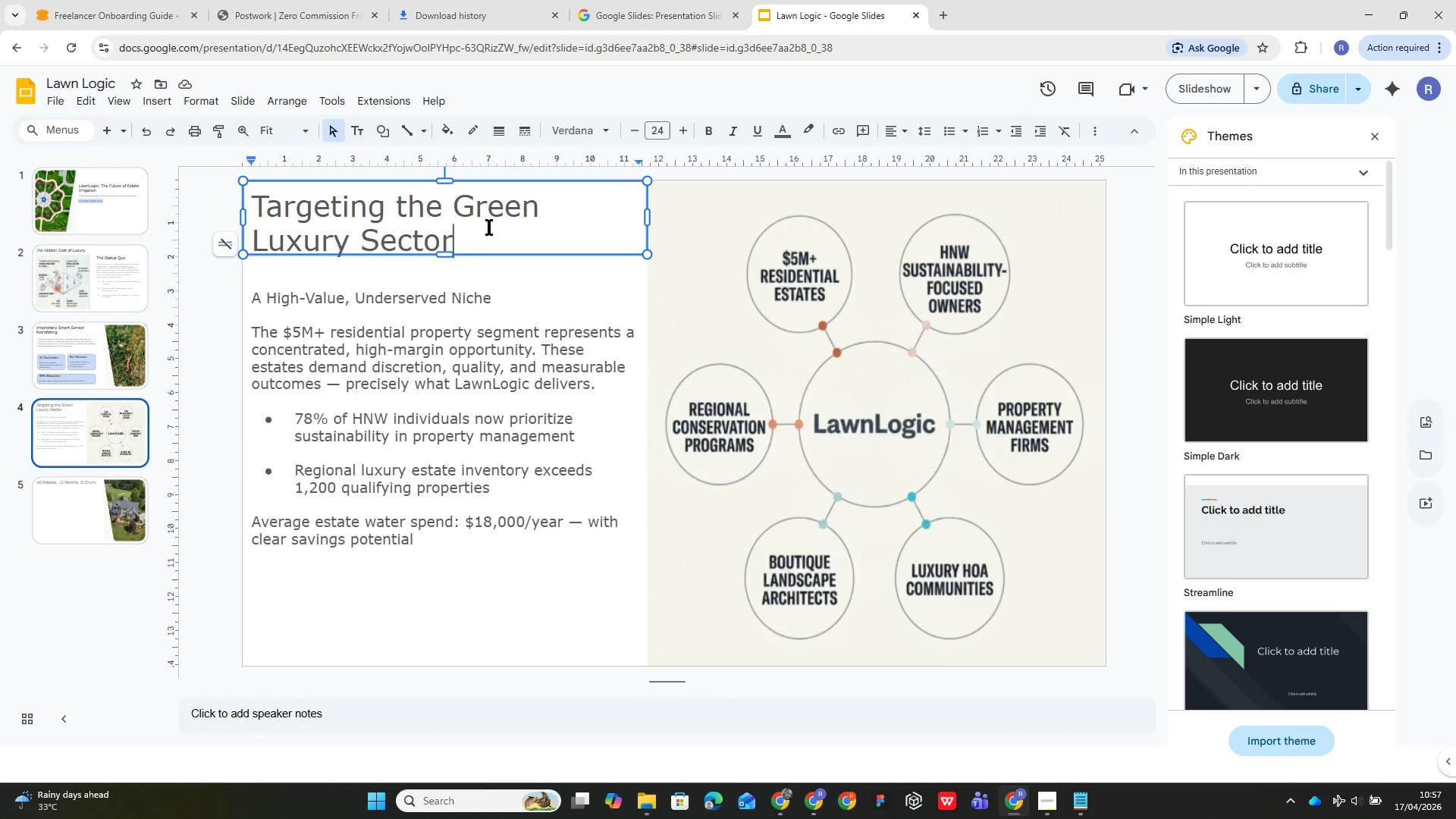 
key(Control+A)
 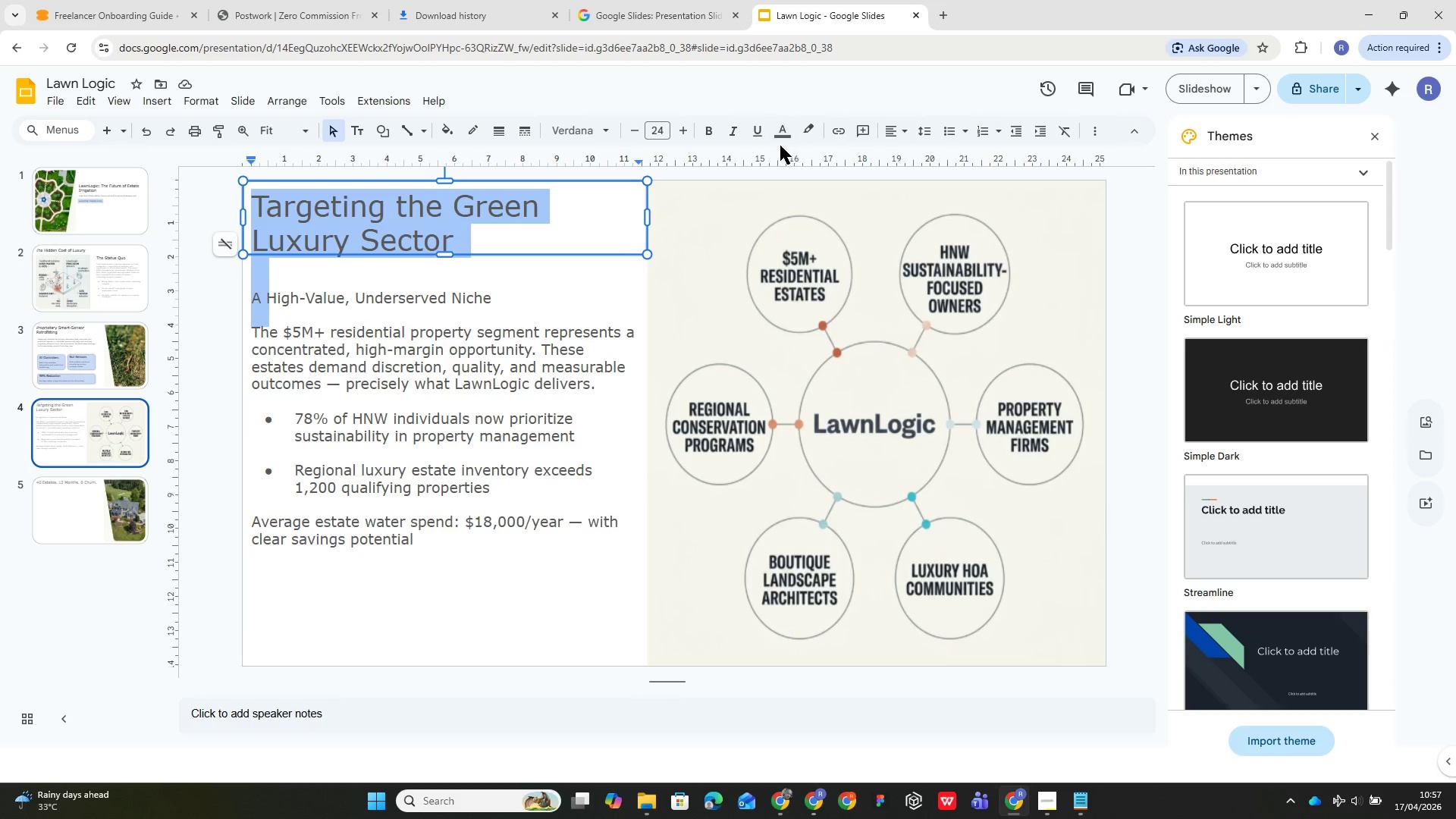 
left_click([777, 127])
 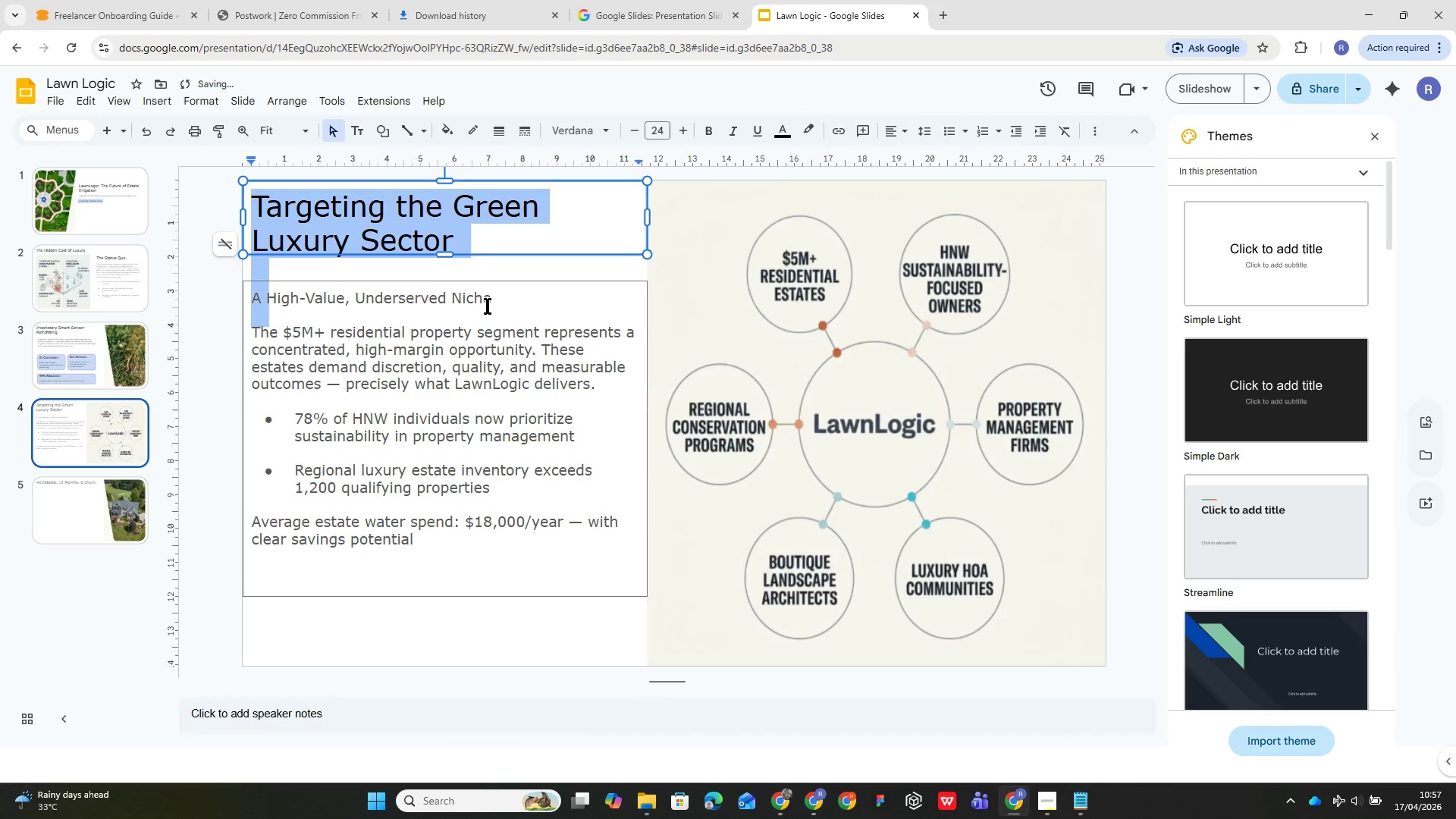 
key(Control+A)
 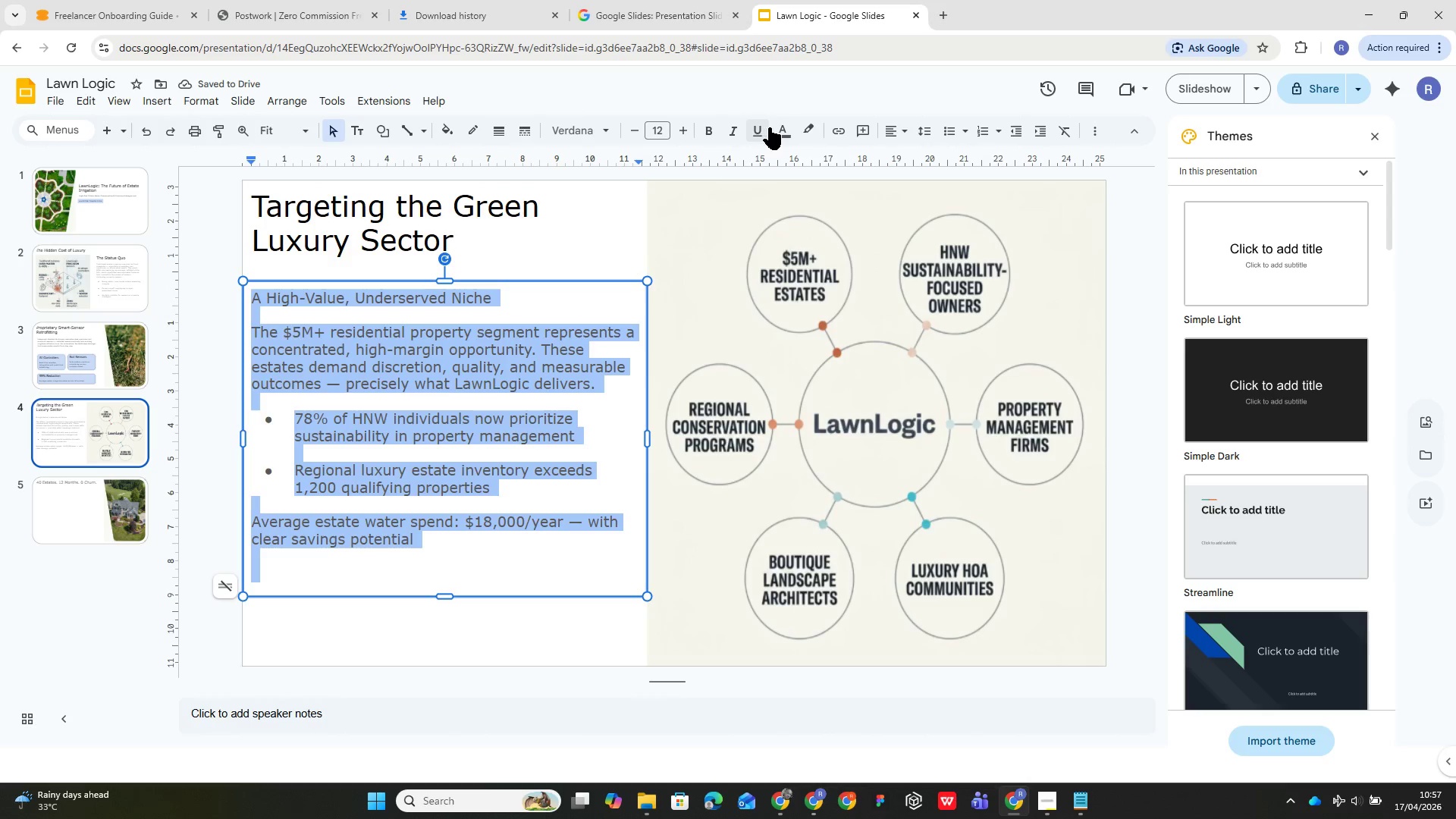 
left_click([774, 127])
 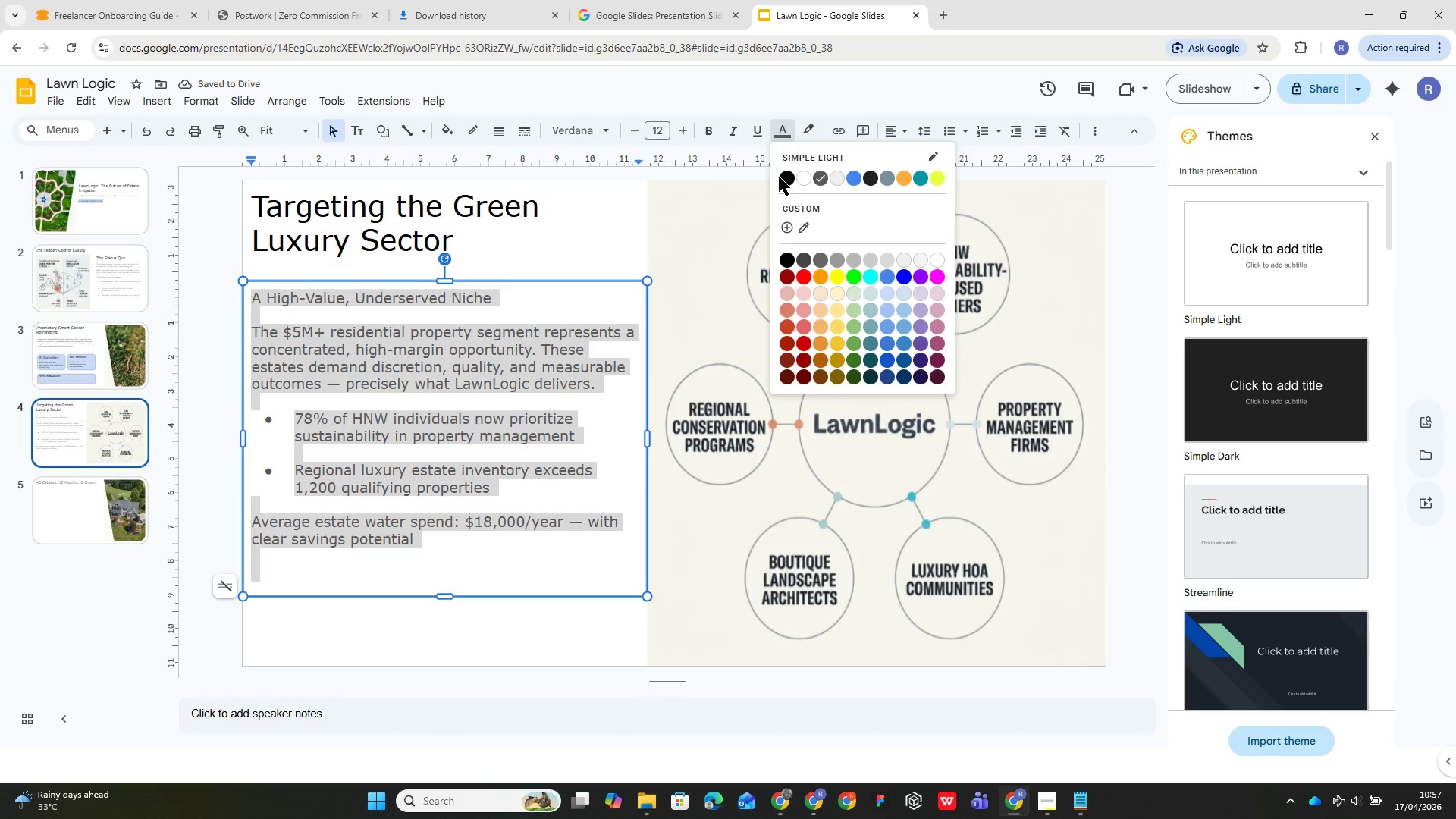 
left_click([779, 177])
 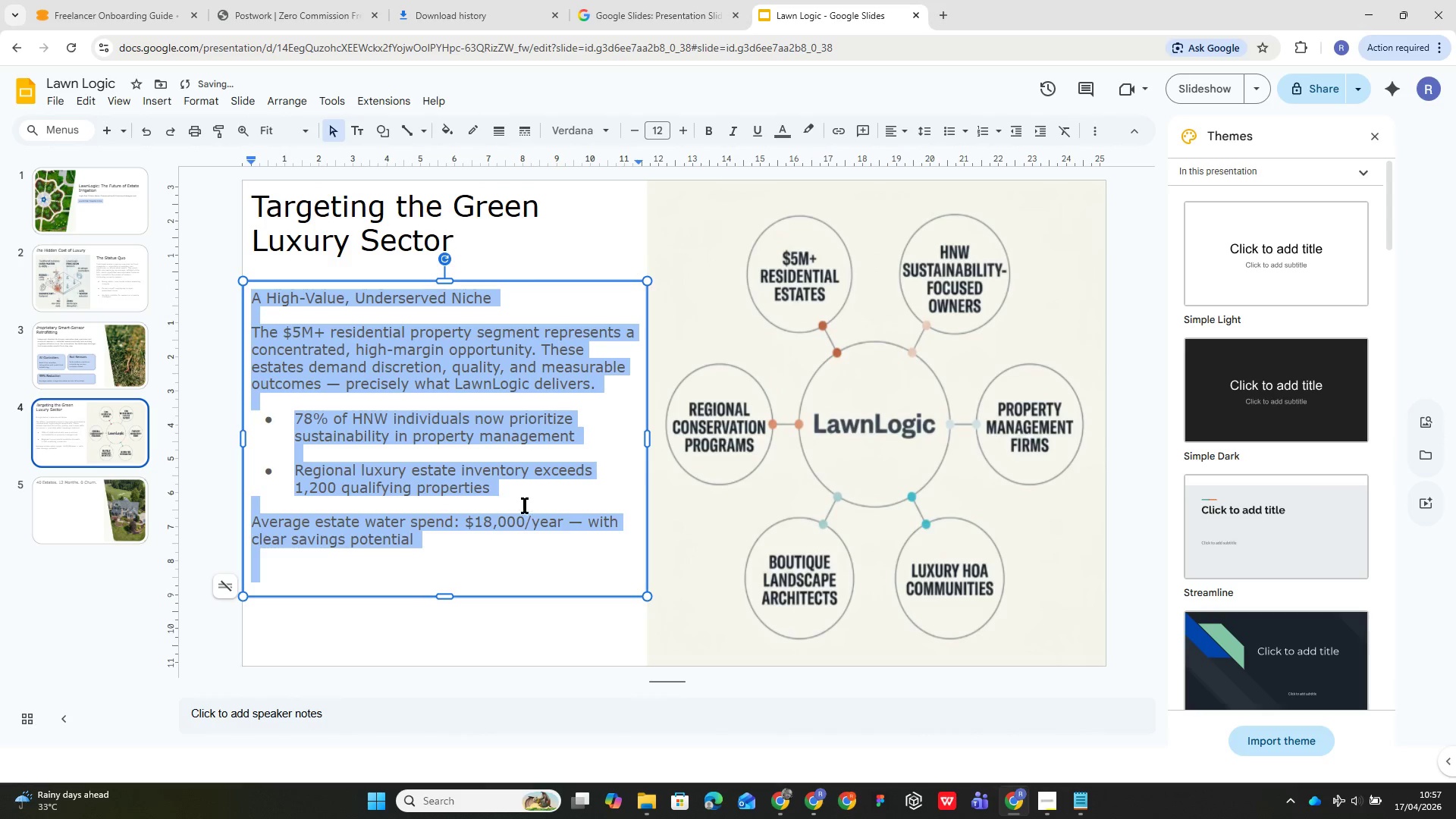 
left_click_drag(start_coordinate=[780, 102], to_coordinate=[786, 114])
 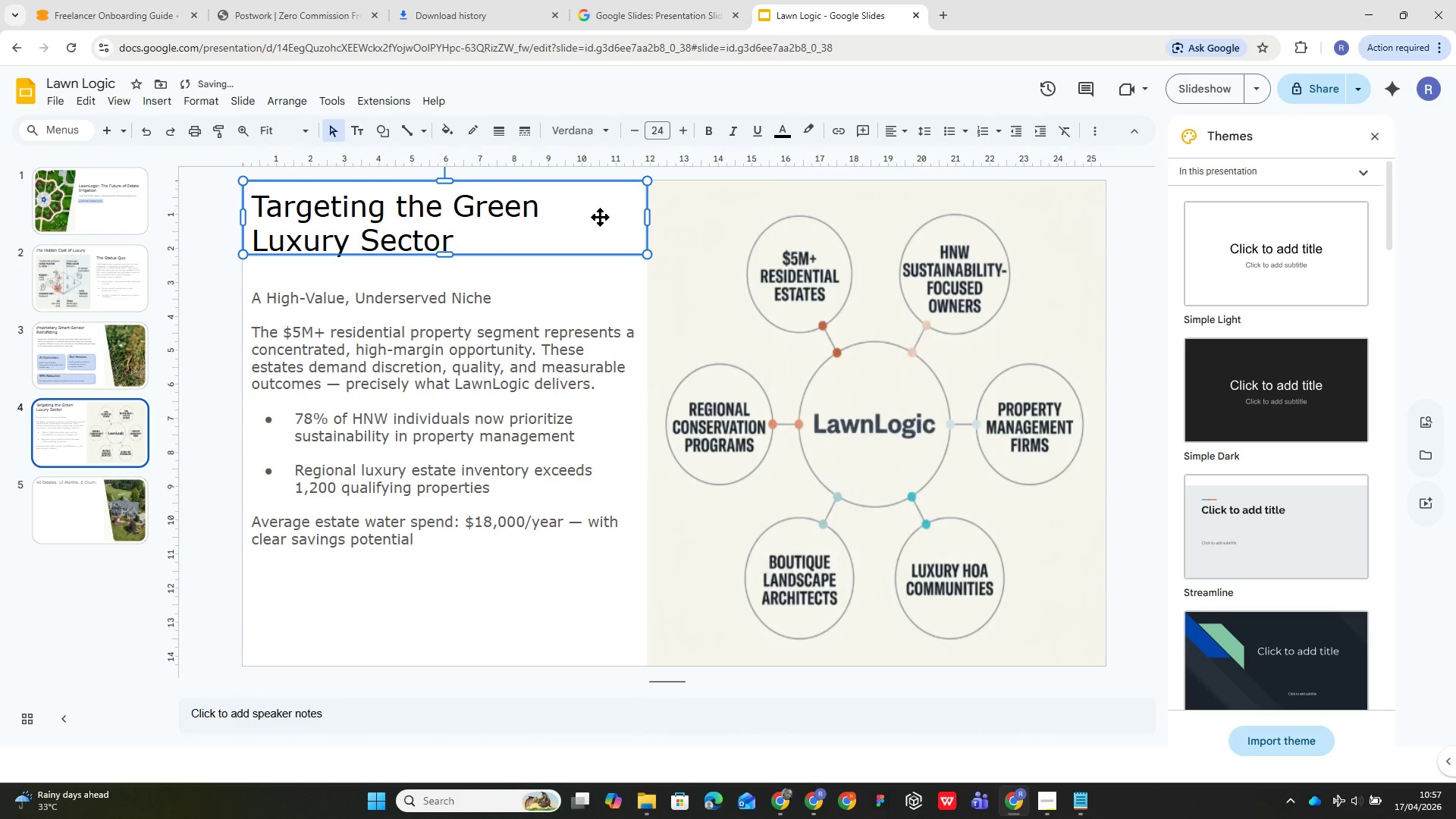 
key(Control+A)
 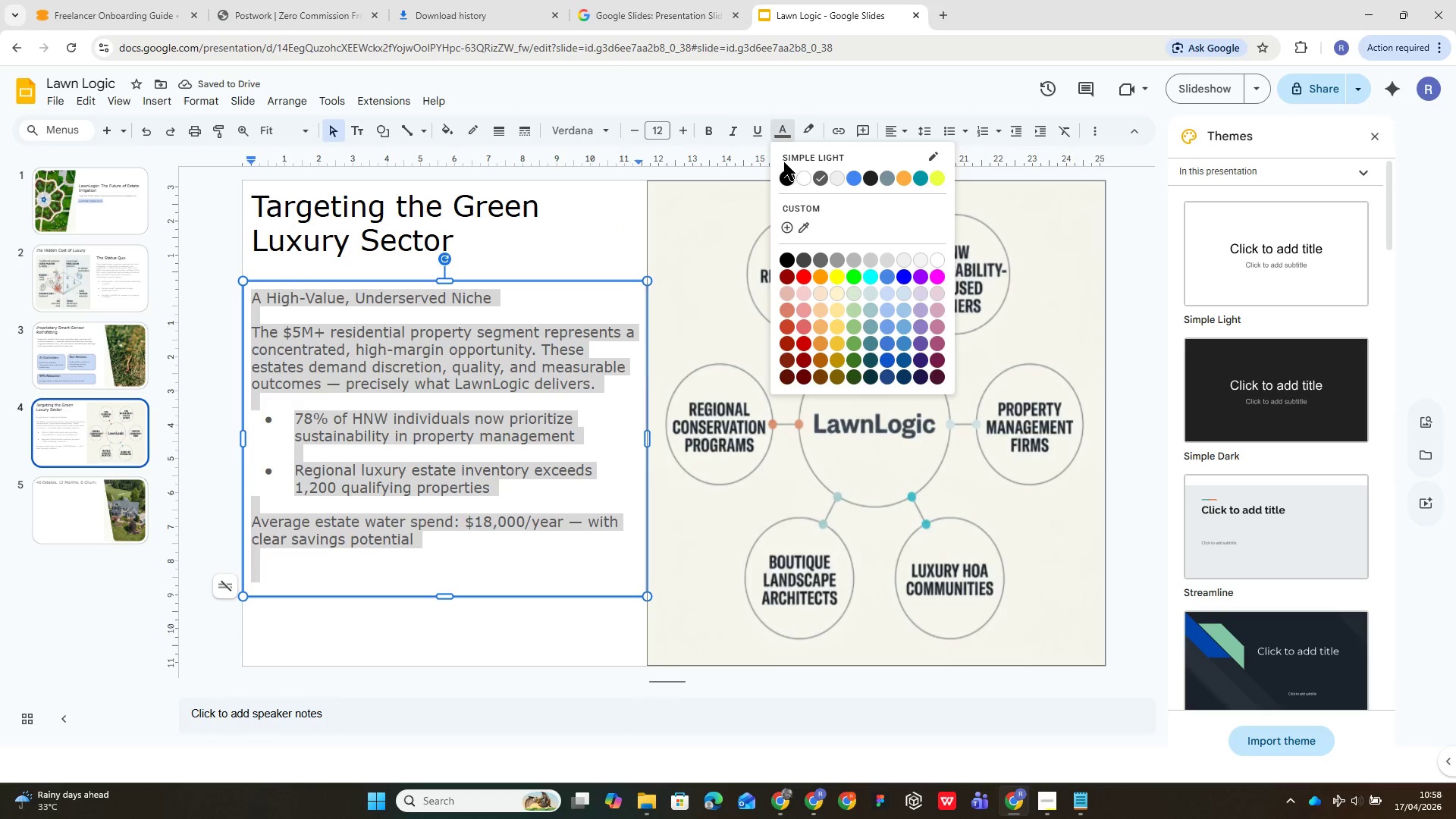 
left_click([786, 175])
 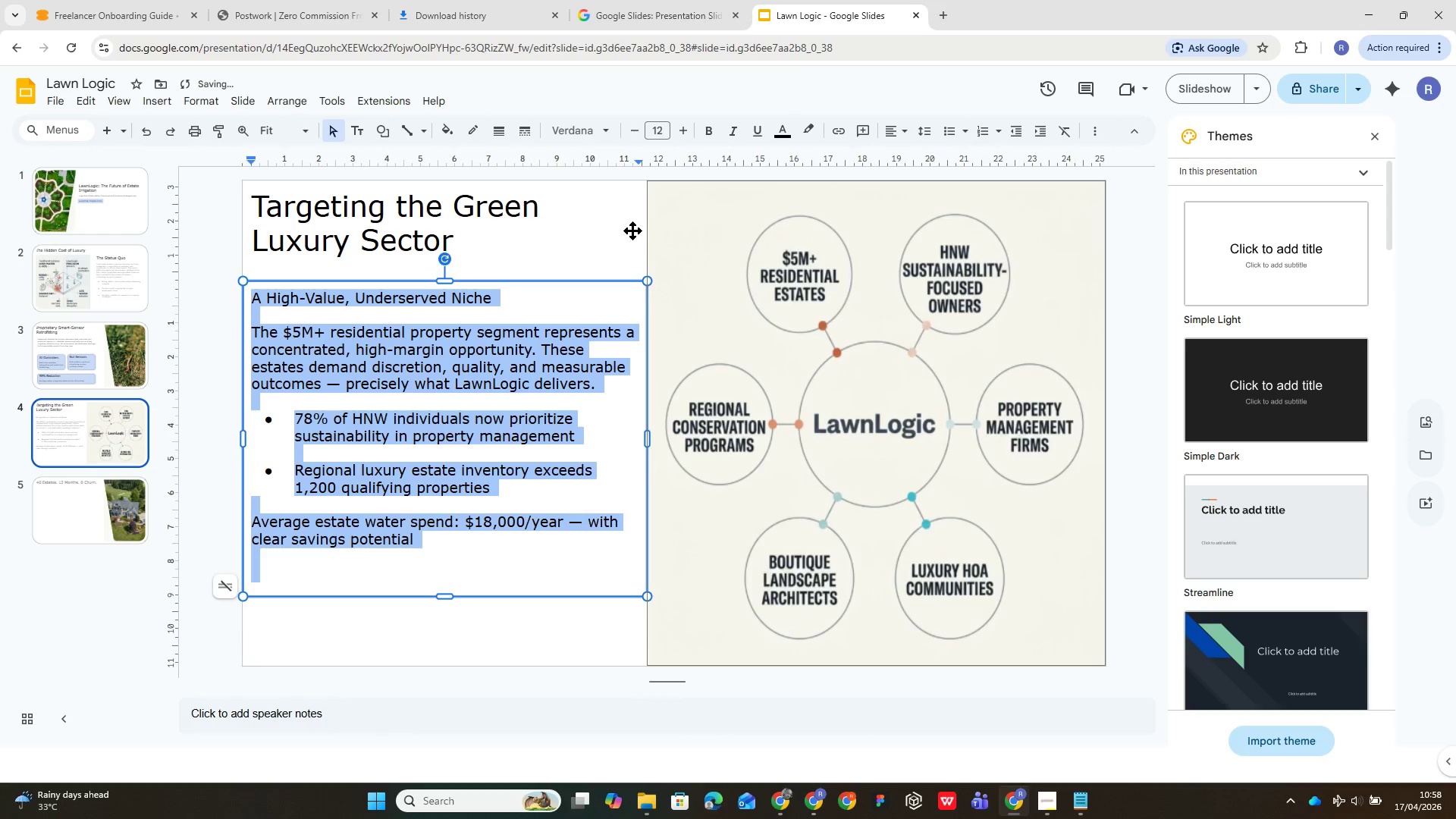 
left_click([632, 229])
 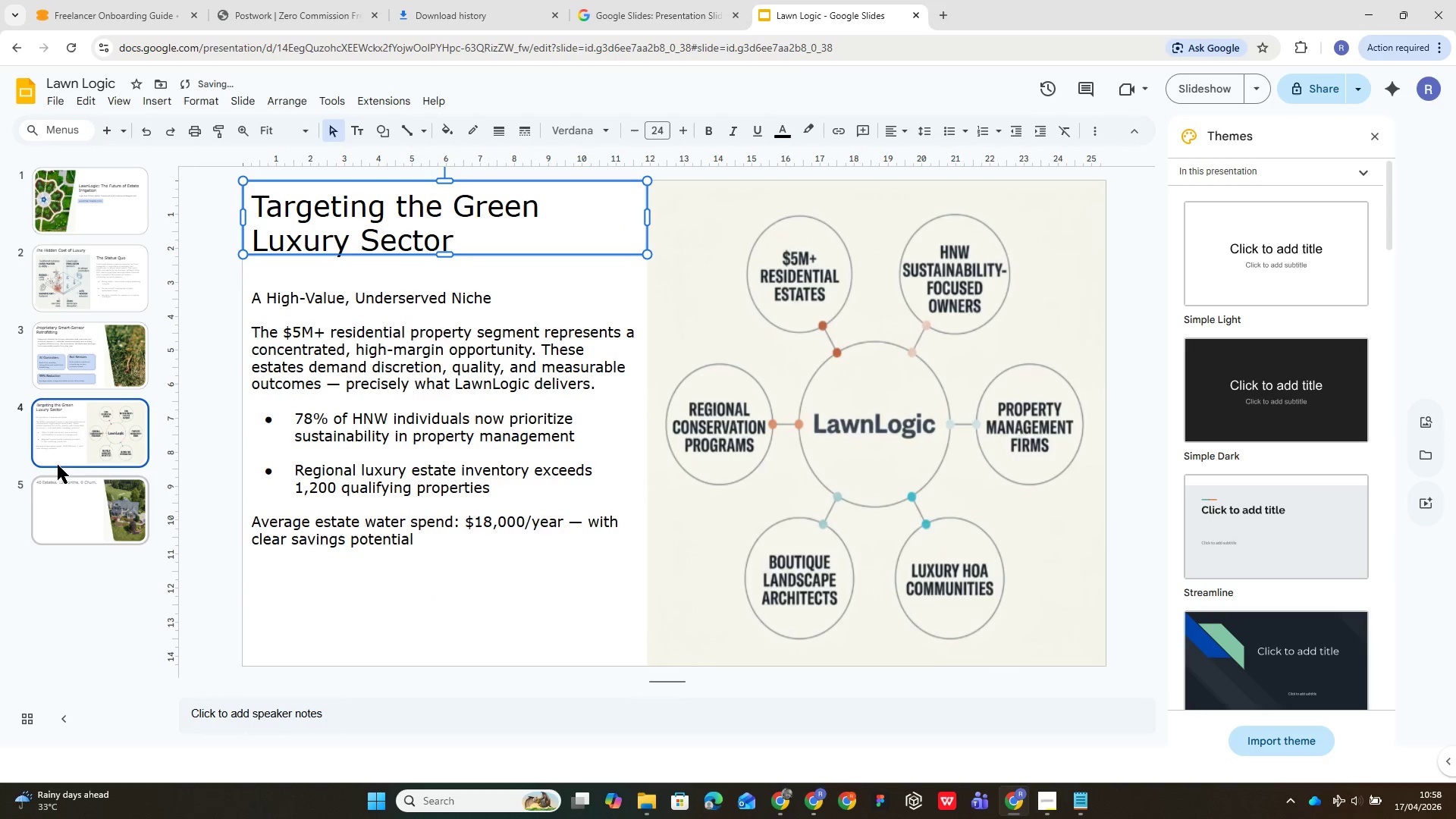 
left_click([75, 485])
 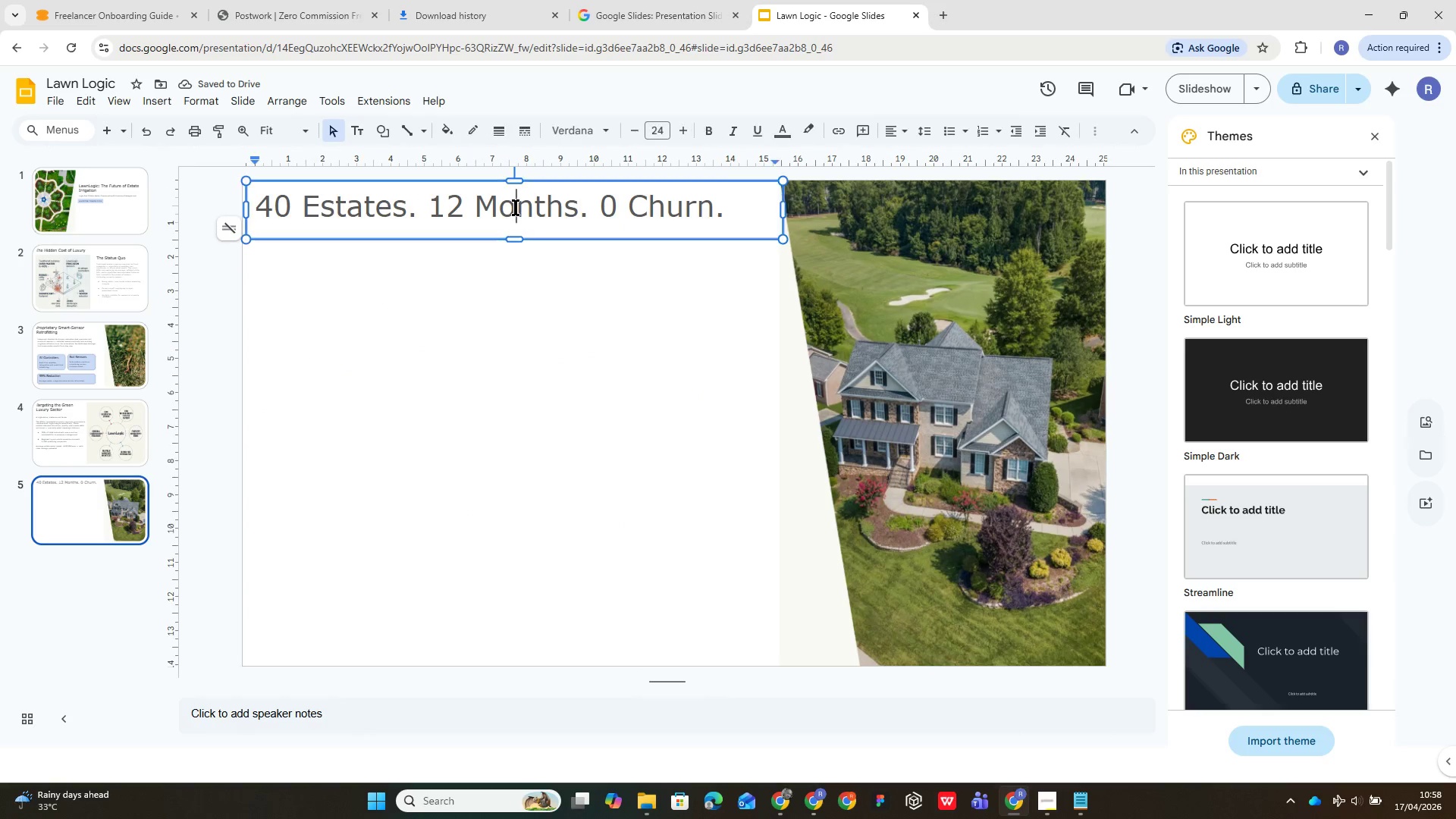 
key(Control+A)
 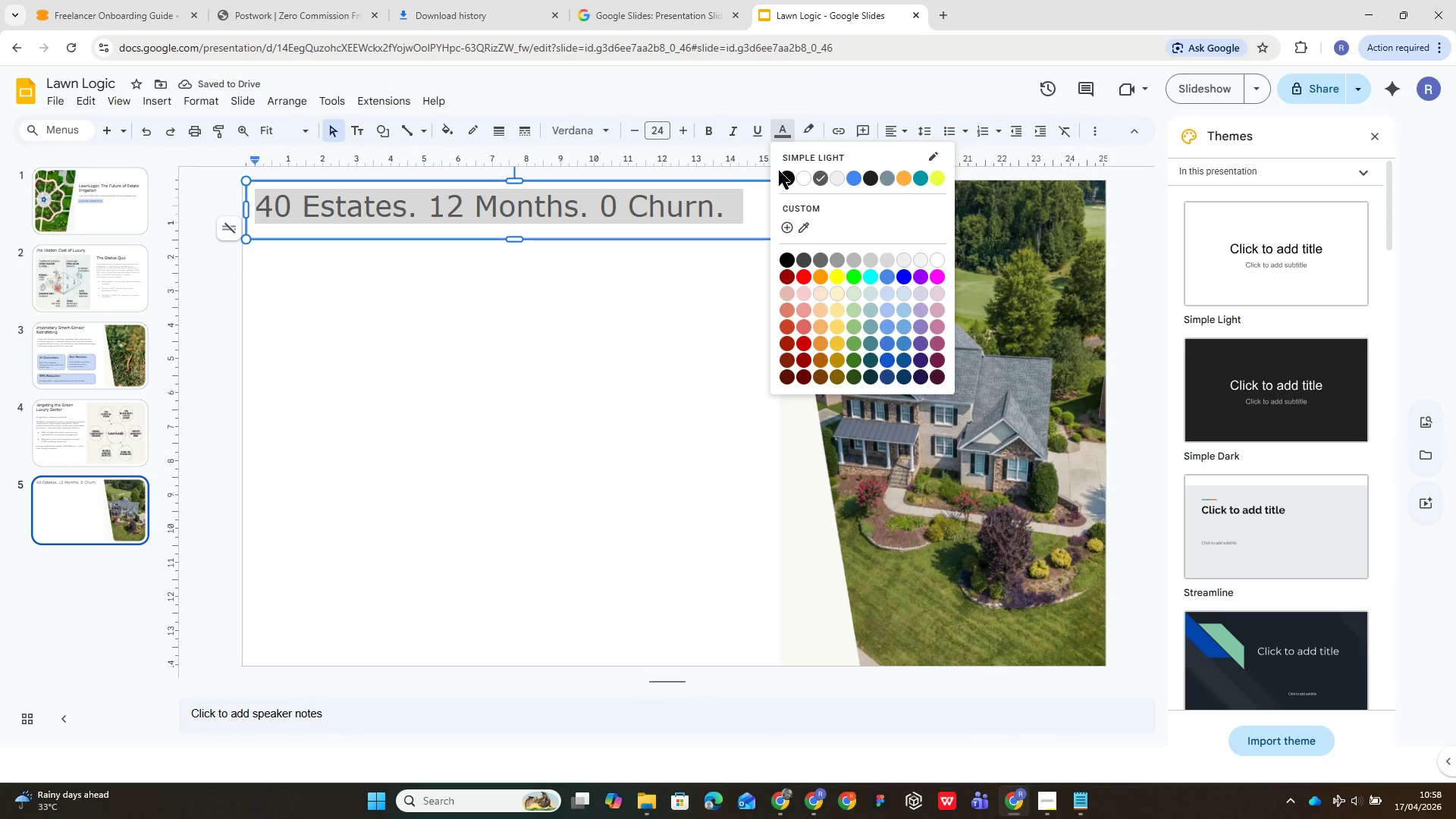 
left_click([779, 174])
 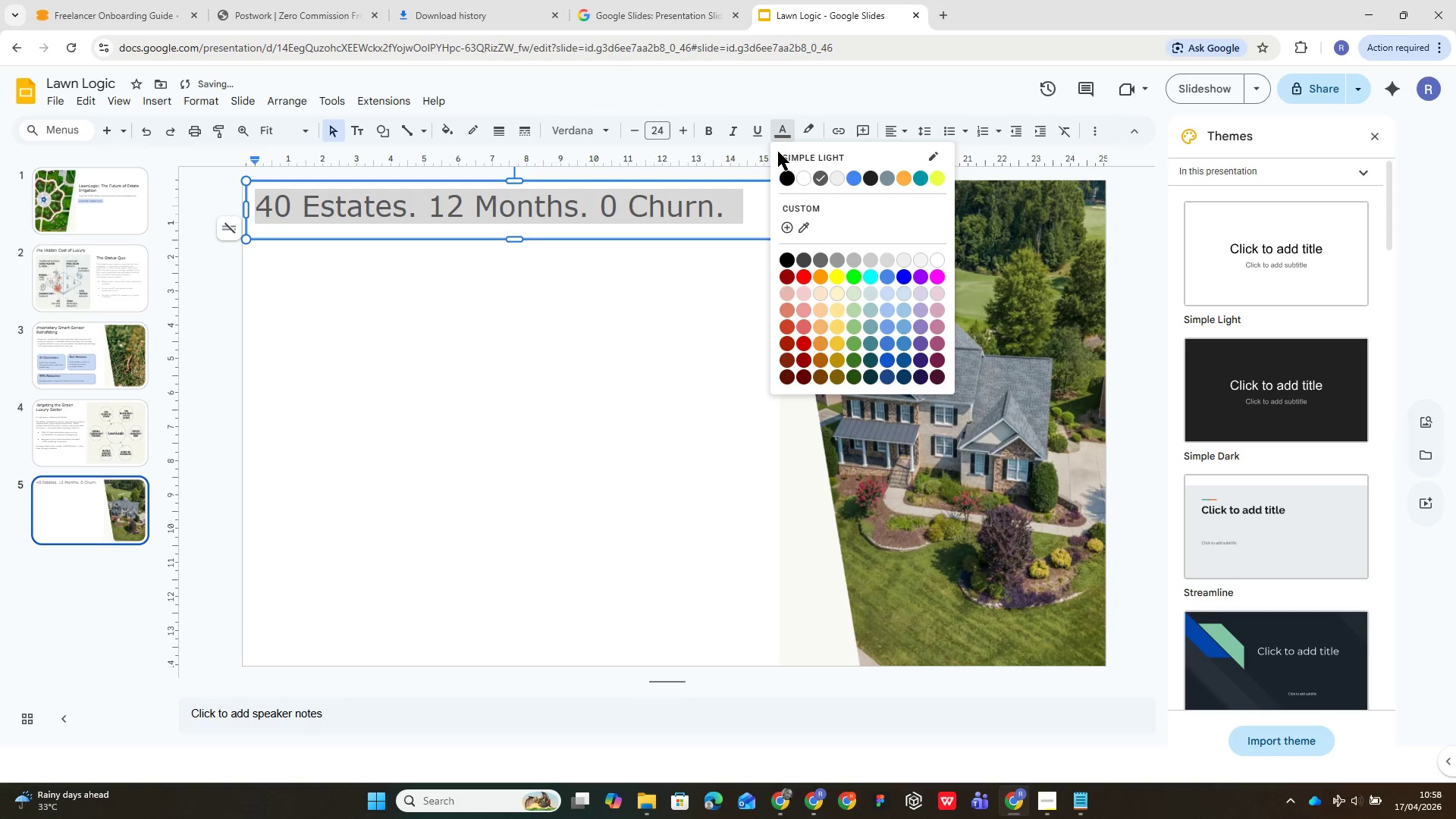 
left_click([786, 175])
 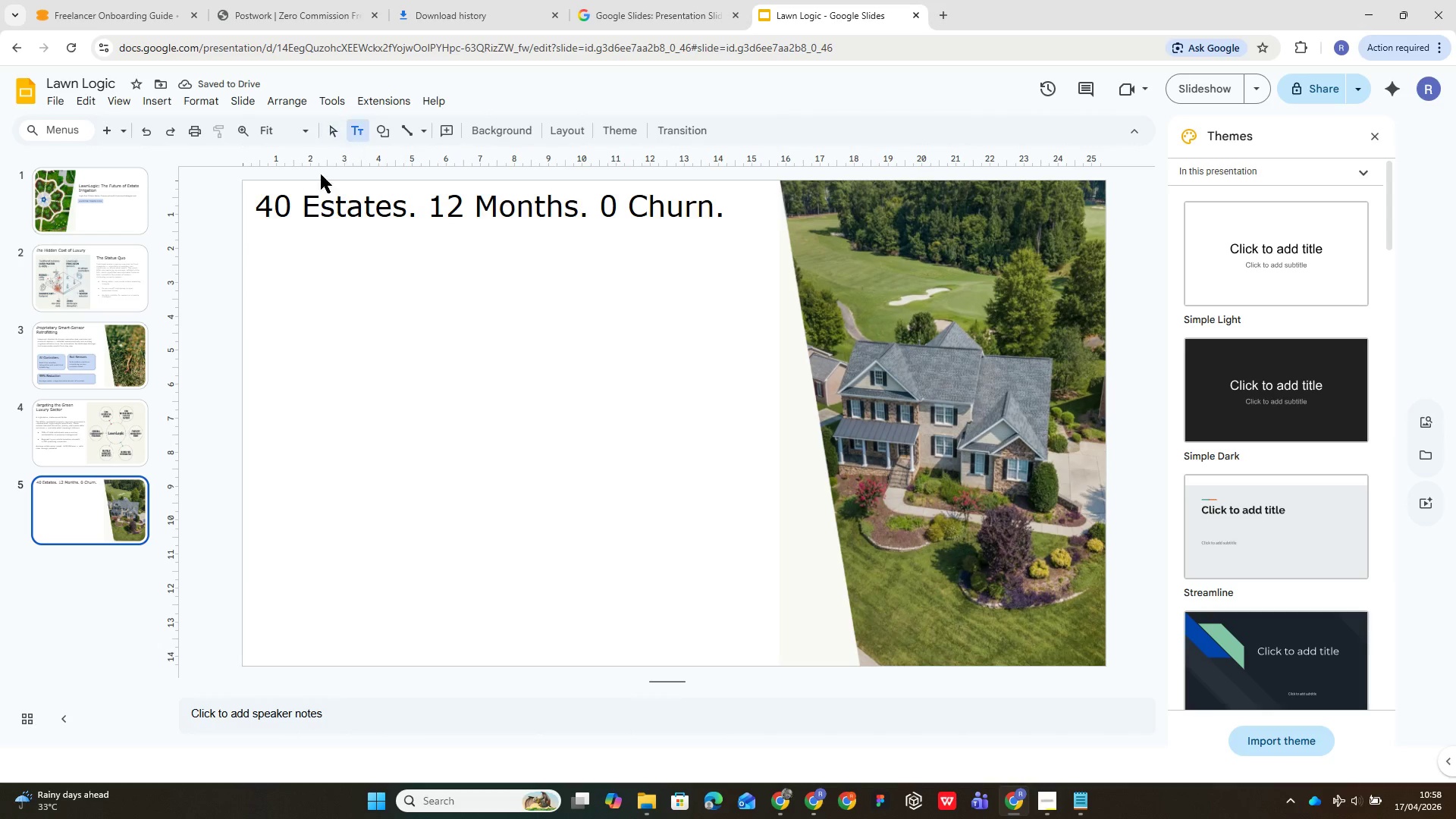 
left_click_drag(start_coordinate=[259, 246], to_coordinate=[744, 372])
 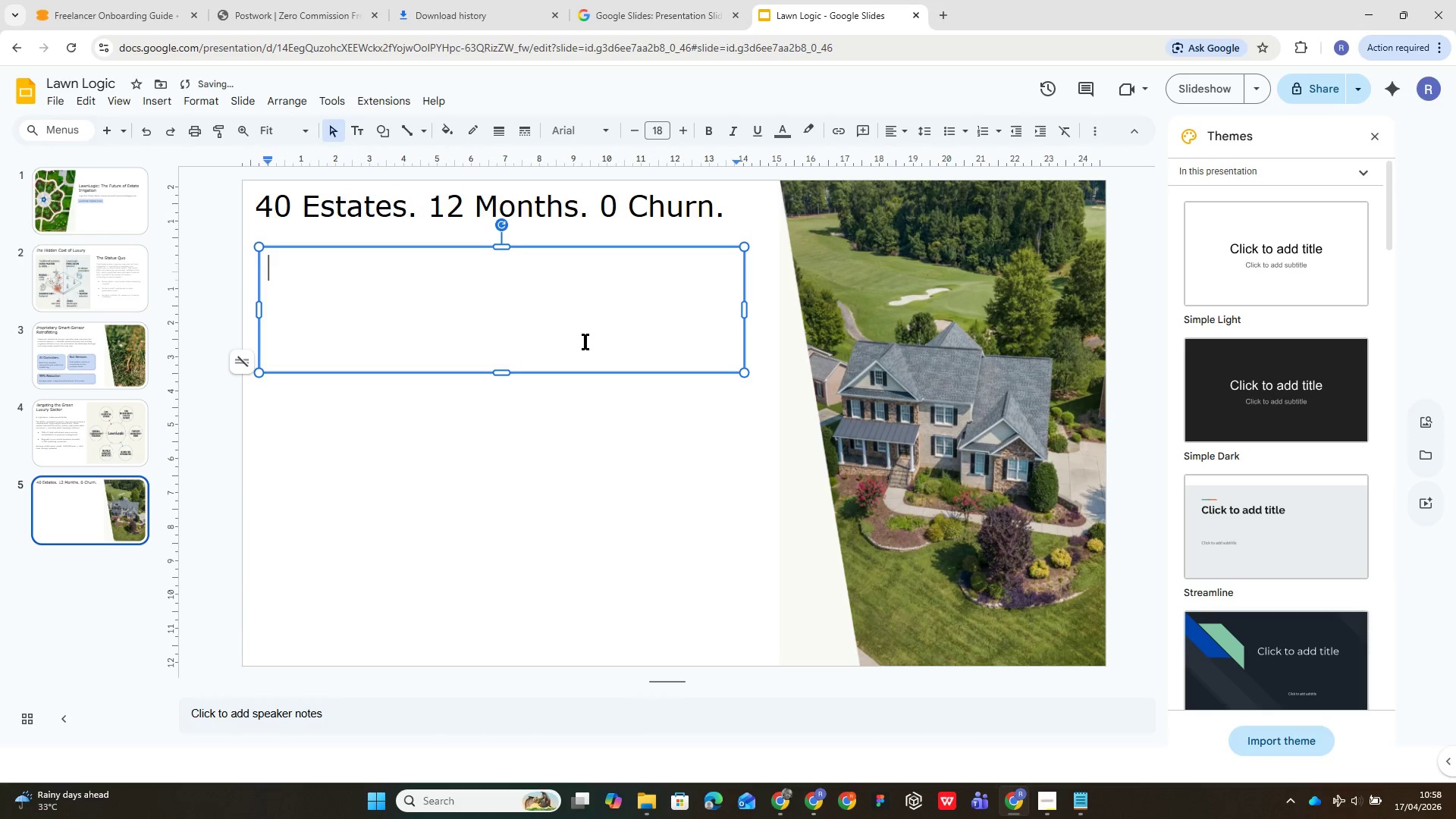 
left_click([585, 341])
 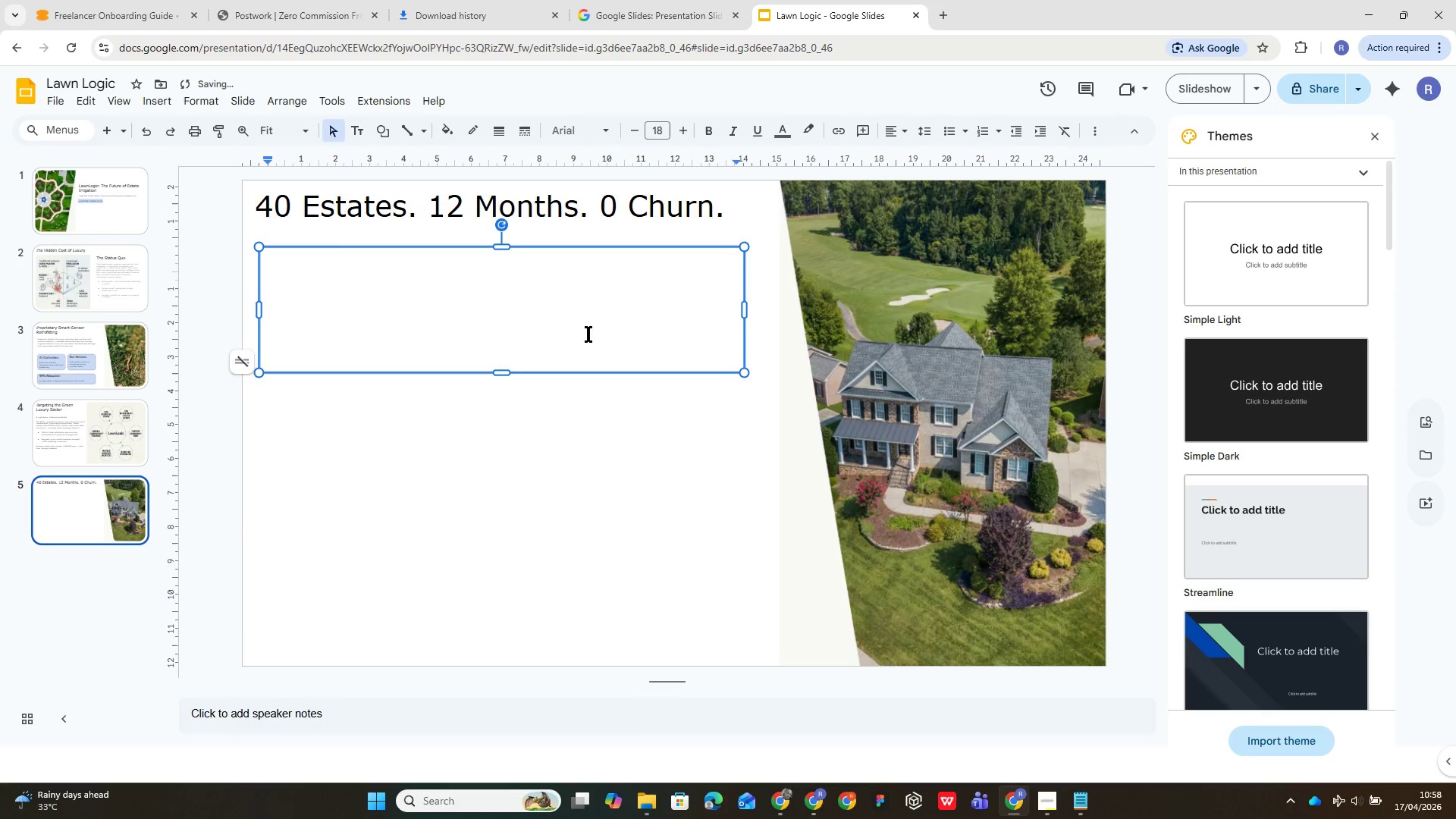 
key(Control+C)
 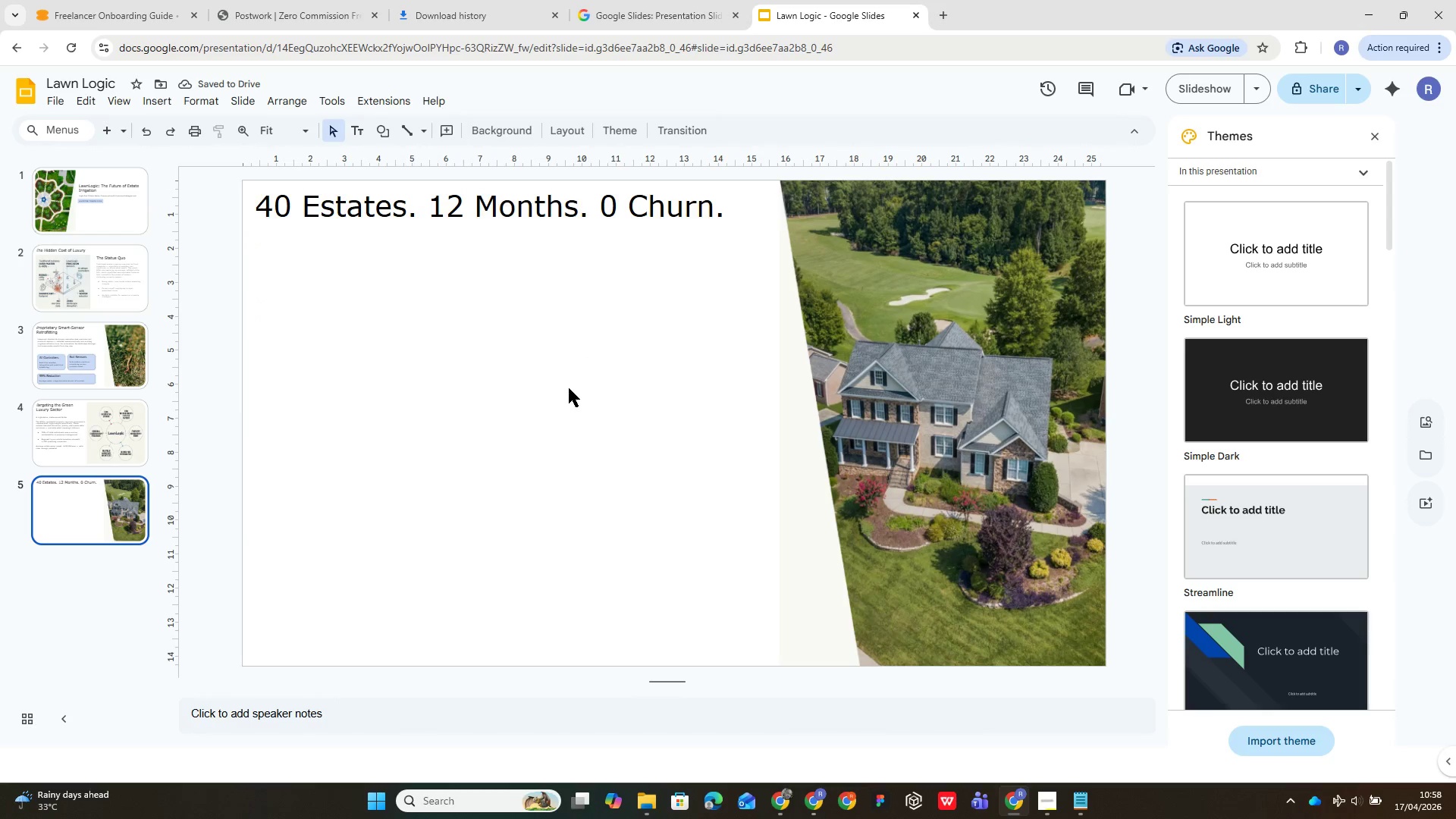 
key(Control+V)
 